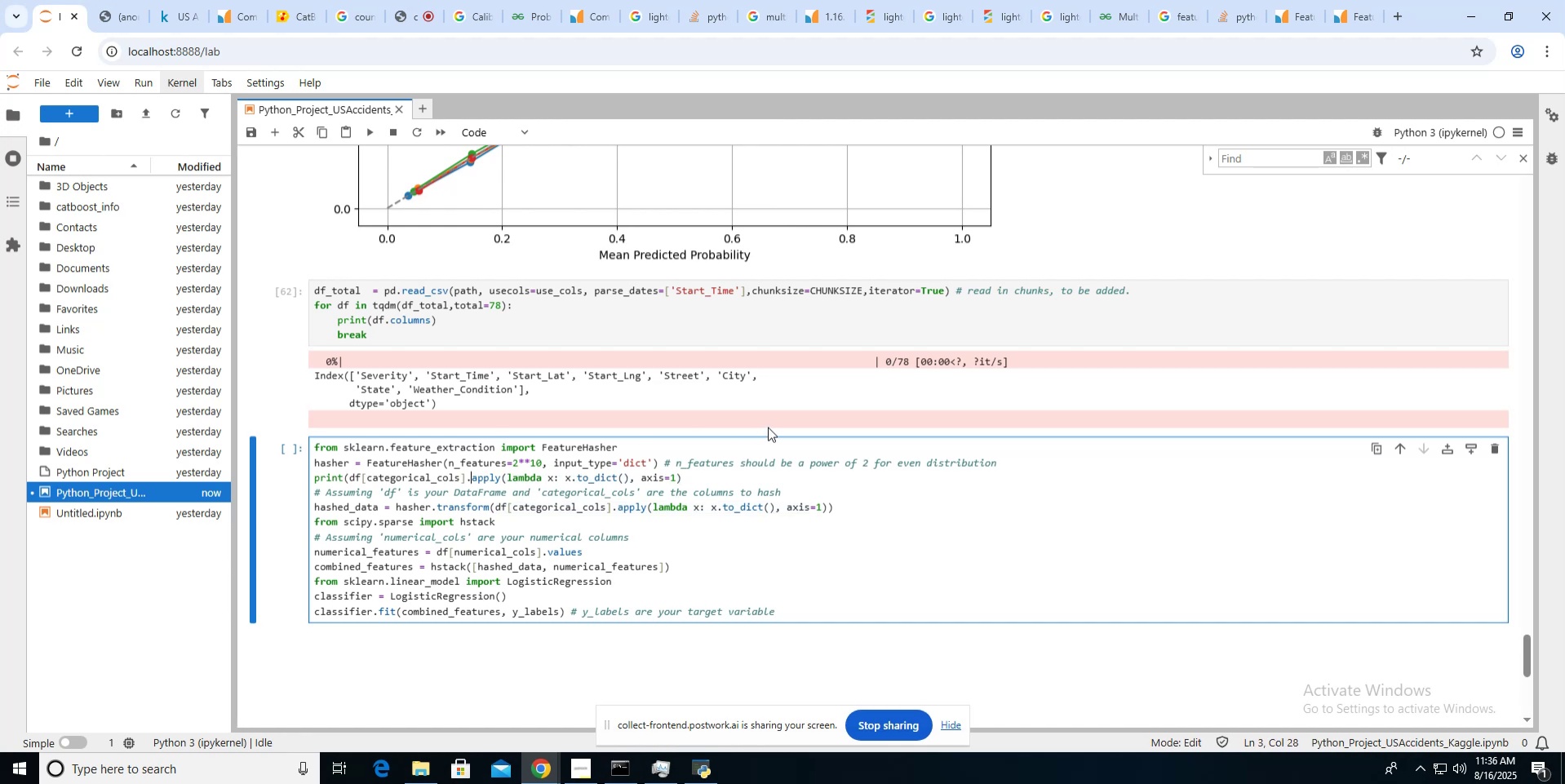 
key(ArrowLeft)
 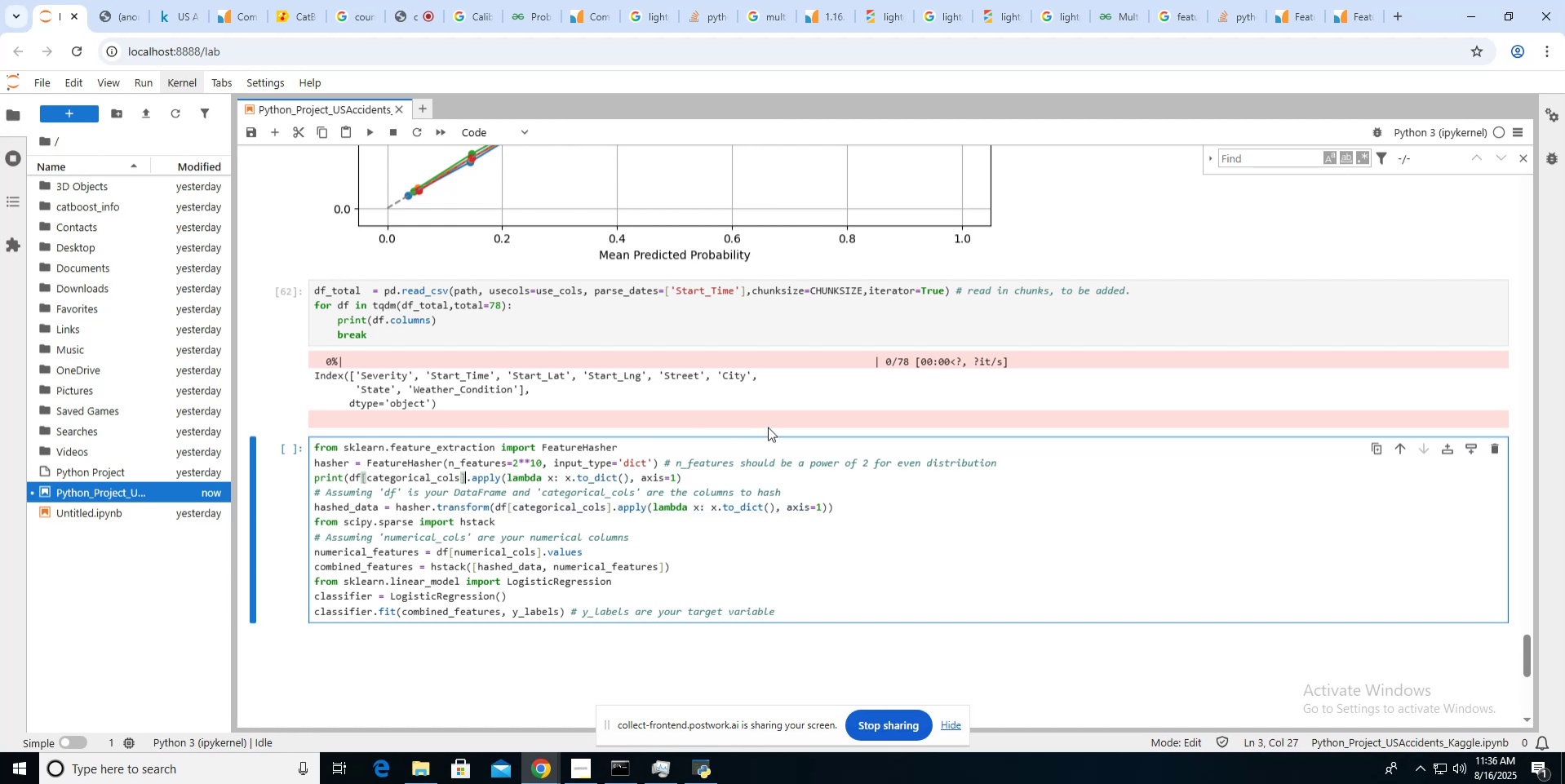 
key(BracketLeft)
 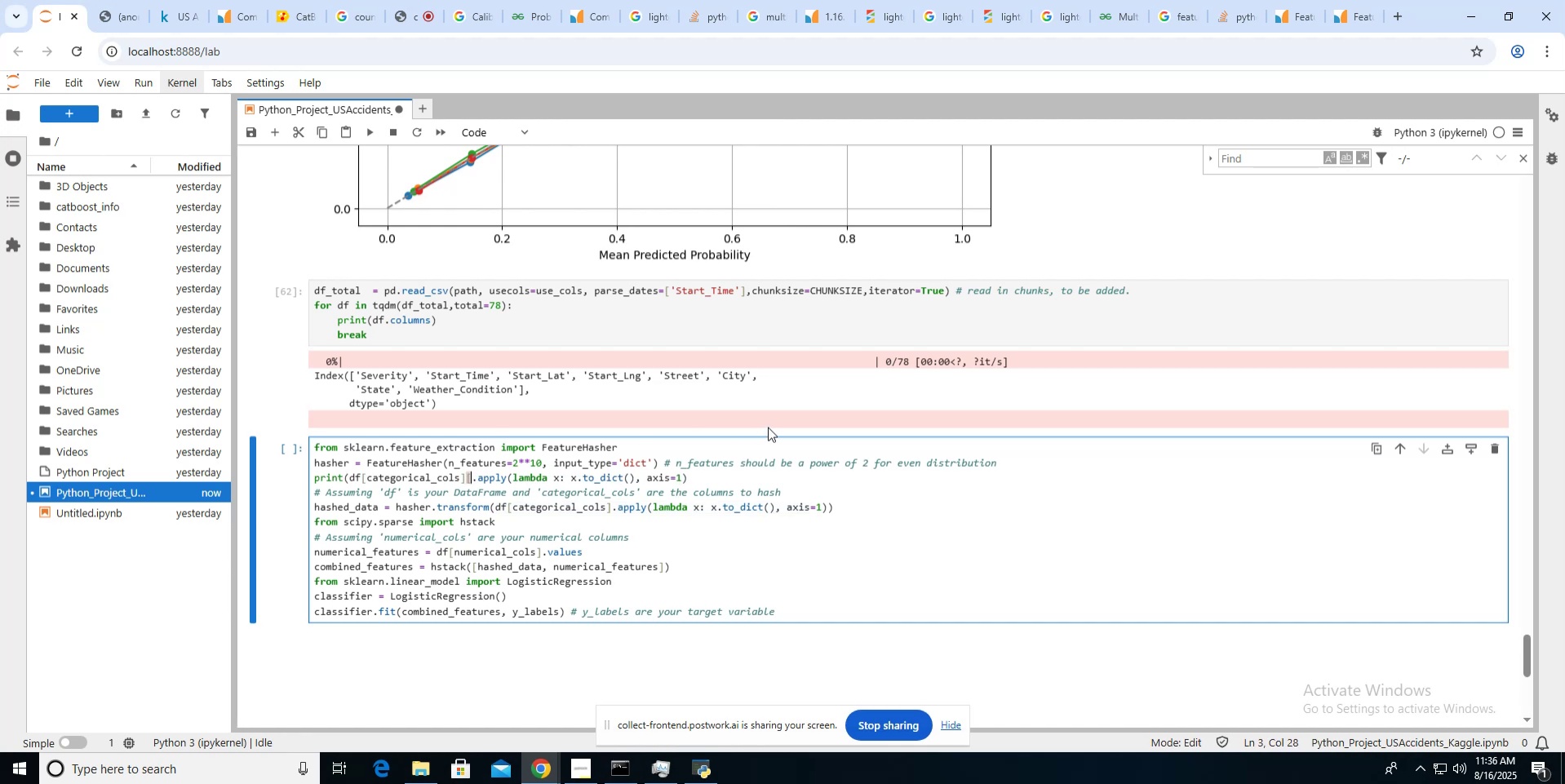 
key(Shift+ShiftLeft)
 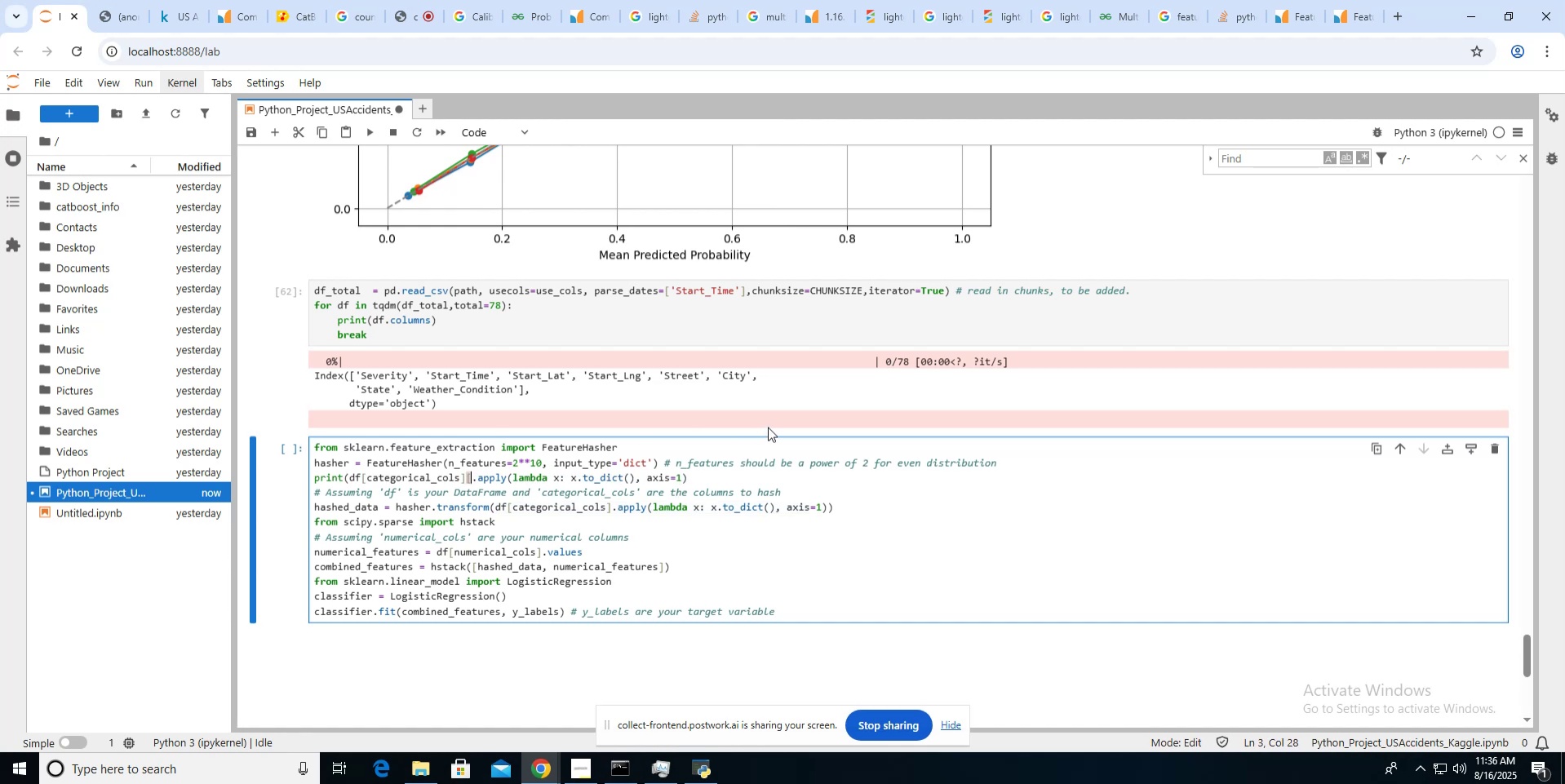 
key(Shift+Semicolon)
 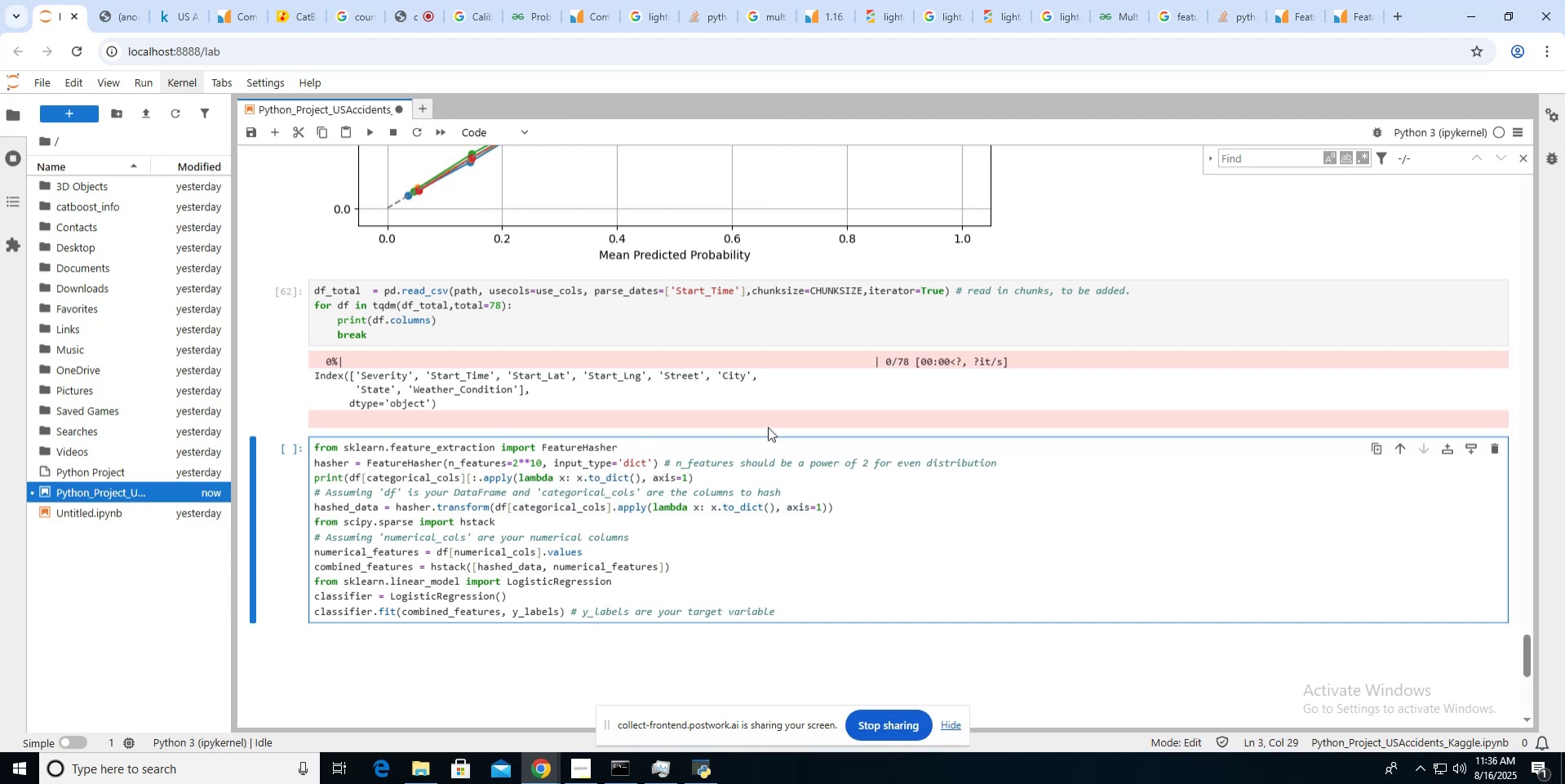 
key(3)
 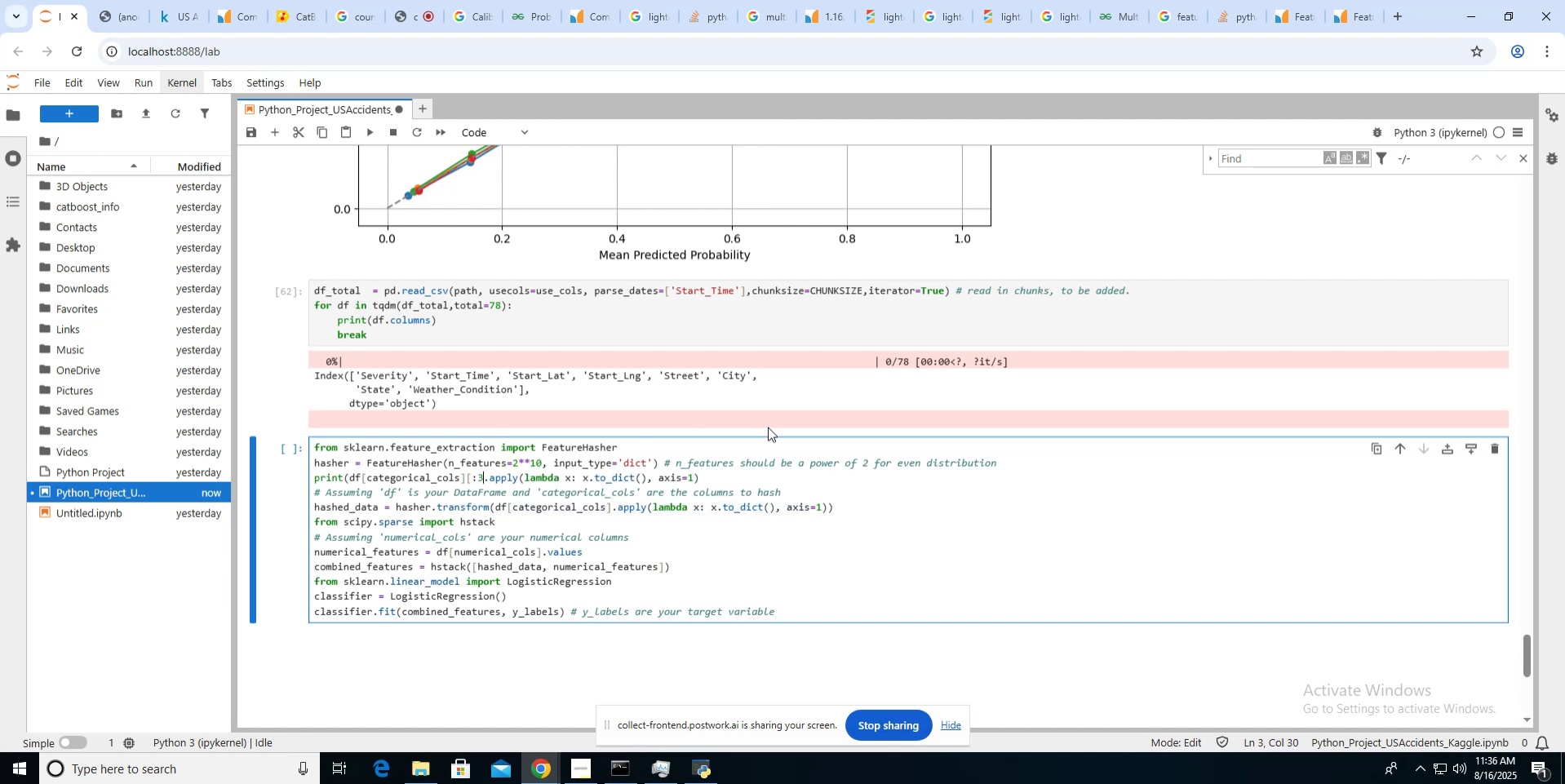 
key(BracketRight)
 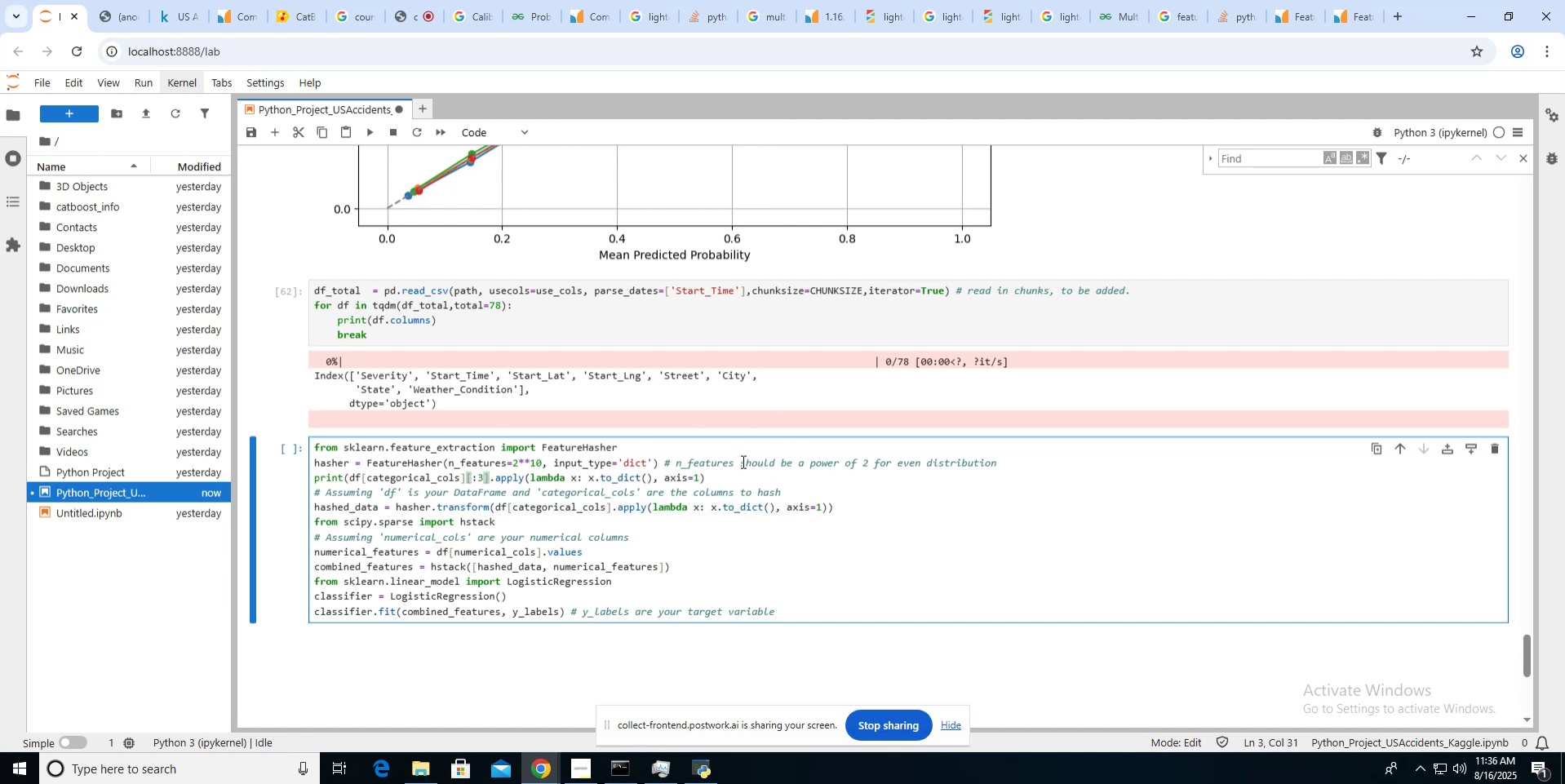 
left_click([728, 472])
 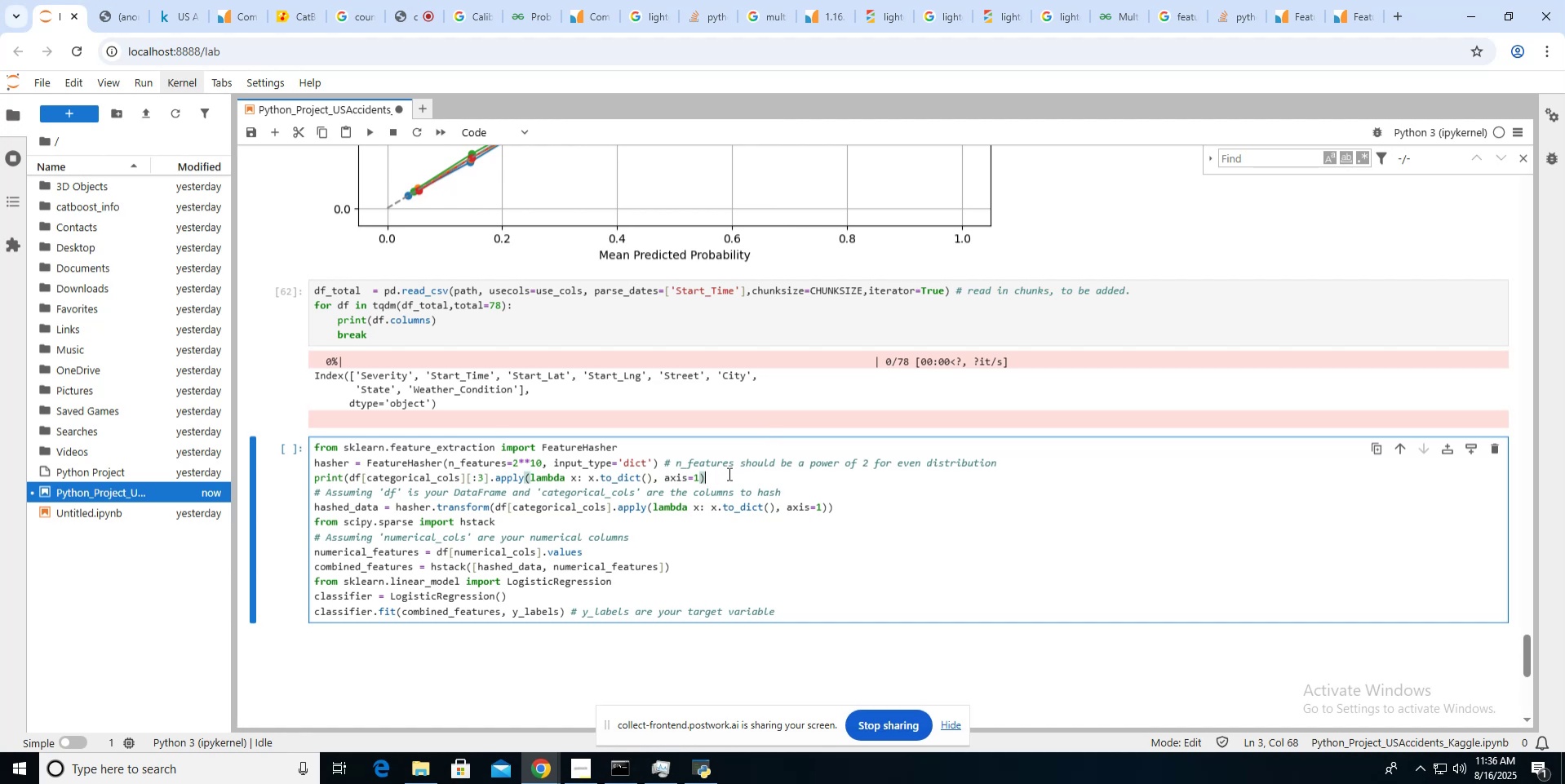 
key(Shift+0)
 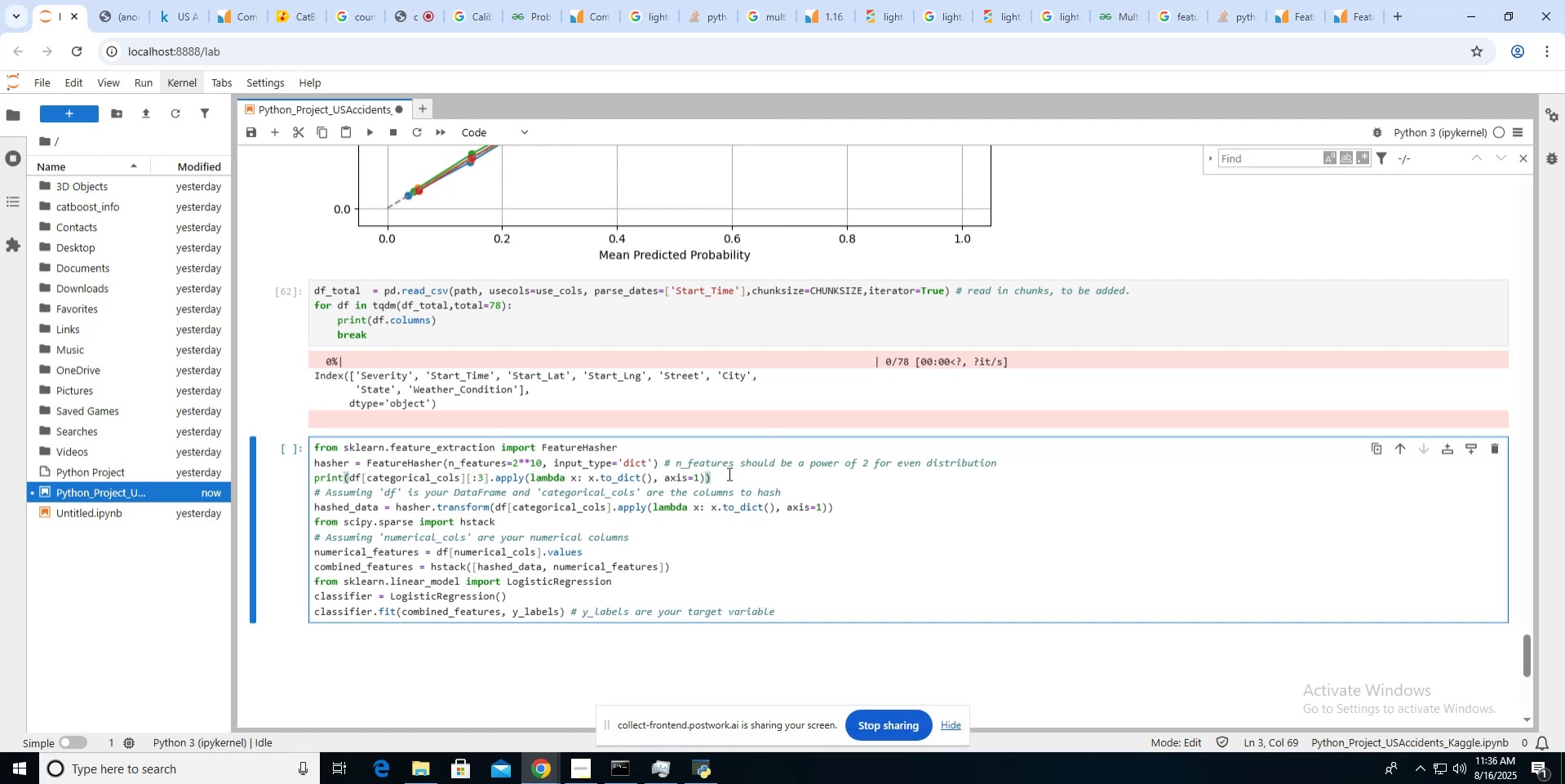 
key(Enter)
 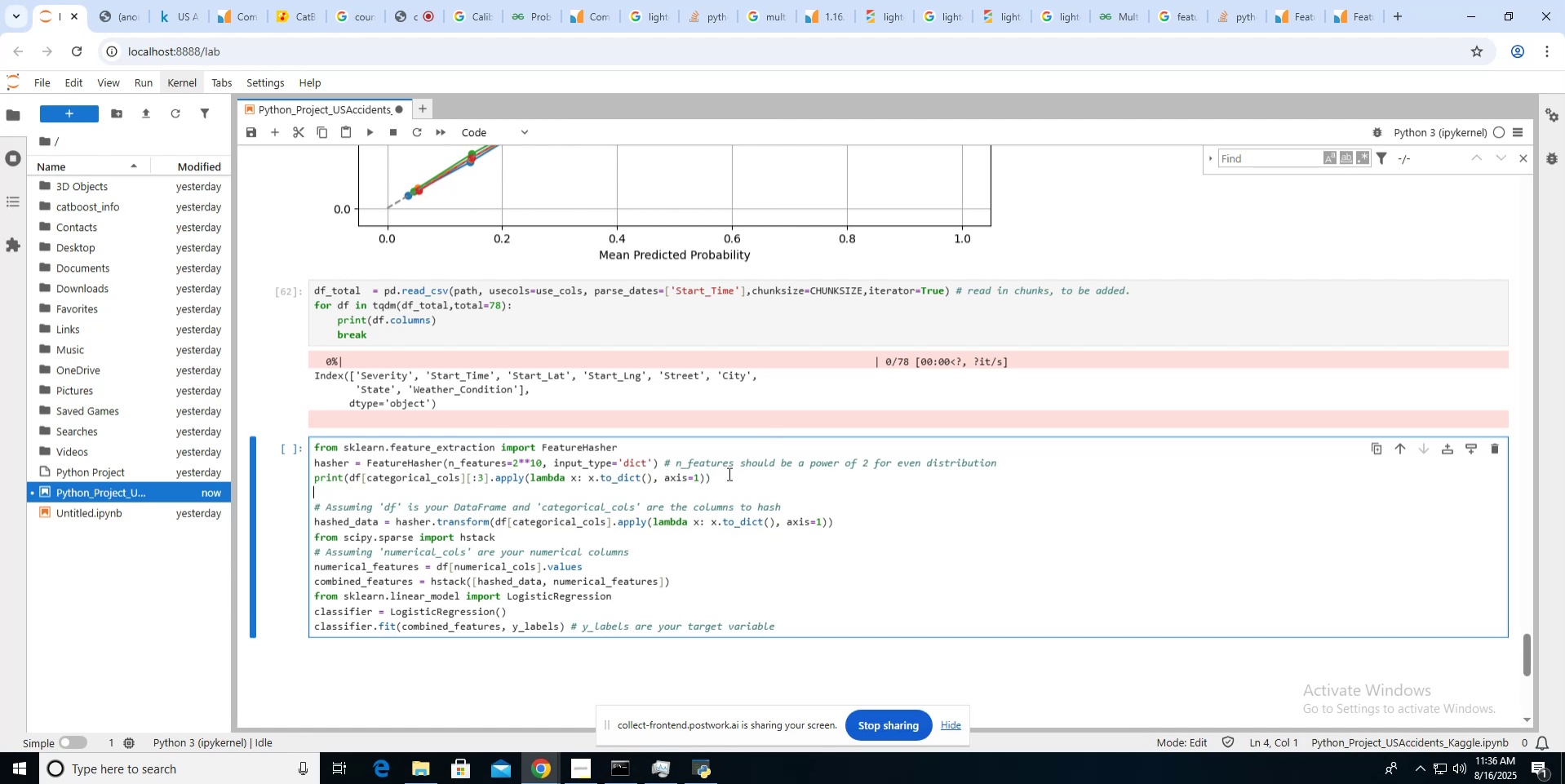 
type(reut)
key(Backspace)
key(Backspace)
type(turn)
 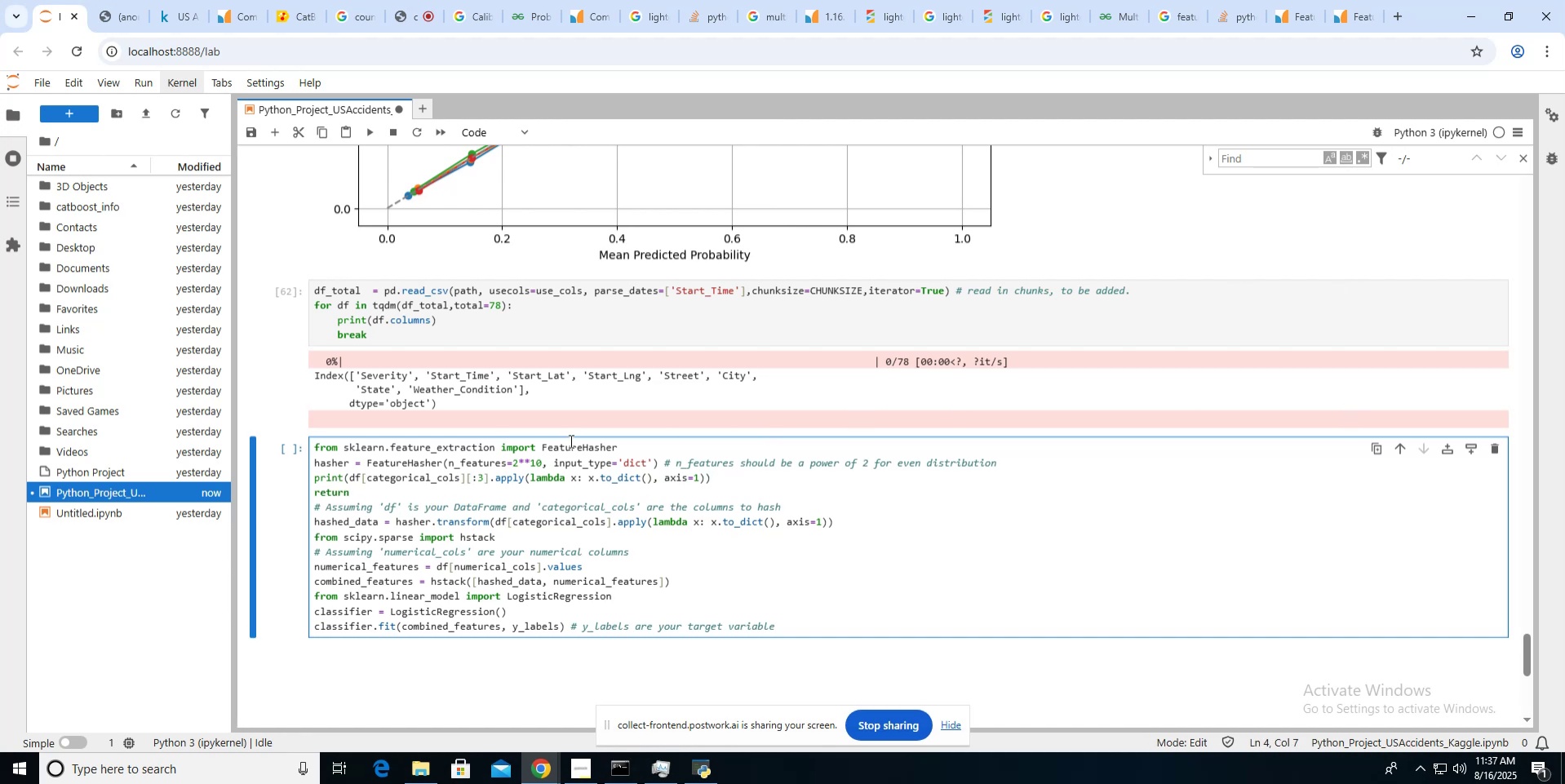 
left_click([373, 135])
 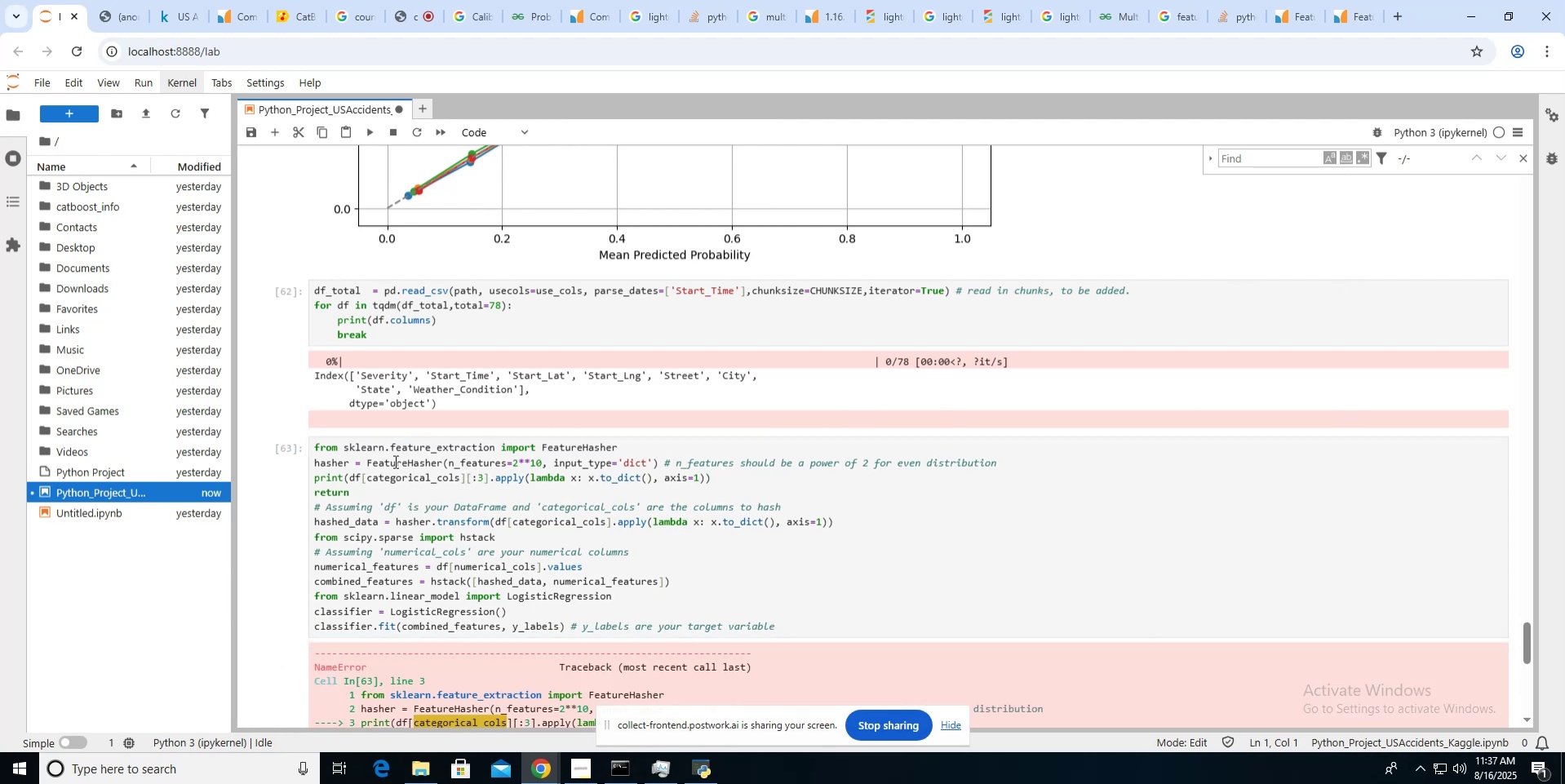 
scroll: coordinate [394, 461], scroll_direction: down, amount: 1.0
 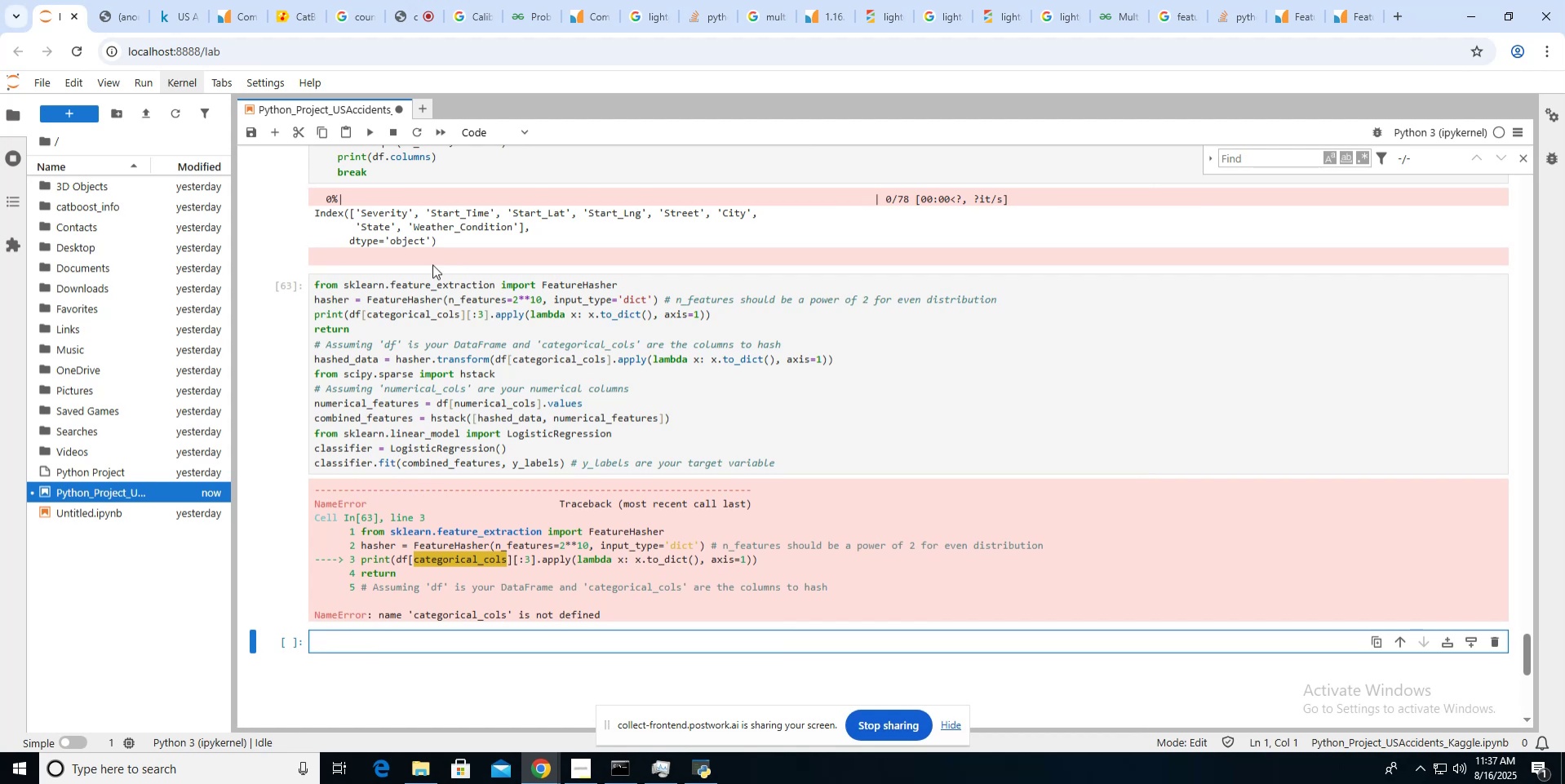 
scroll: coordinate [432, 264], scroll_direction: up, amount: 2.0
 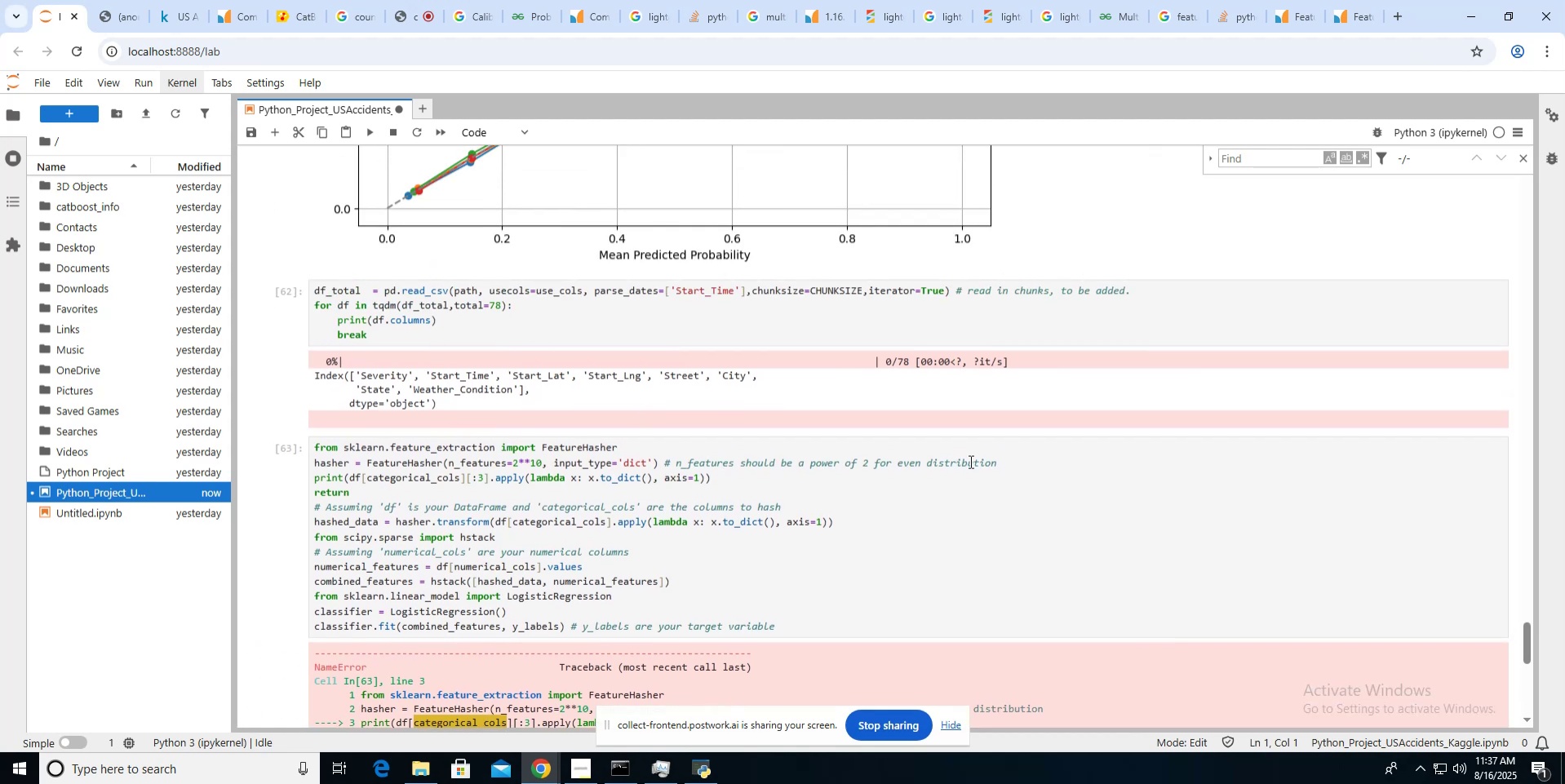 
left_click([1002, 461])
 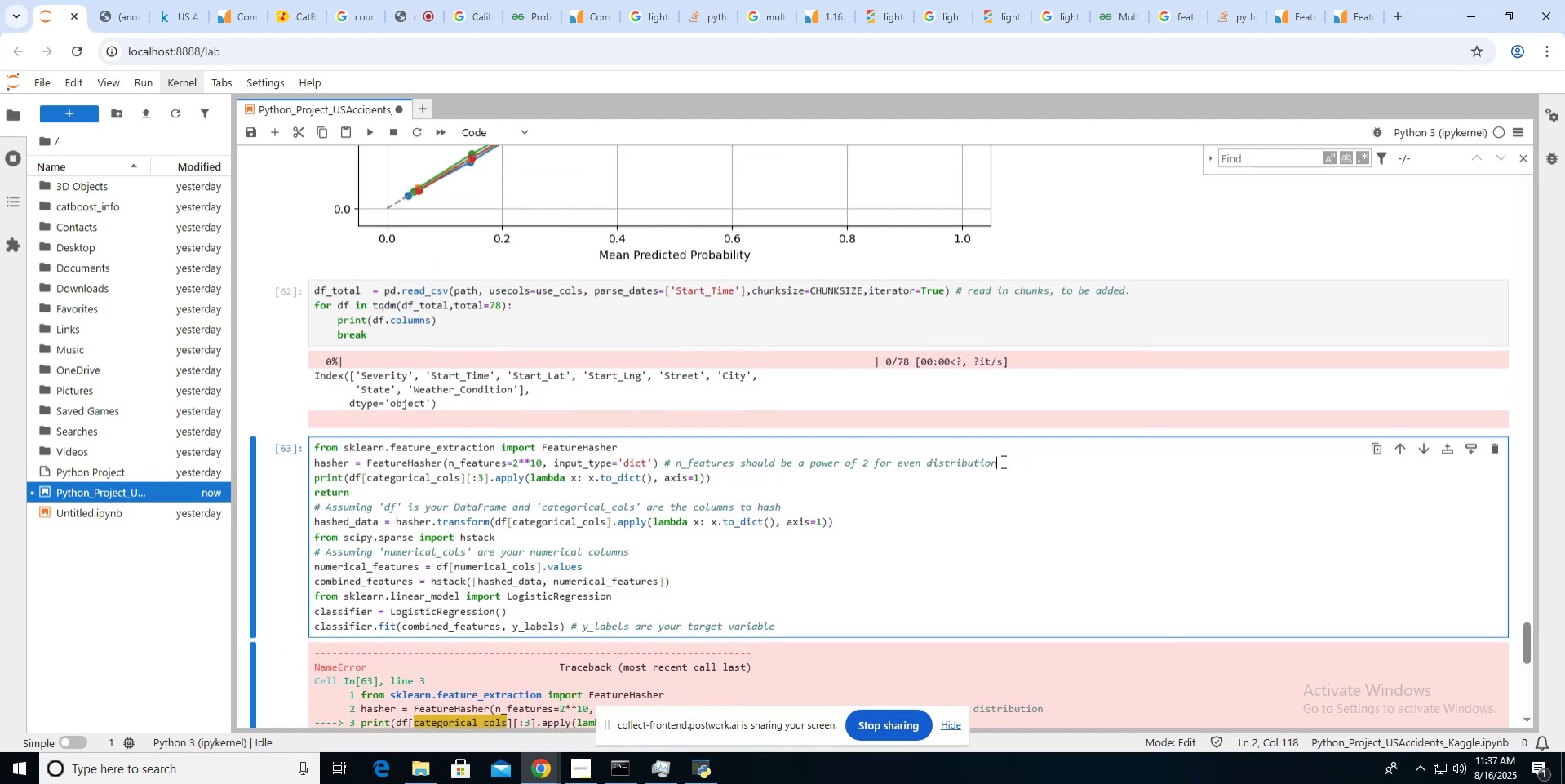 
key(Enter)
 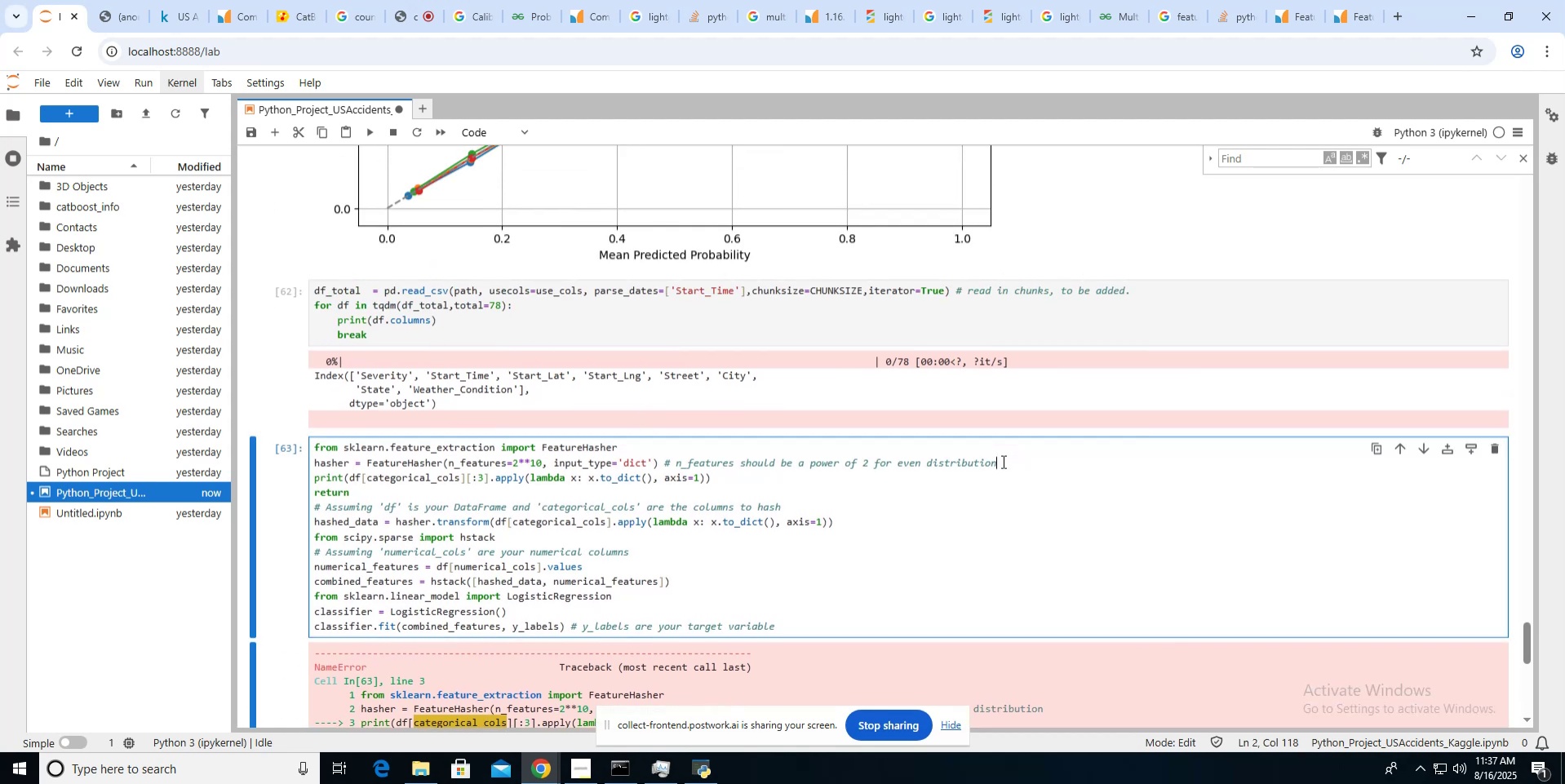 
type(cateor)
key(Backspace)
key(Backspace)
type(gorical_cols = ['City','Strre)
key(Backspace)
key(Backspace)
type(eet'])
 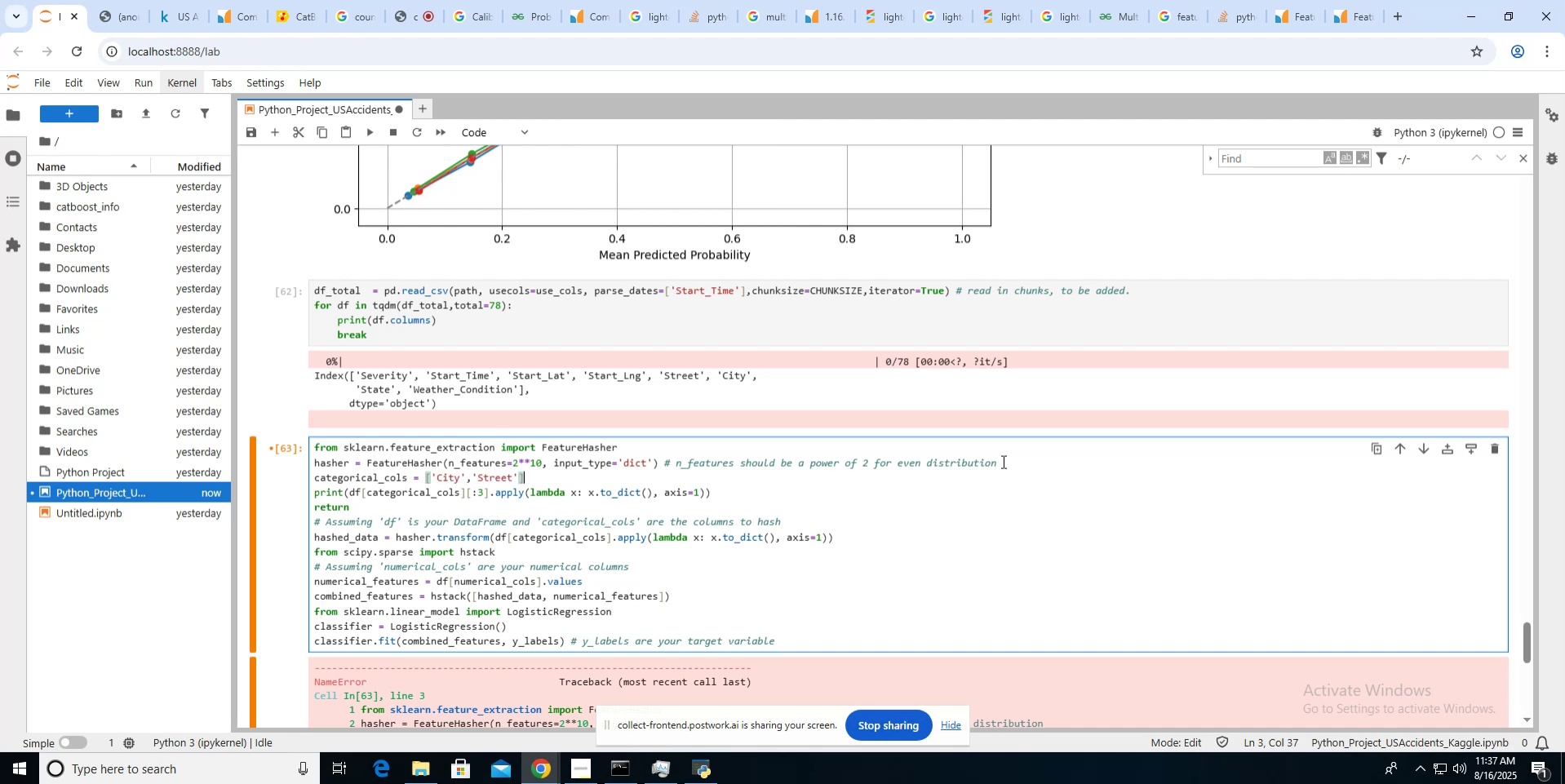 
left_click([890, 545])
 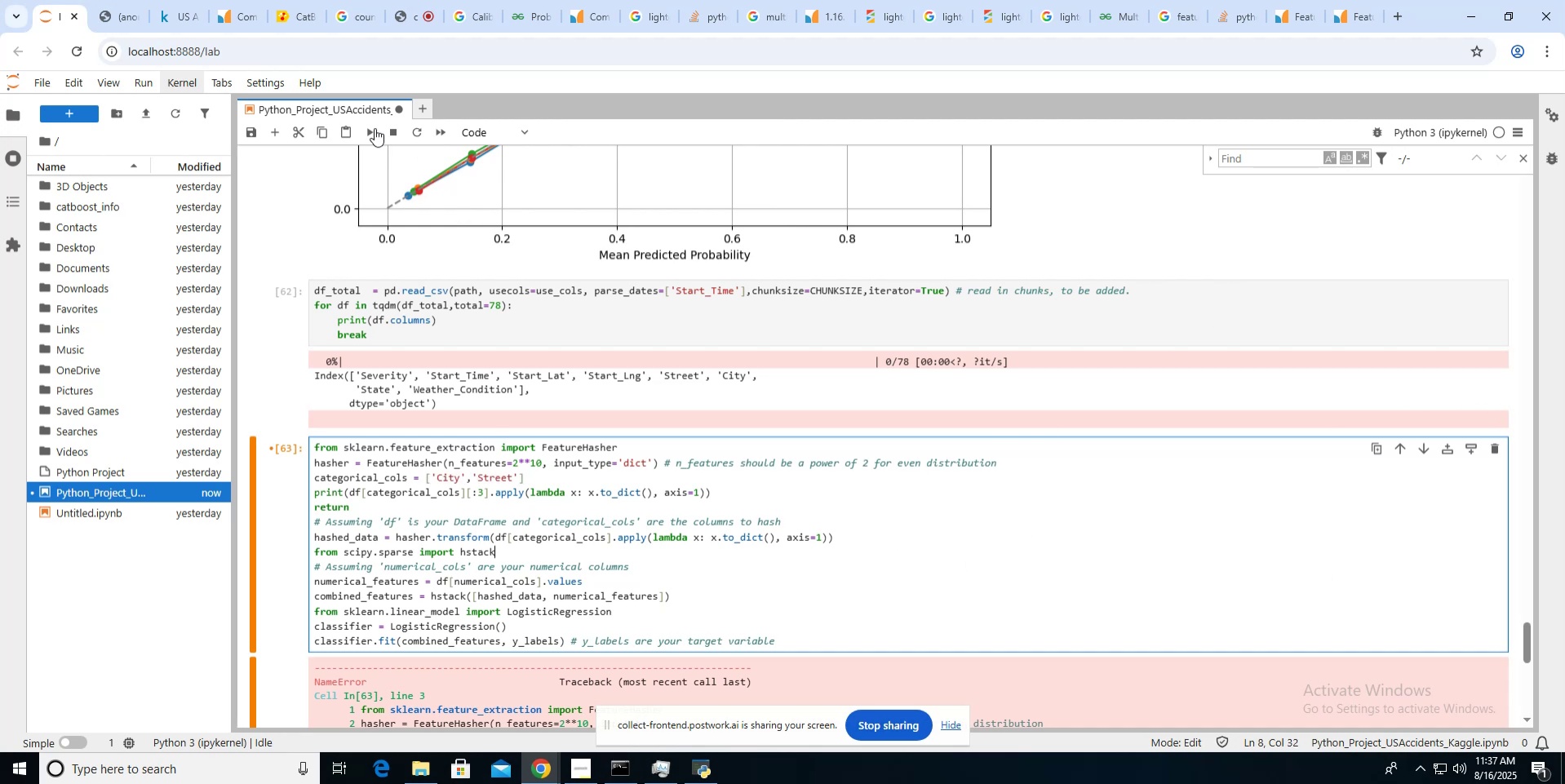 
left_click([366, 129])
 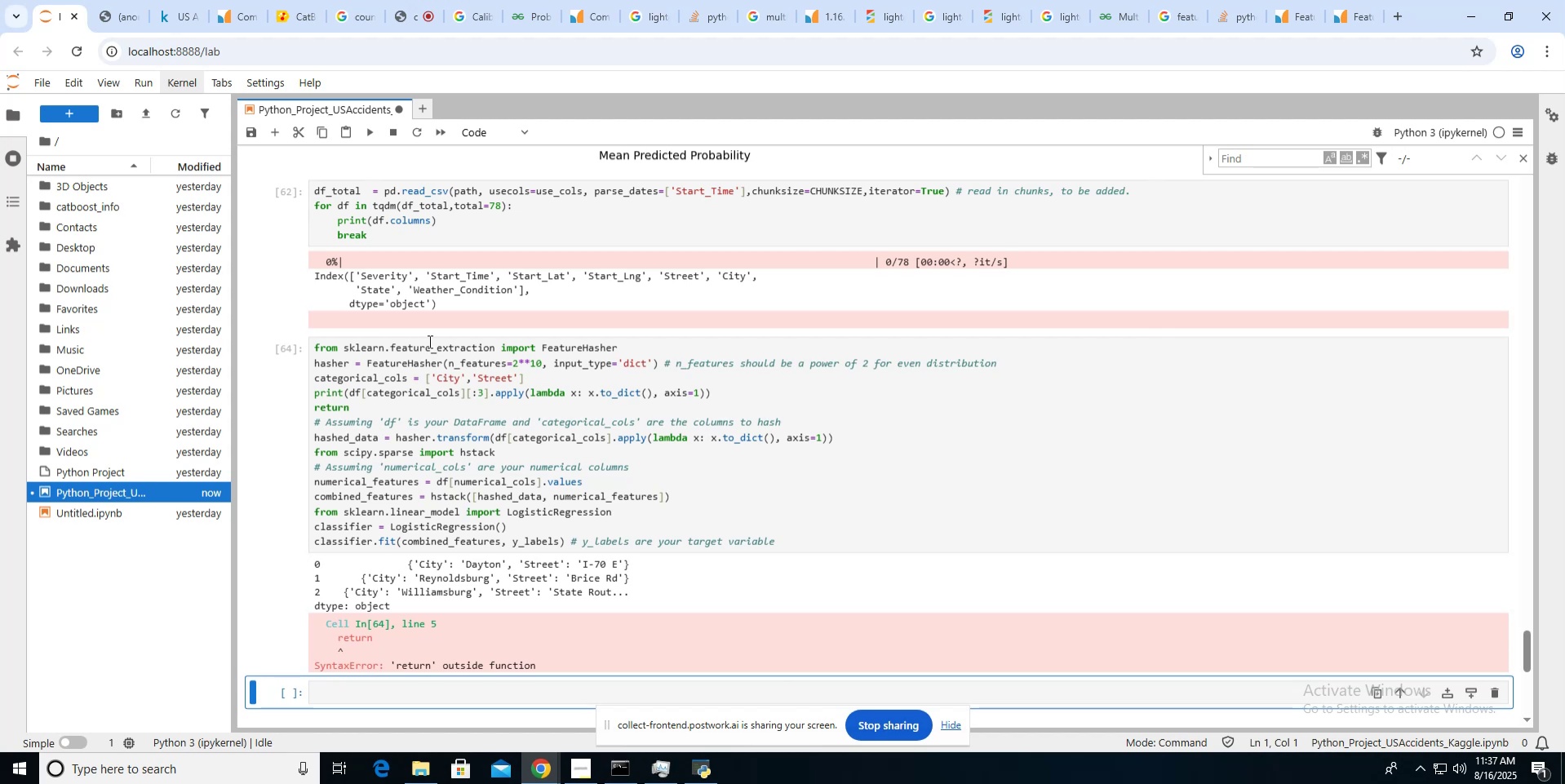 
wait(10.51)
 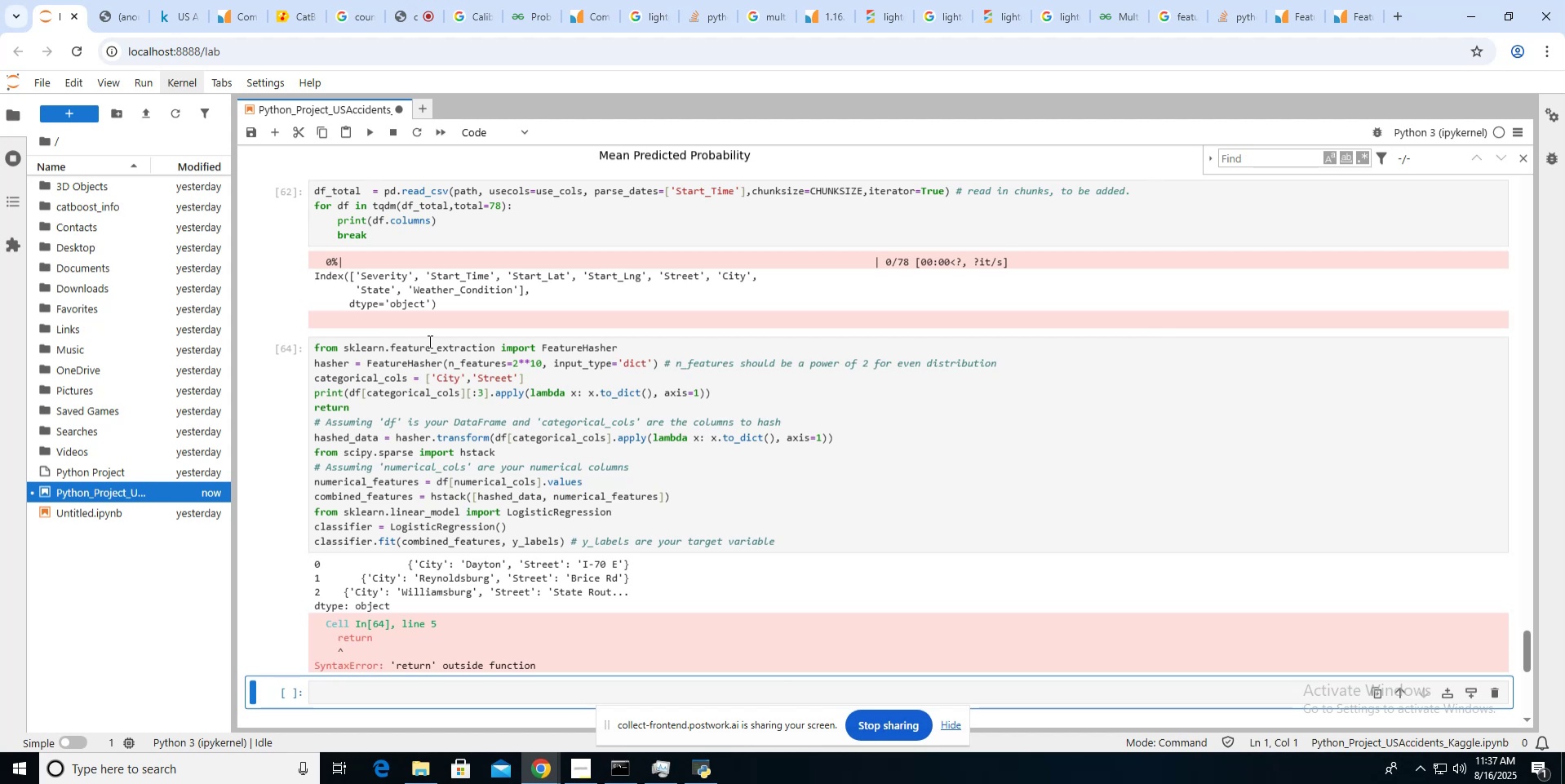 
left_click_drag(start_coordinate=[650, 392], to_coordinate=[698, 394])
 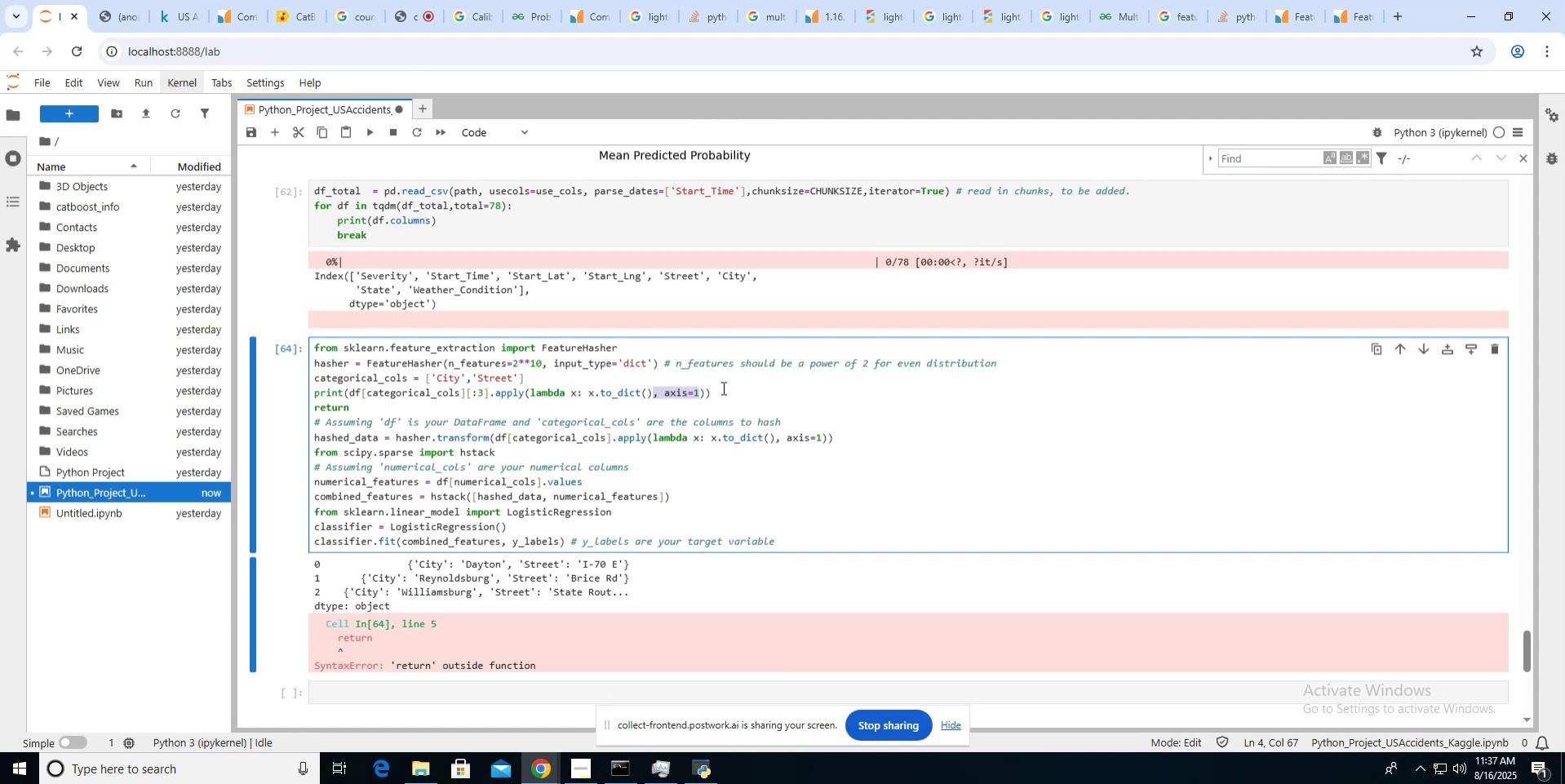 
key(Backspace)
 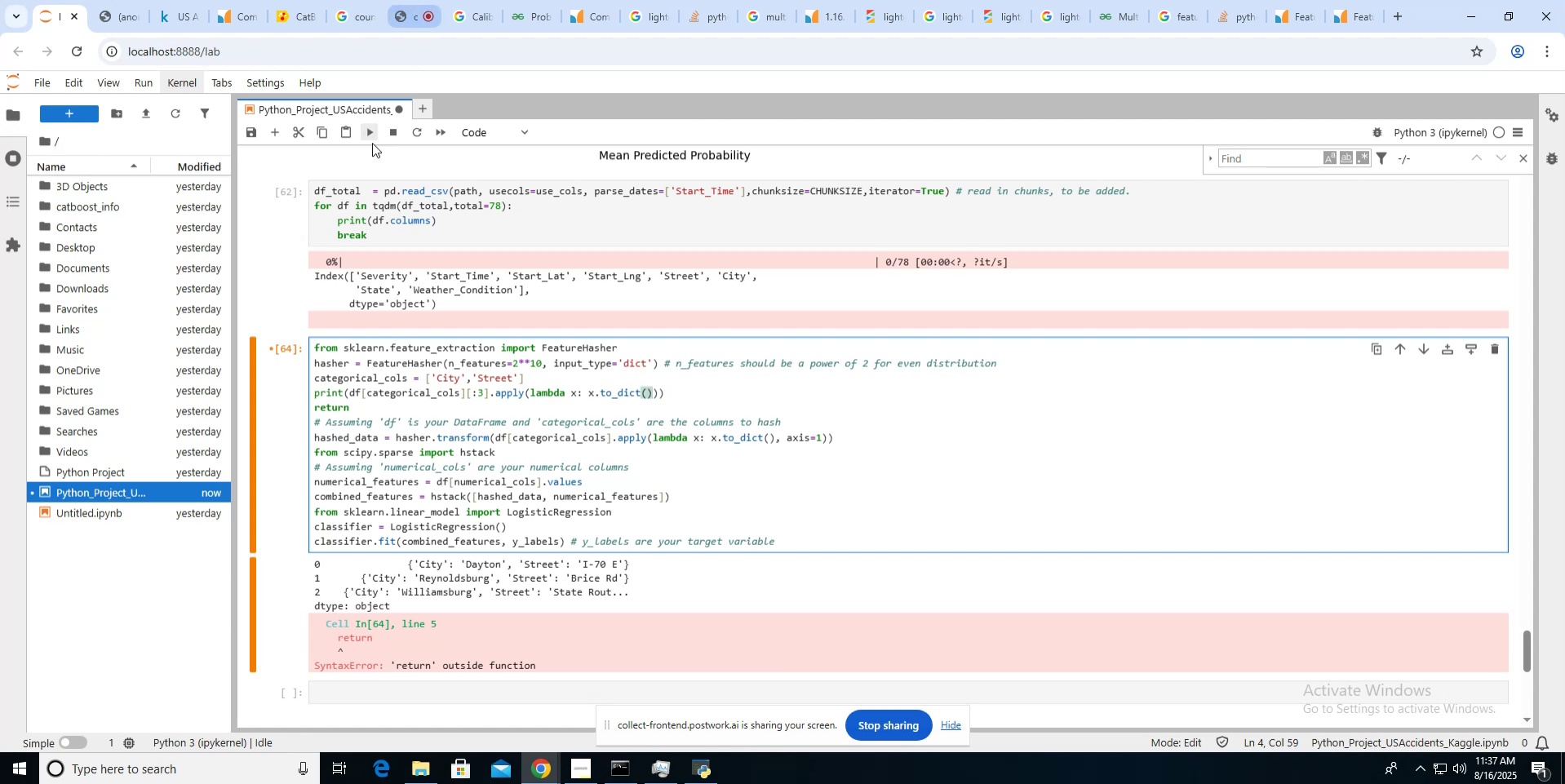 
left_click([371, 133])
 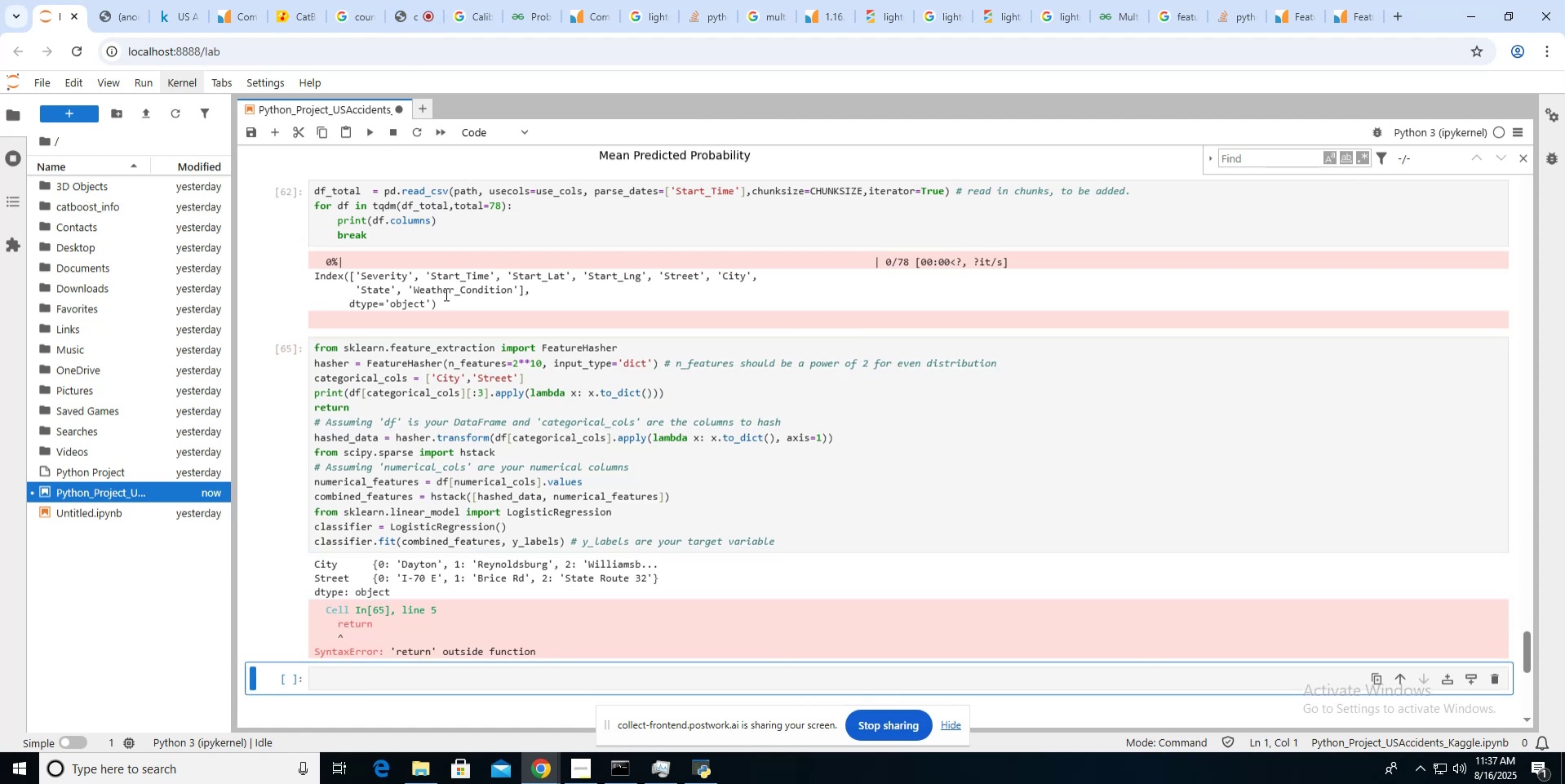 
left_click([650, 392])
 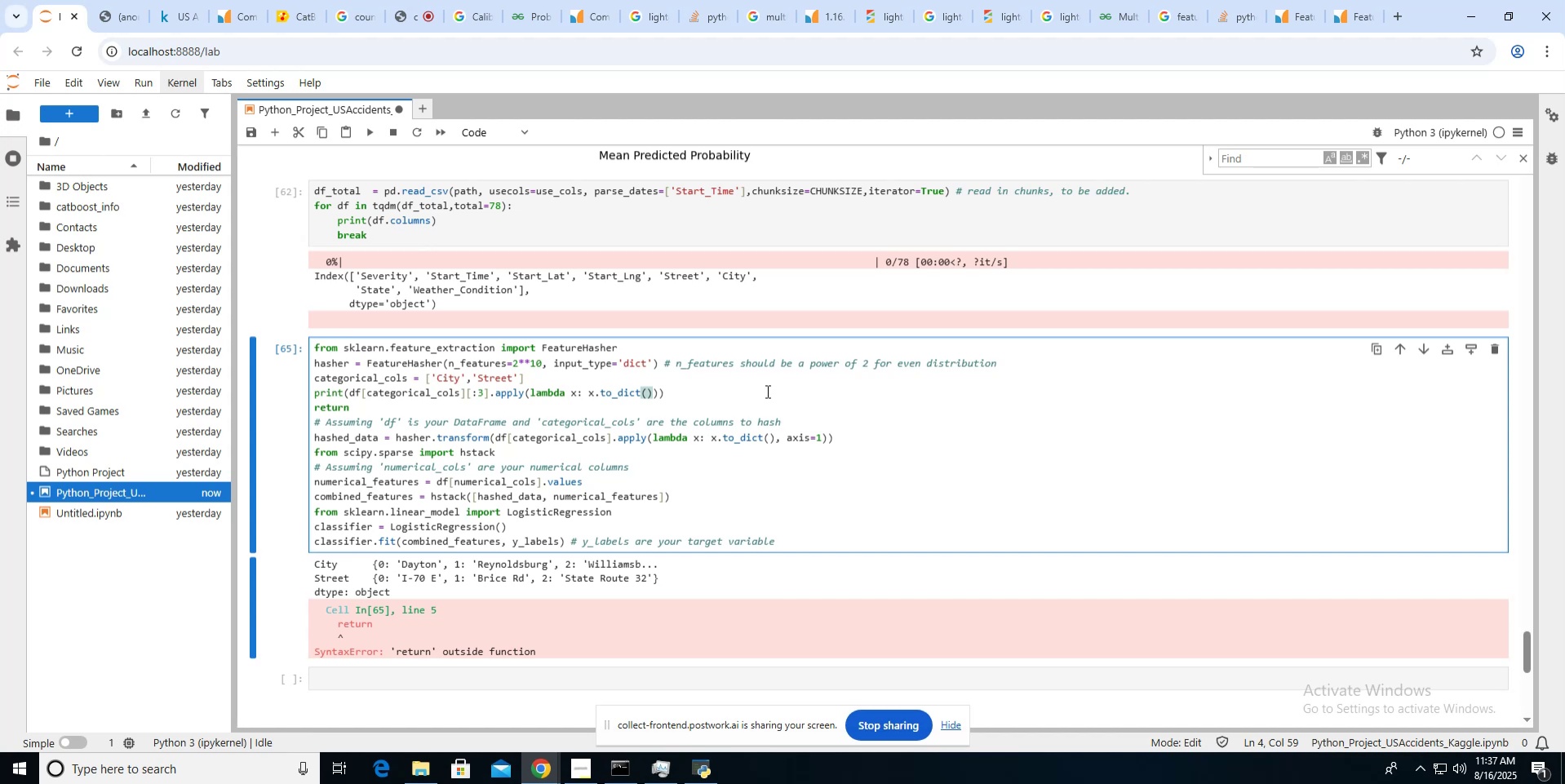 
key(ArrowLeft)
 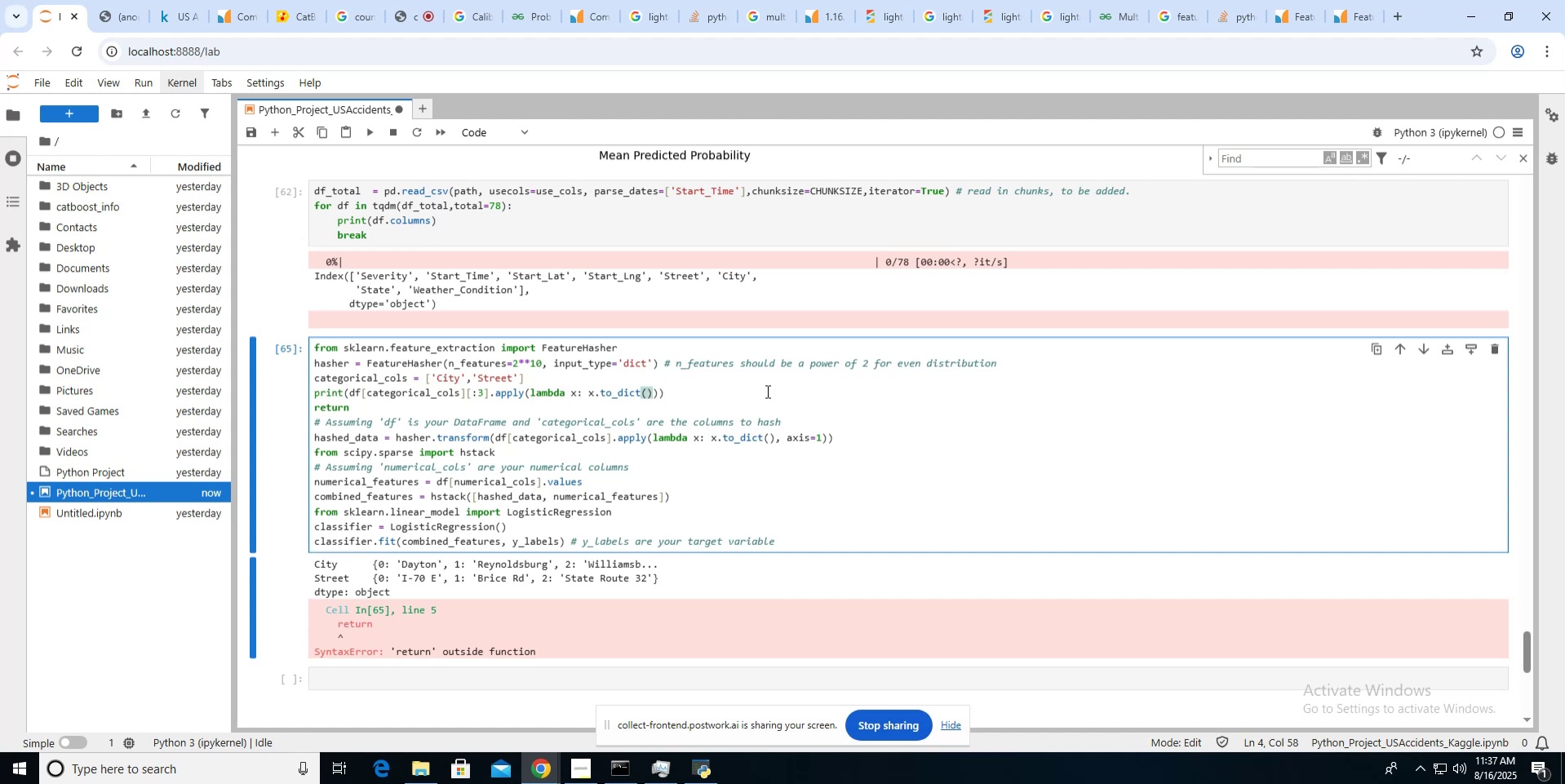 
key(ArrowRight)
 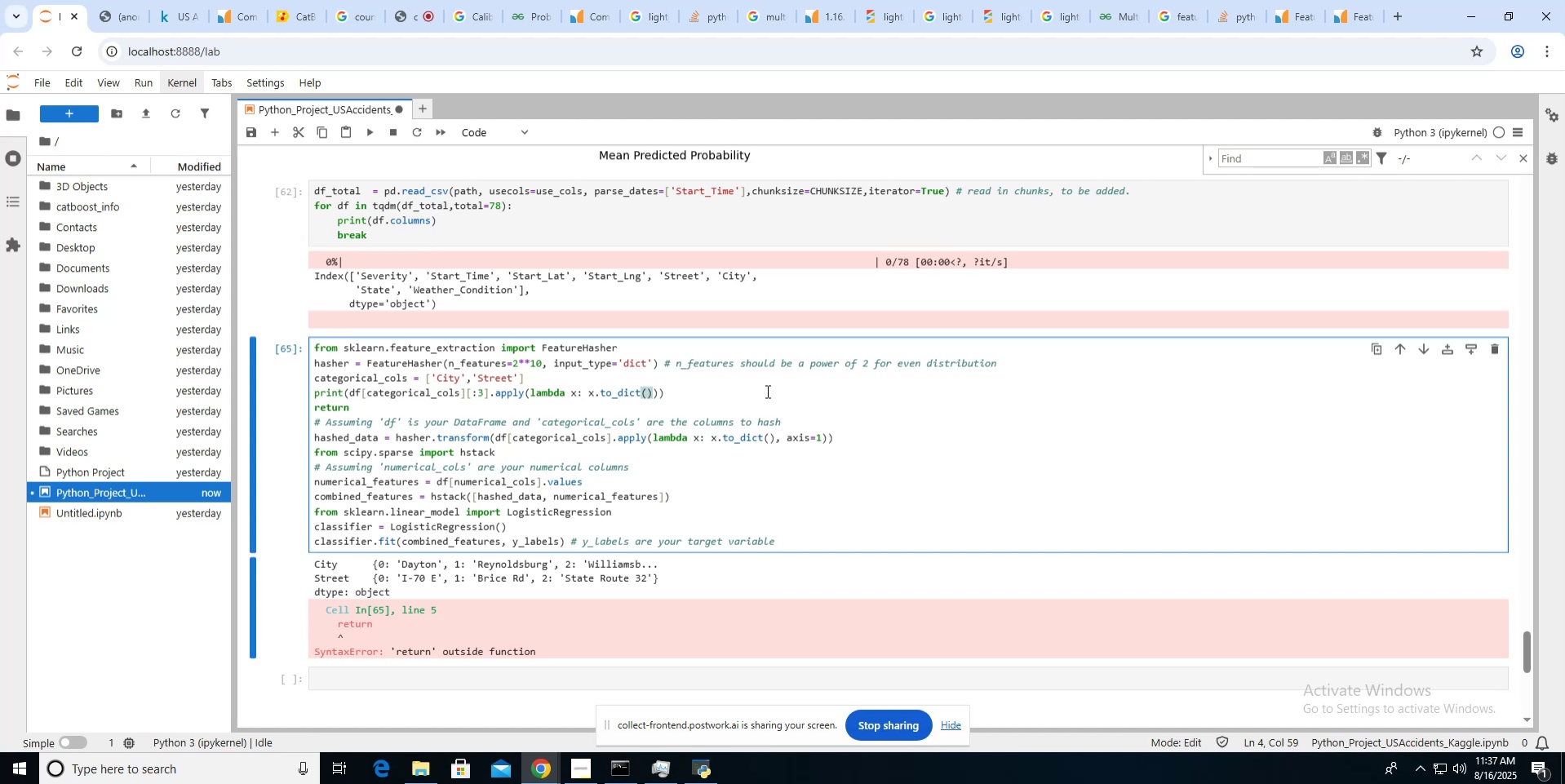 
type(,axis=1)
 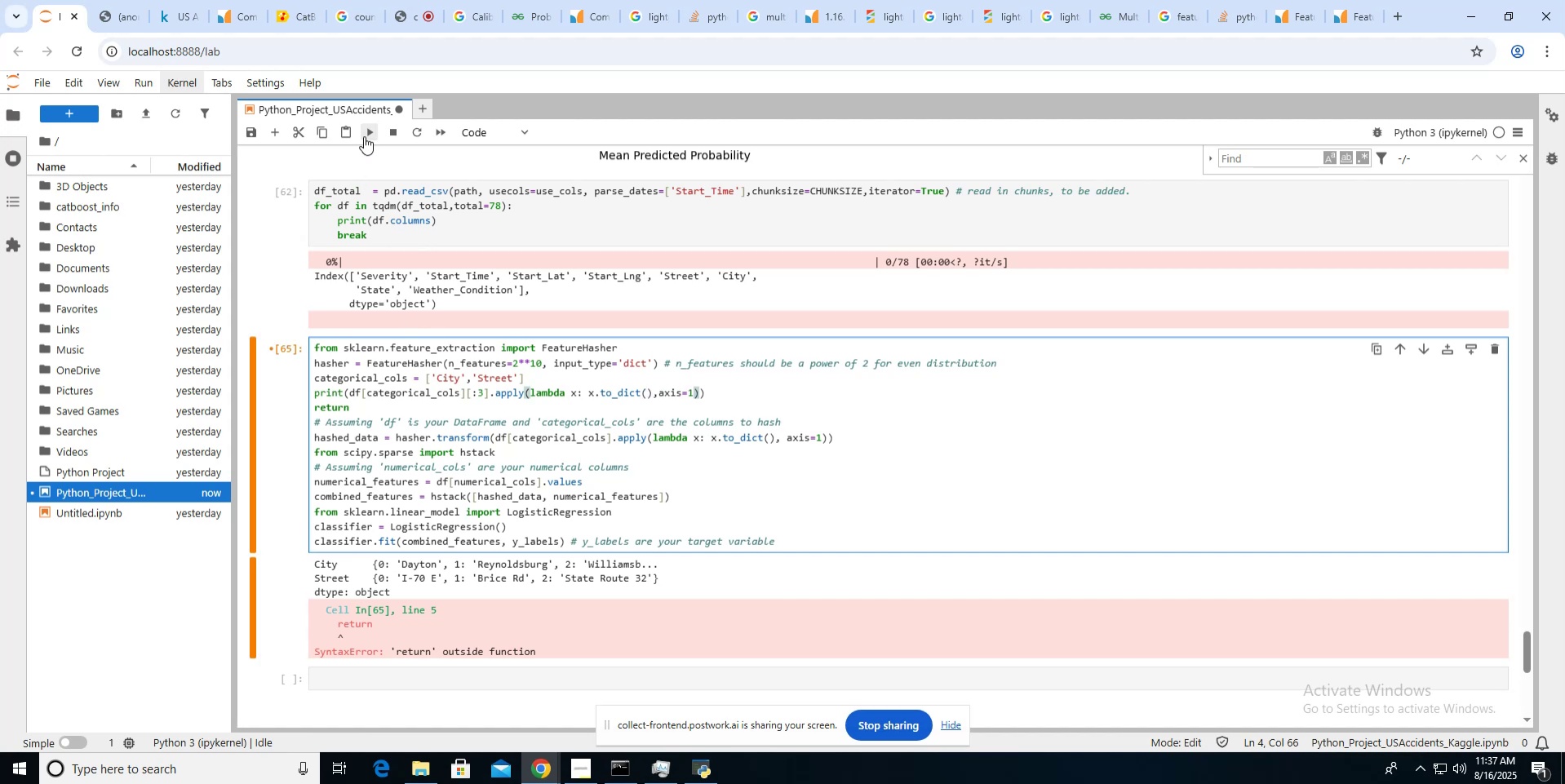 
left_click([364, 136])
 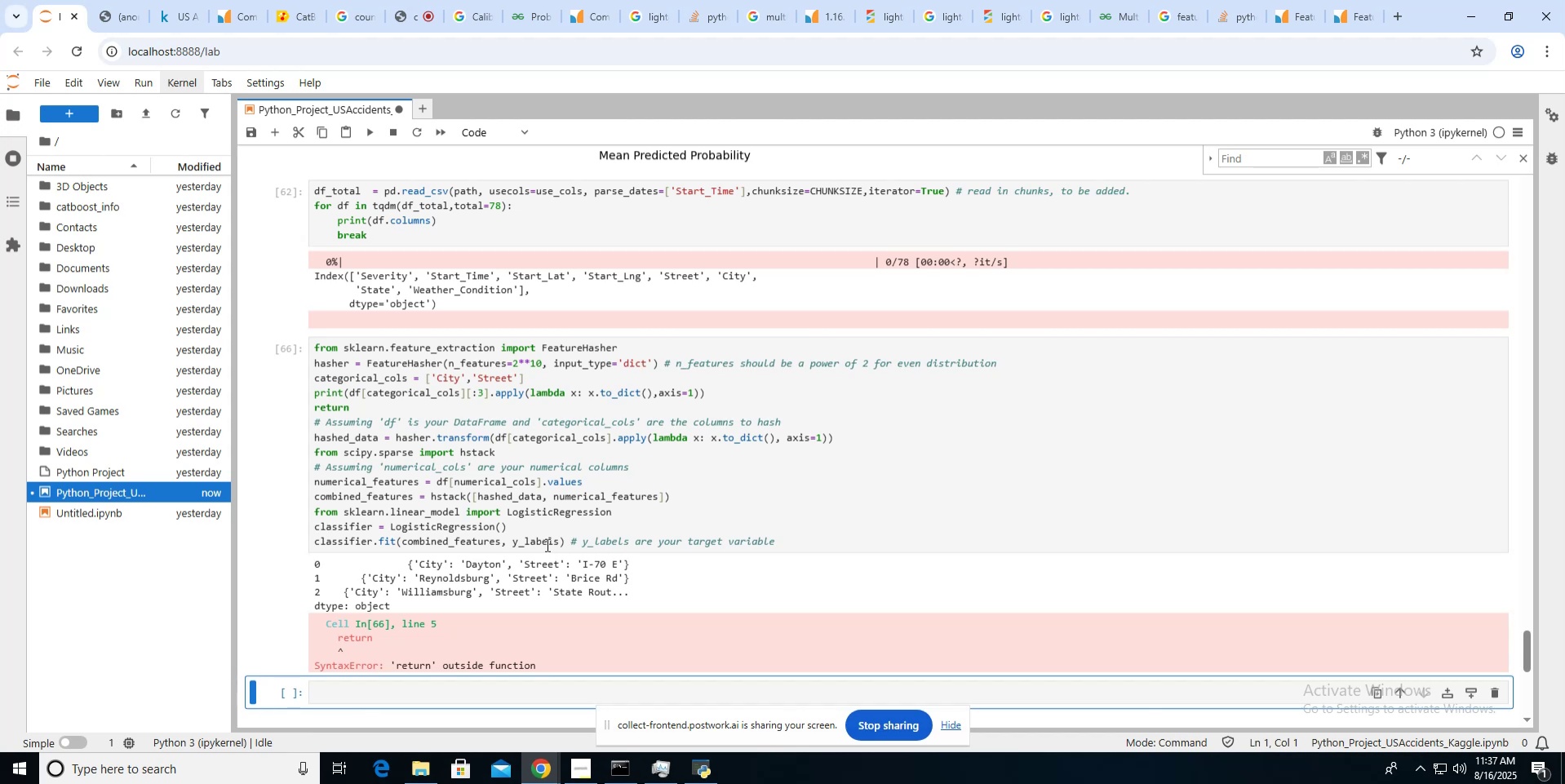 
wait(8.35)
 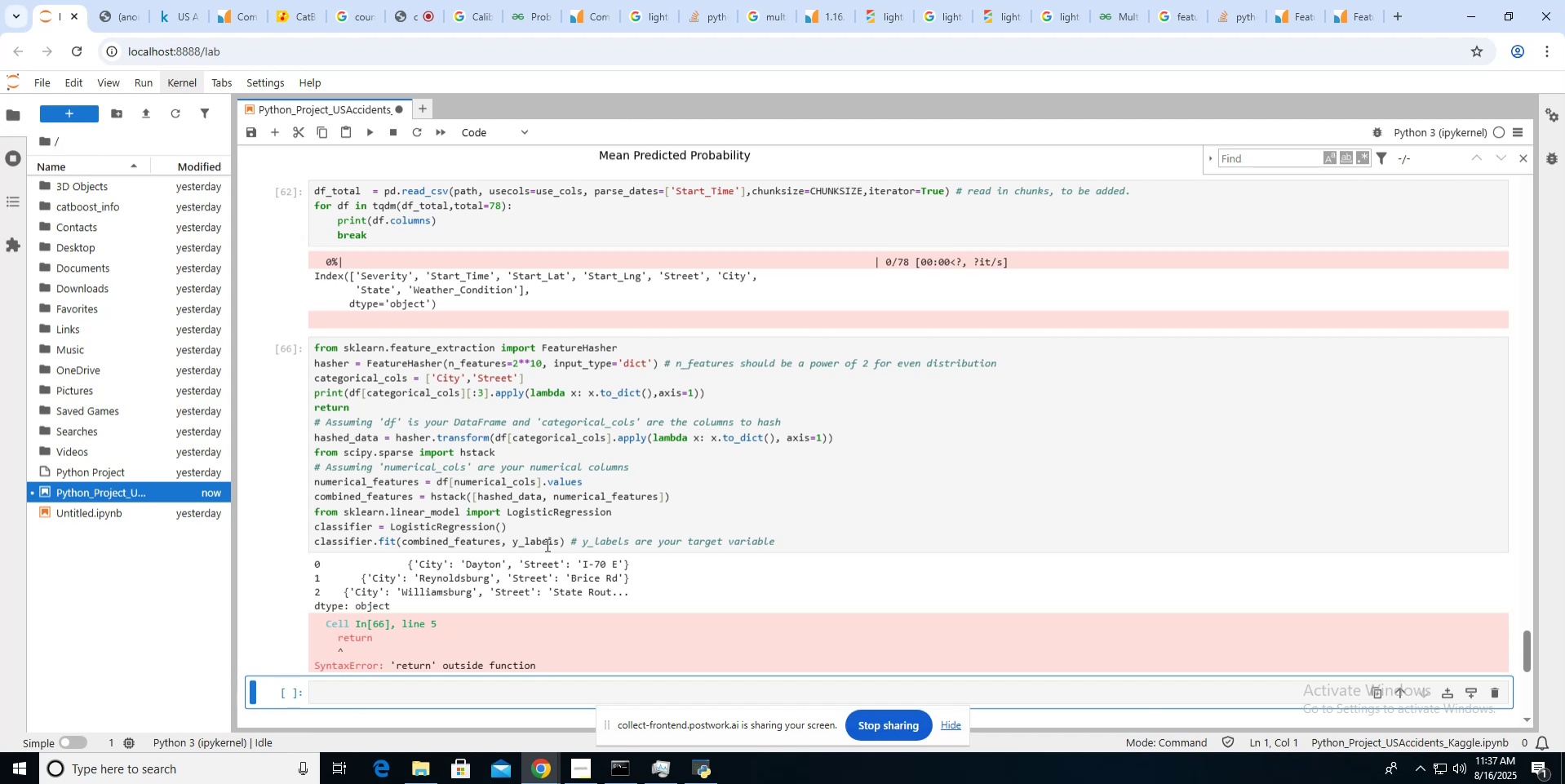 
left_click([696, 390])
 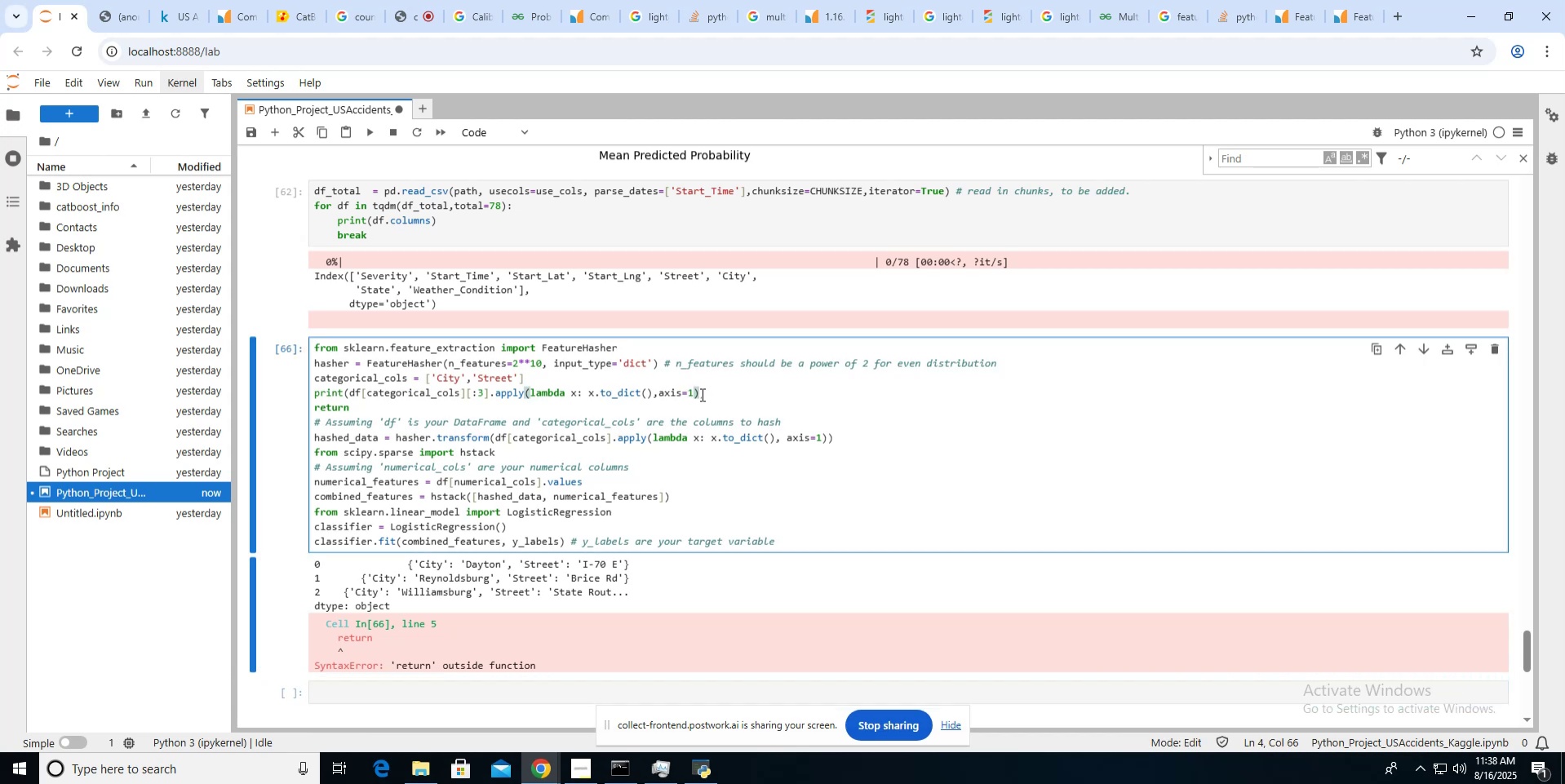 
left_click([719, 395])
 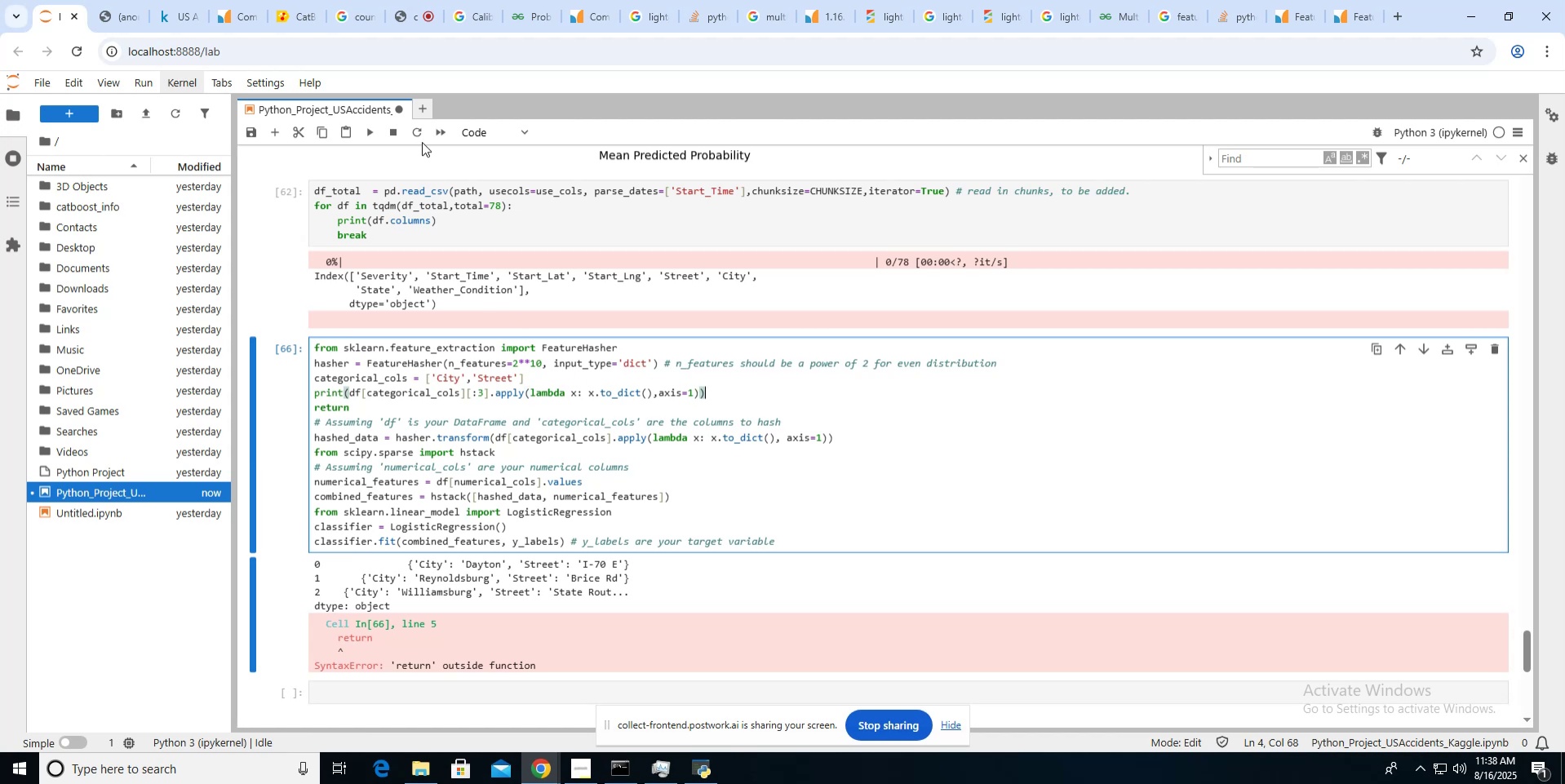 
wait(5.34)
 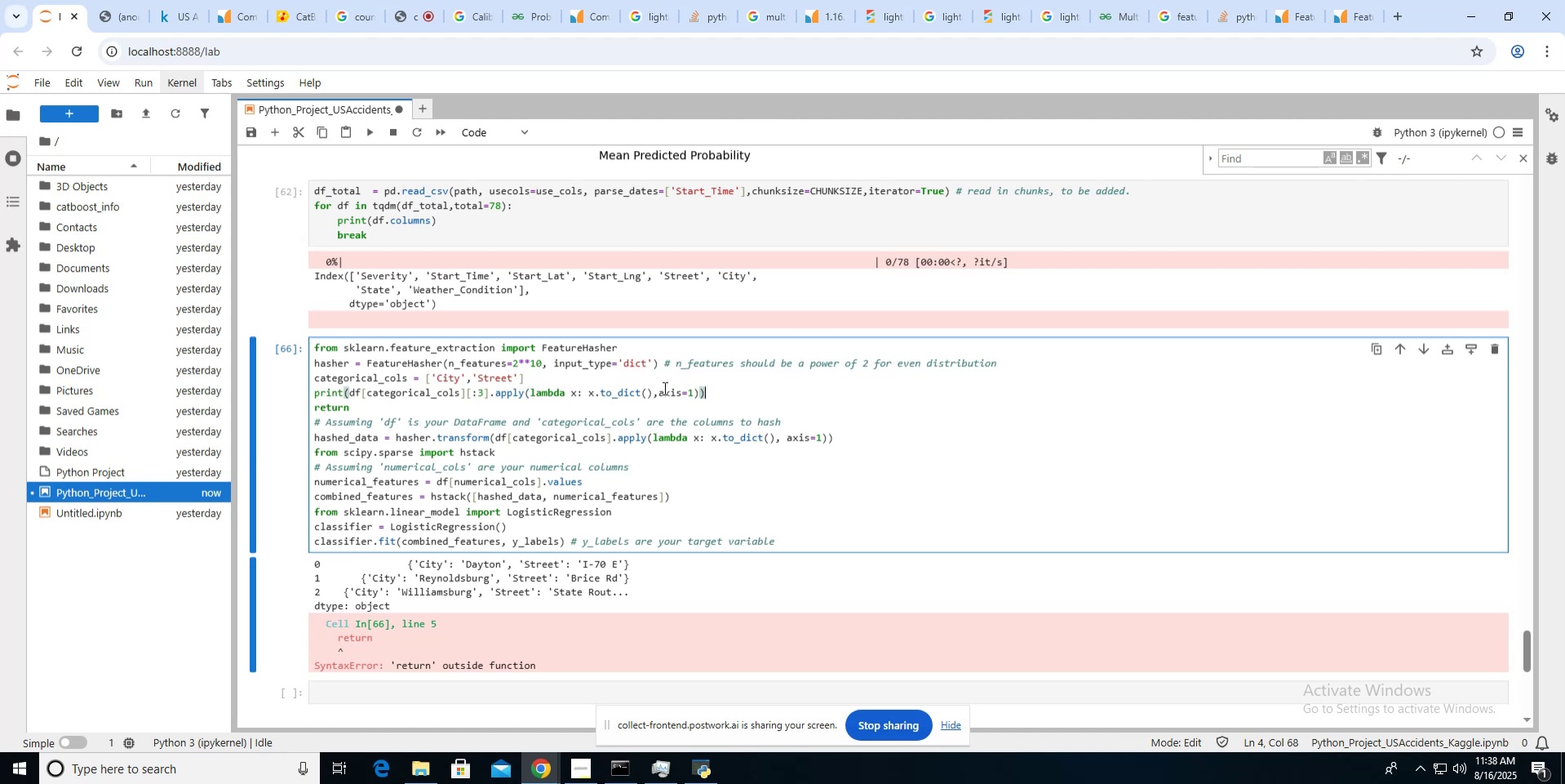 
left_click([419, 22])
 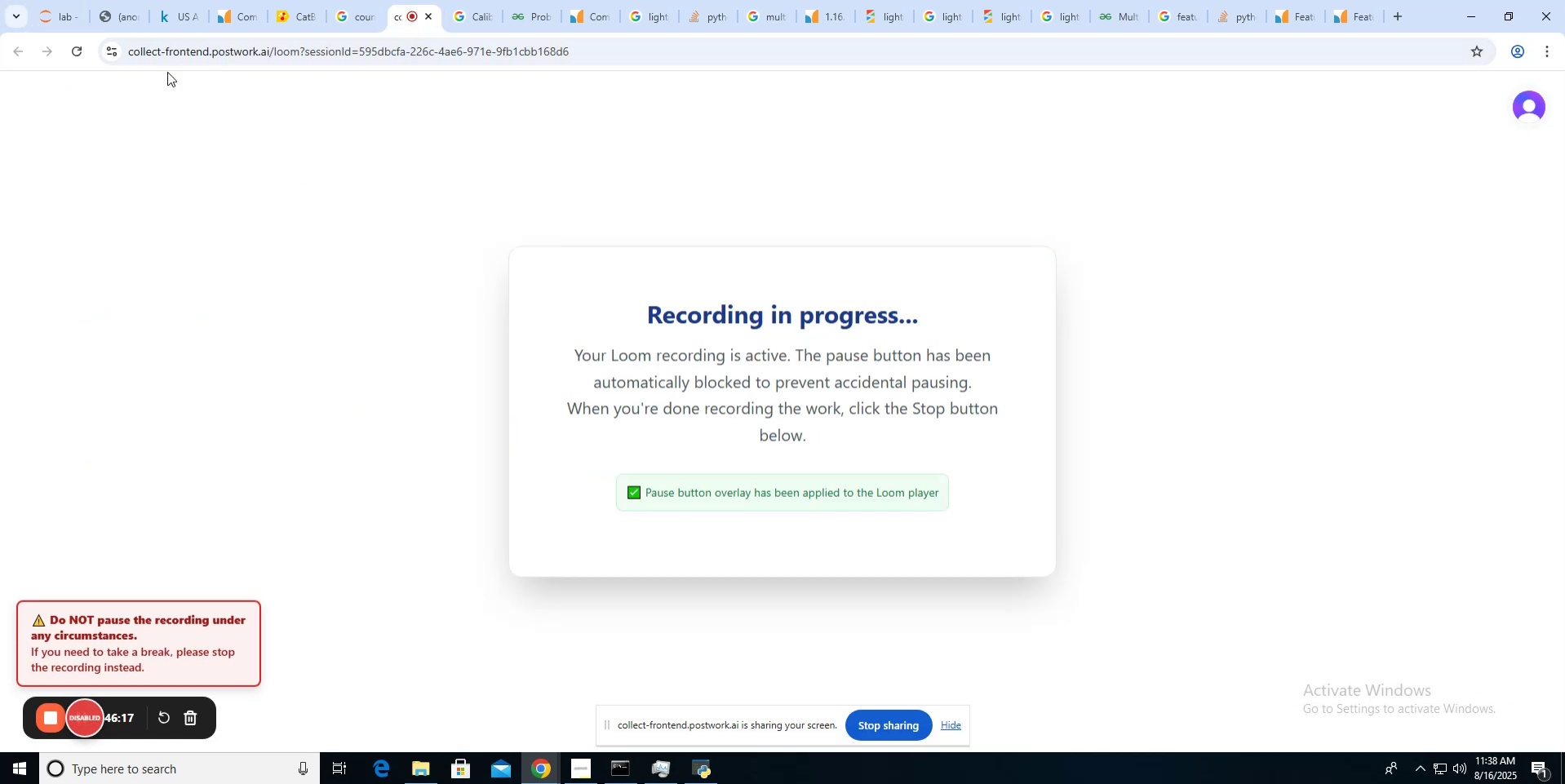 
left_click([57, 16])
 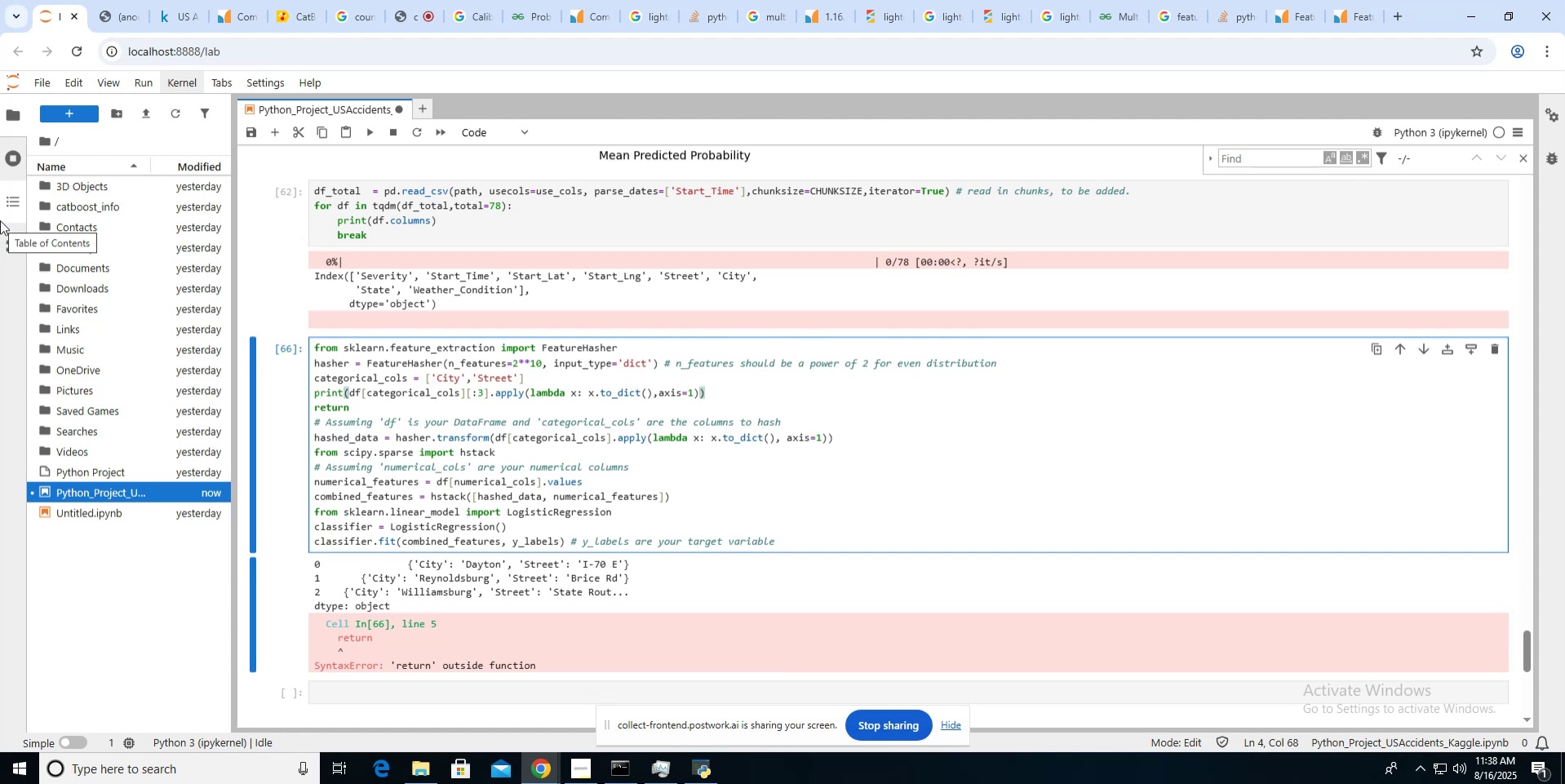 
wait(34.22)
 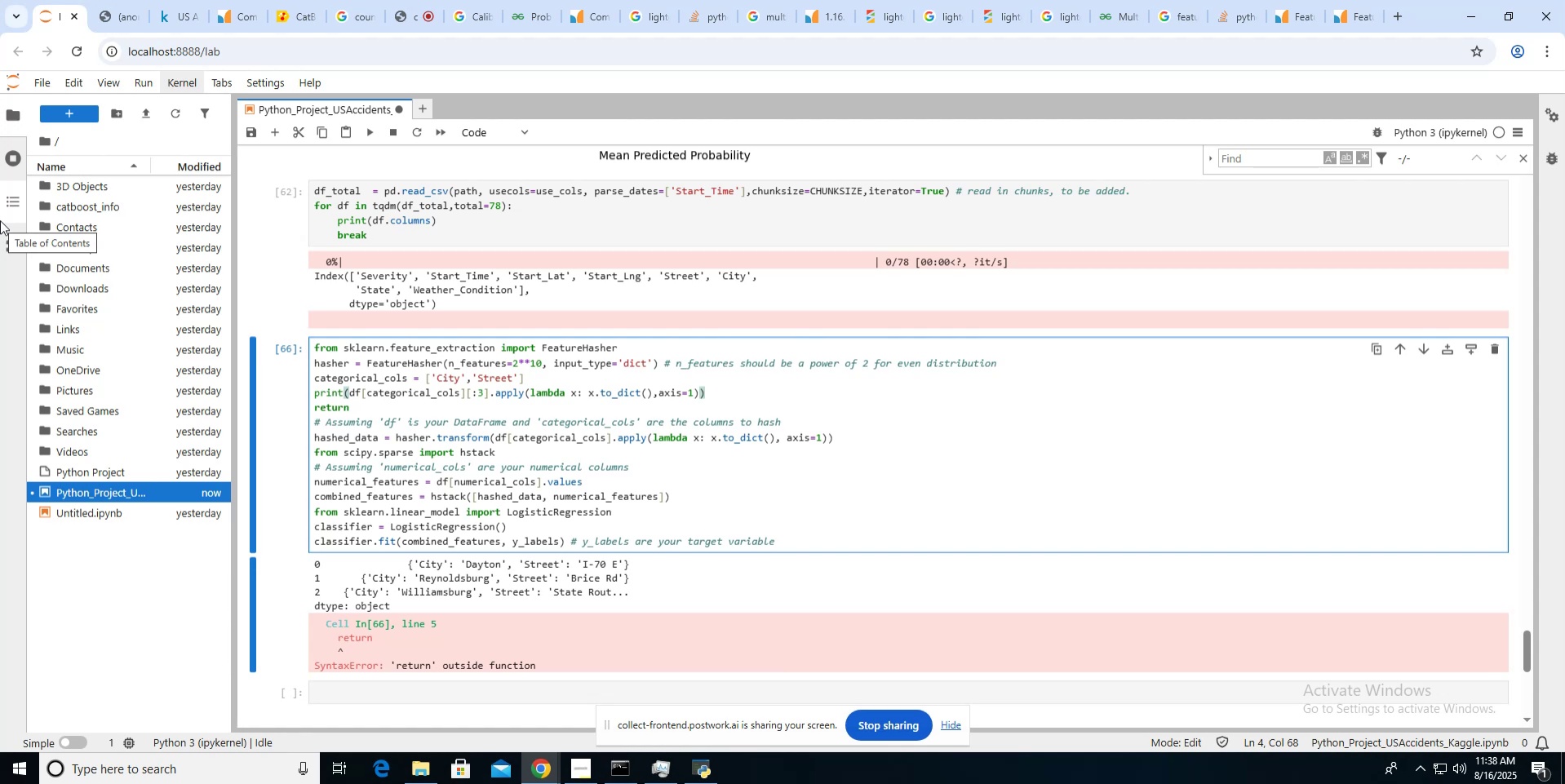 
key(VolumeDown)
 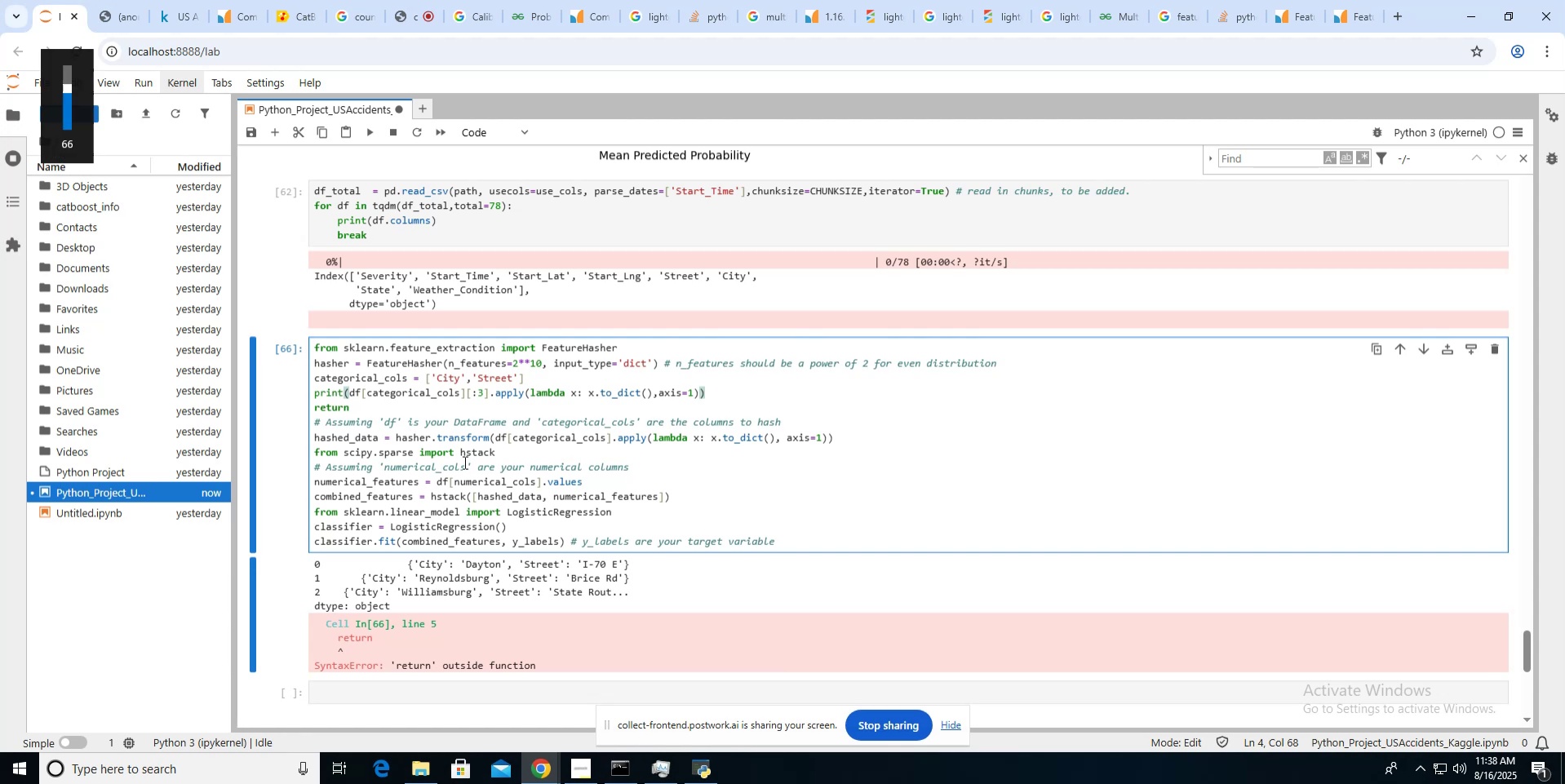 
key(VolumeDown)
 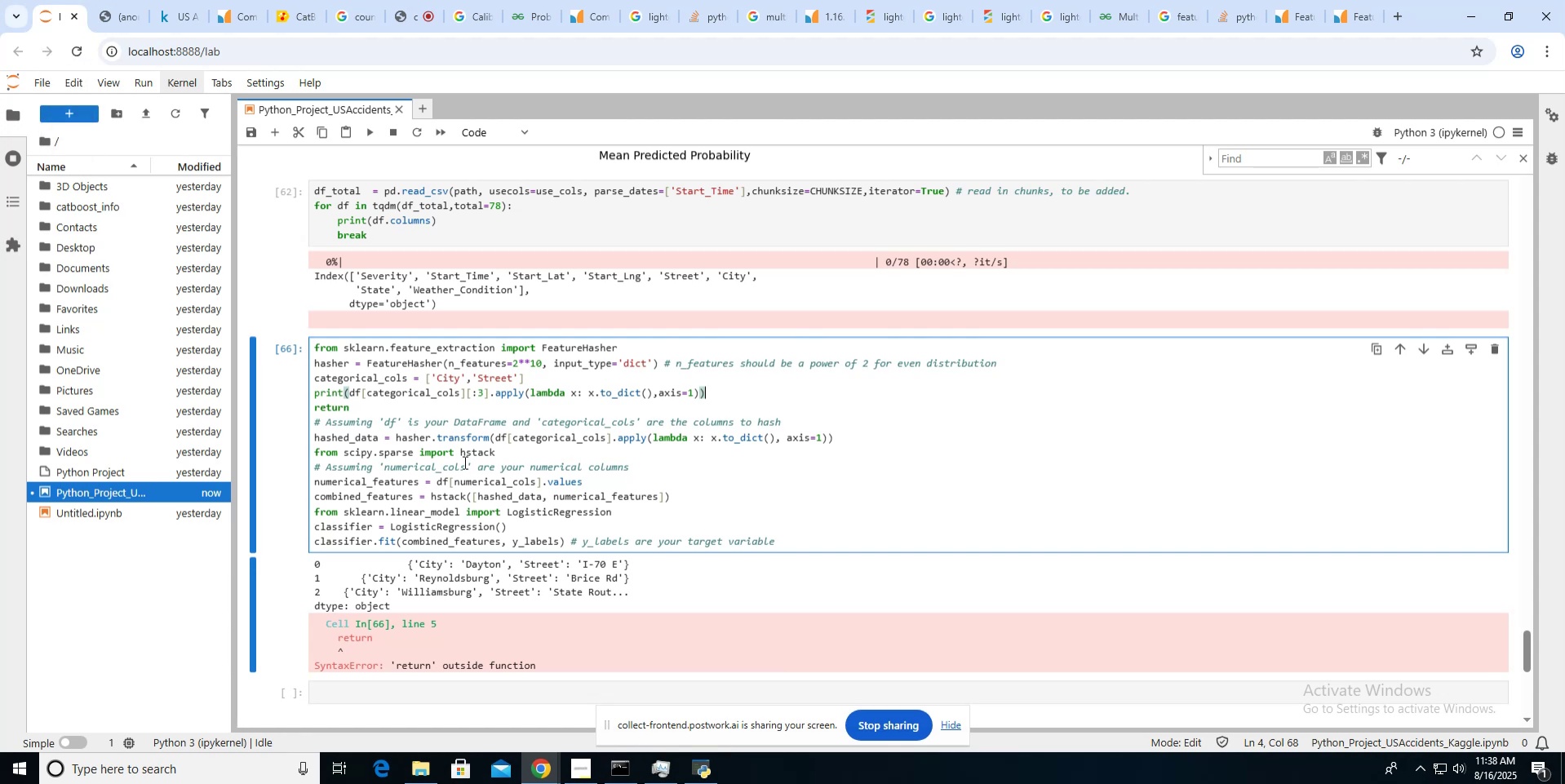 
wait(7.02)
 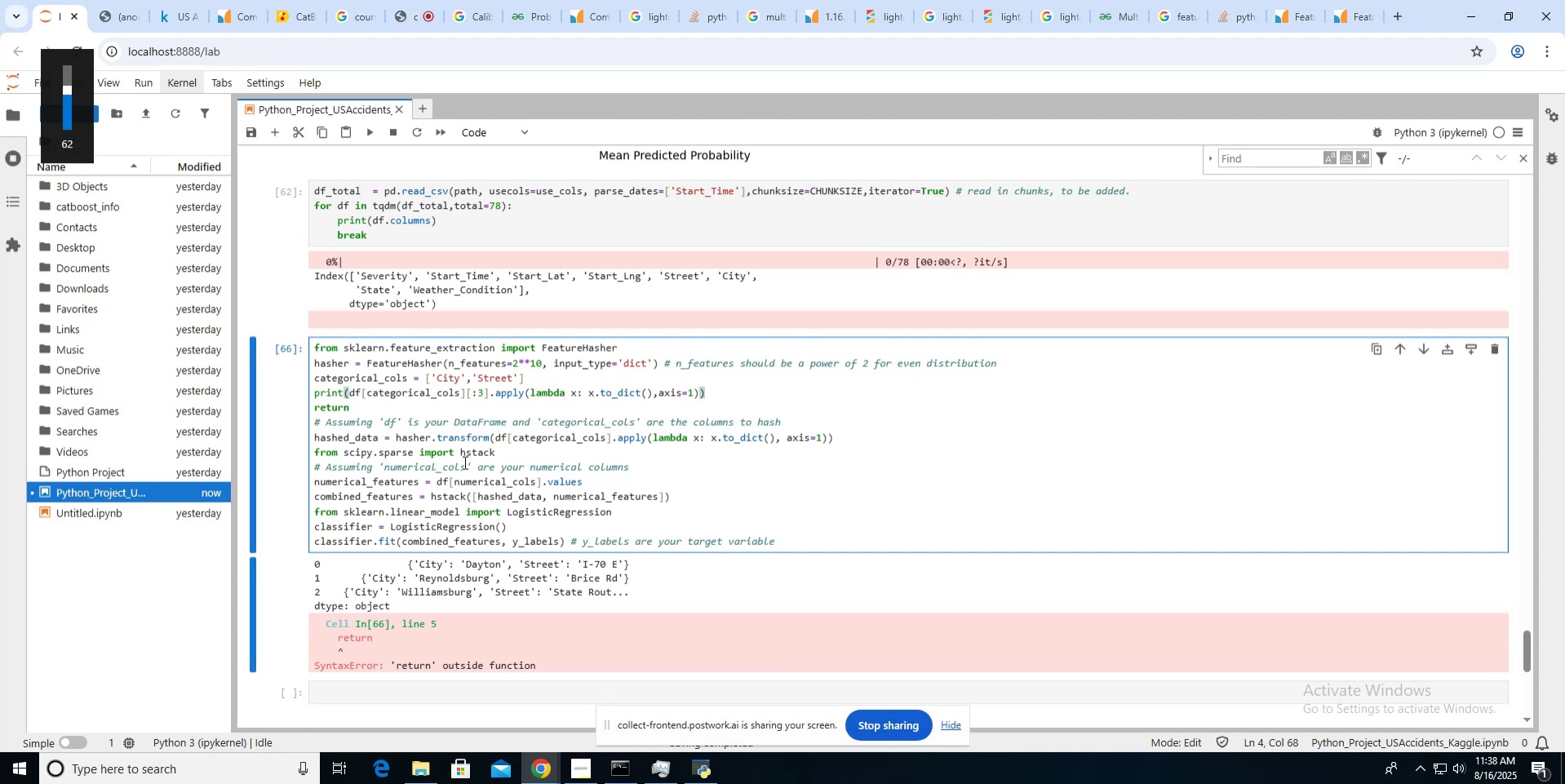 
key(ArrowRight)
 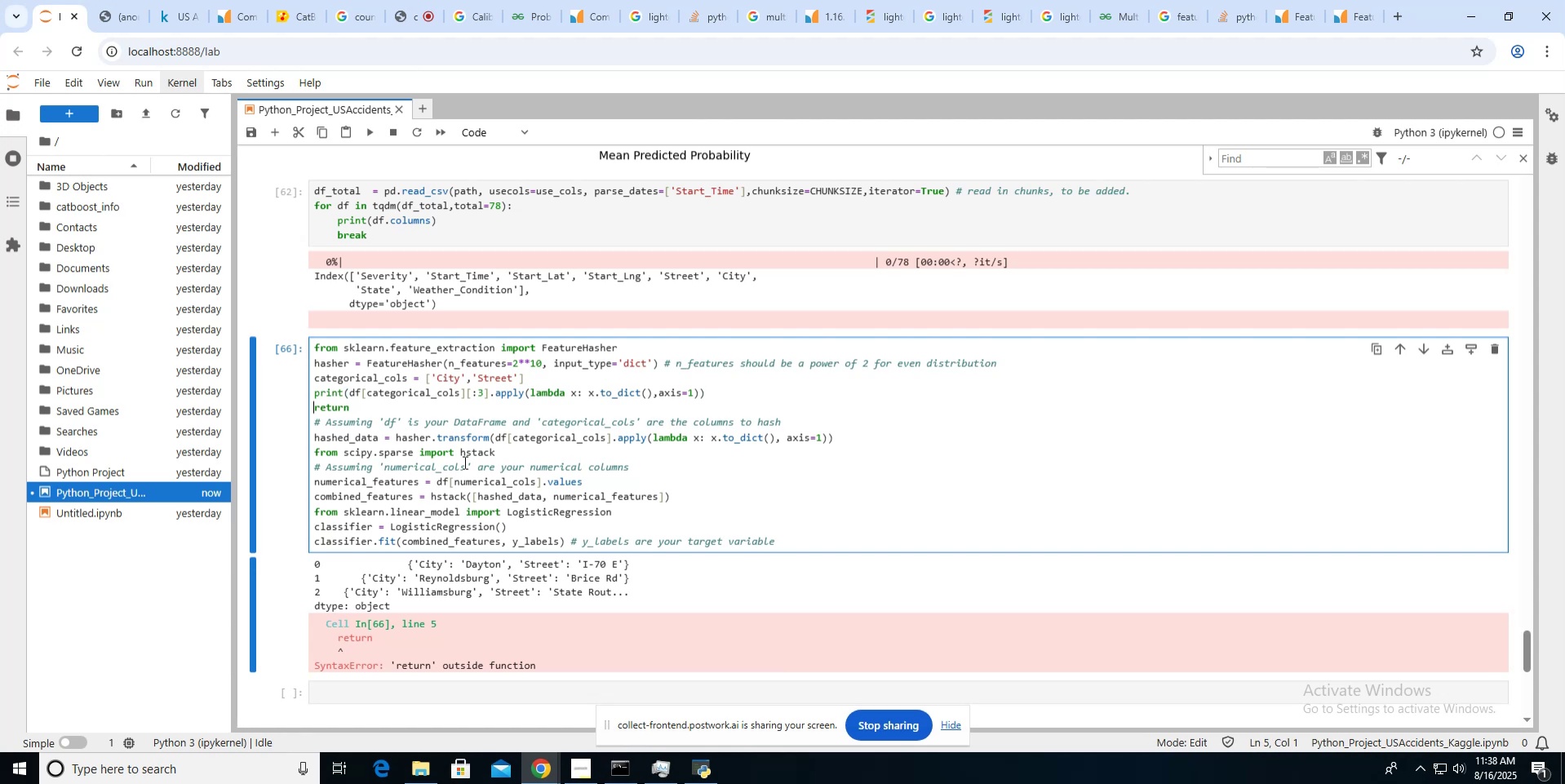 
key(ArrowUp)
 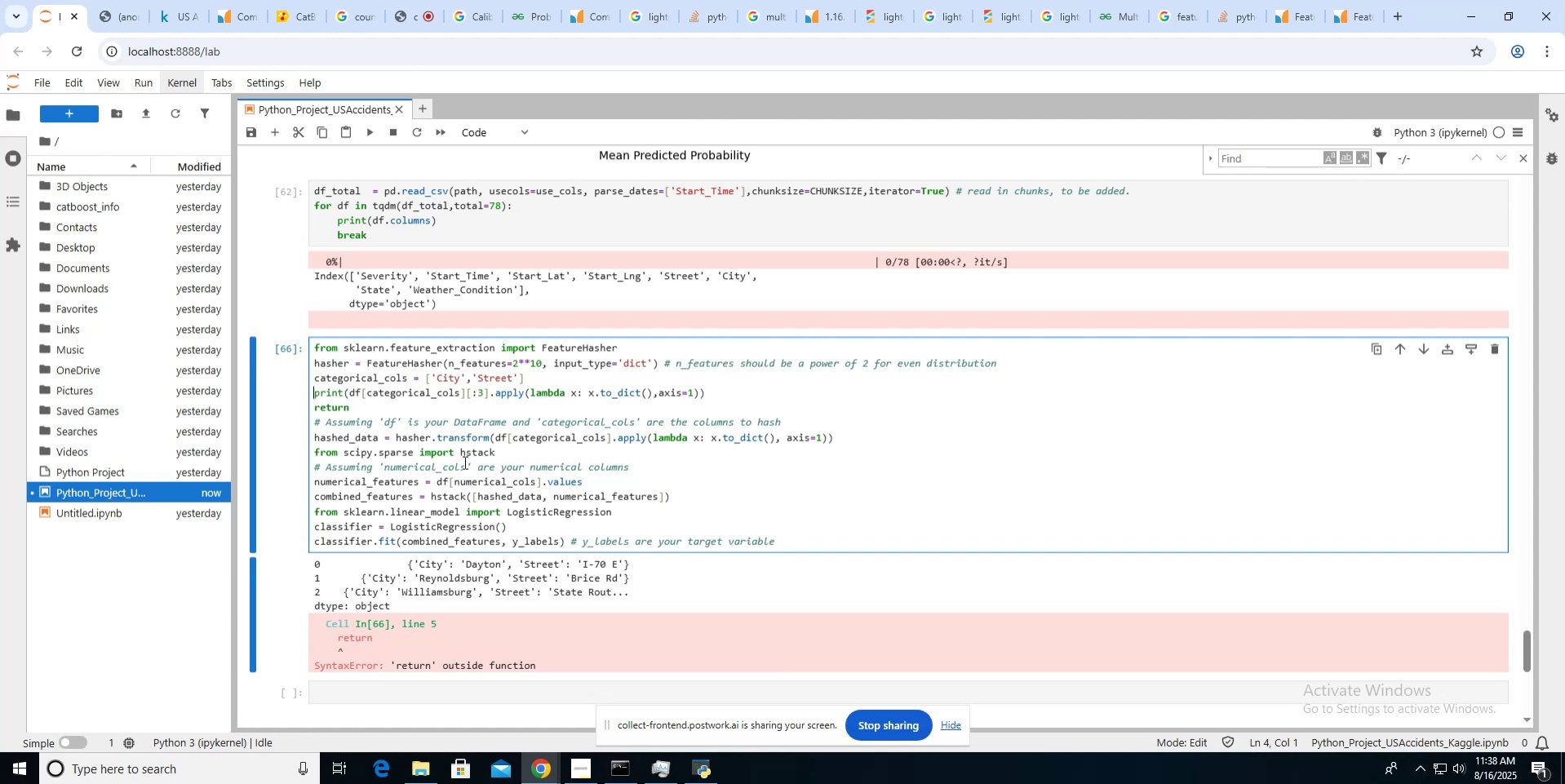 
key(Shift+ArrowDown)
 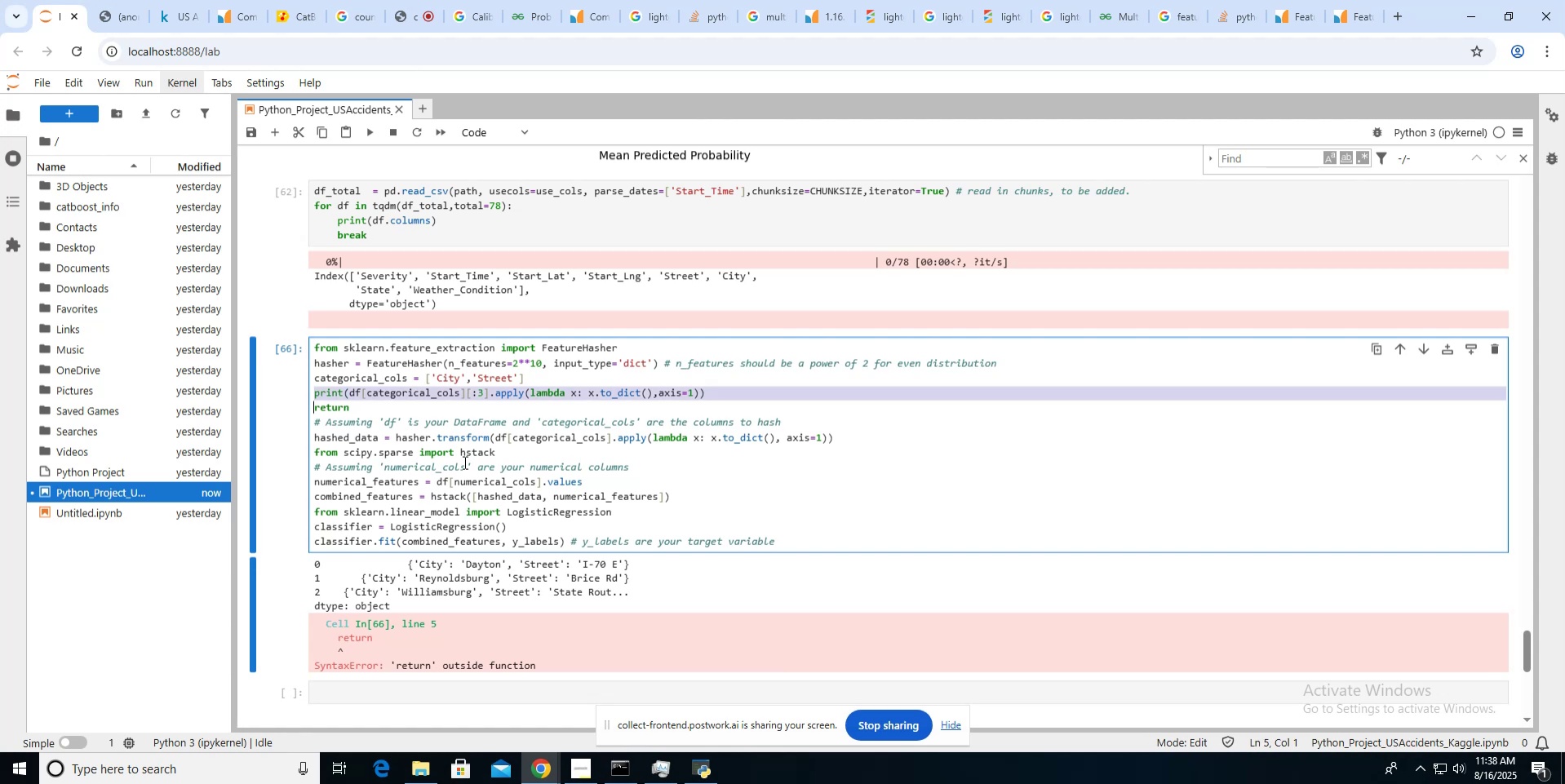 
key(Shift+ArrowDown)
 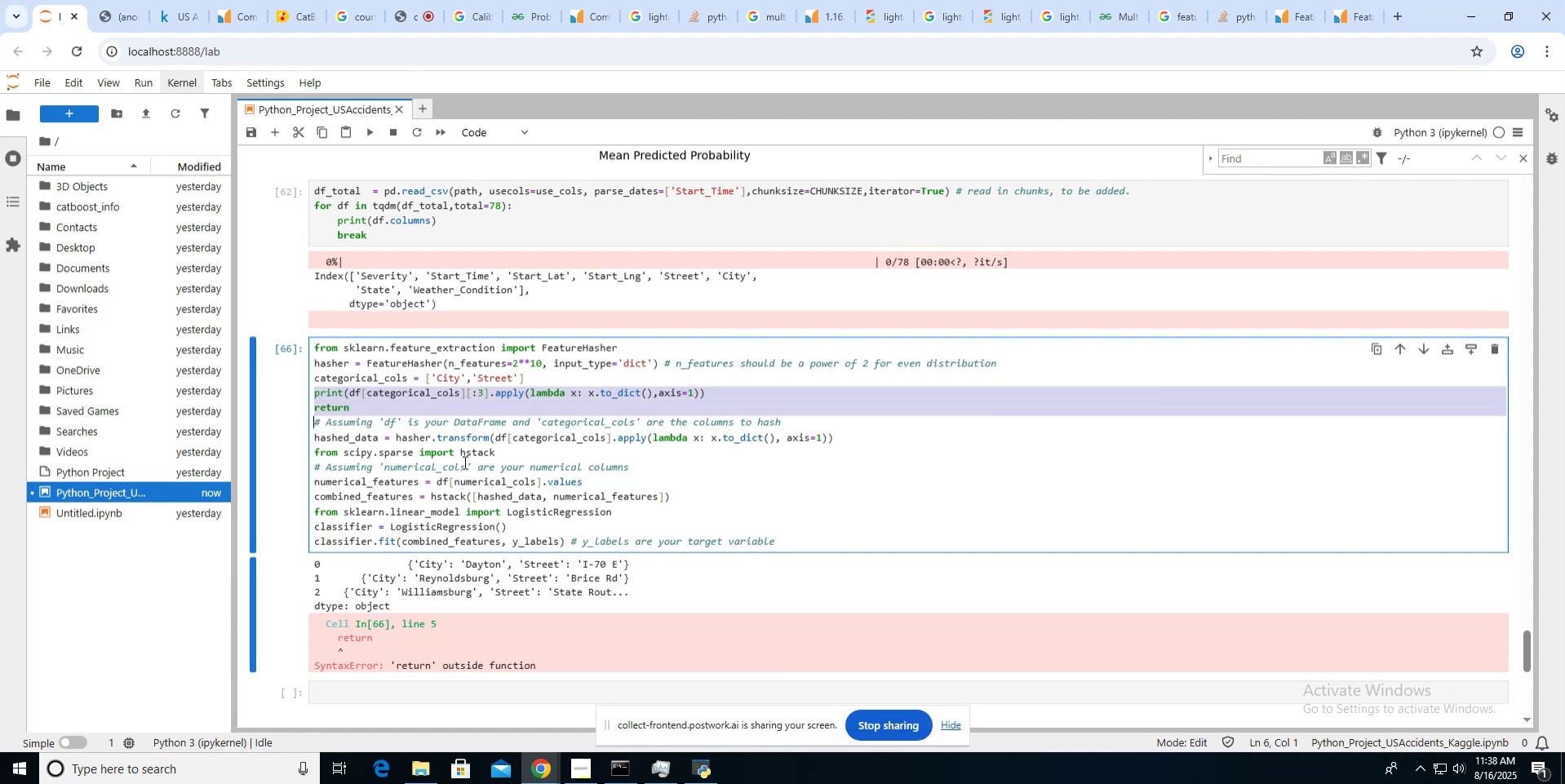 
key(Backspace)
 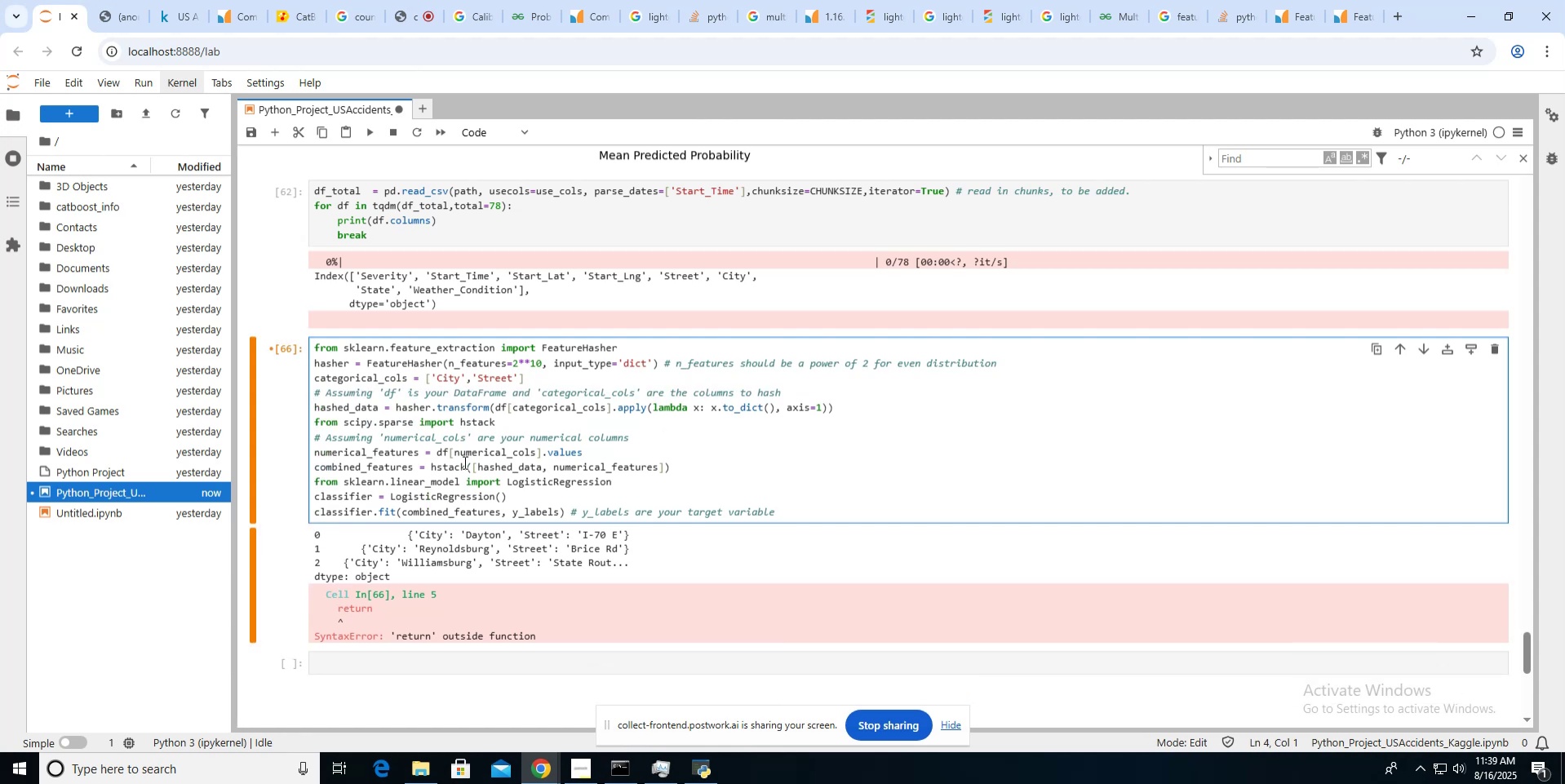 
key(Shift+ArrowDown)
 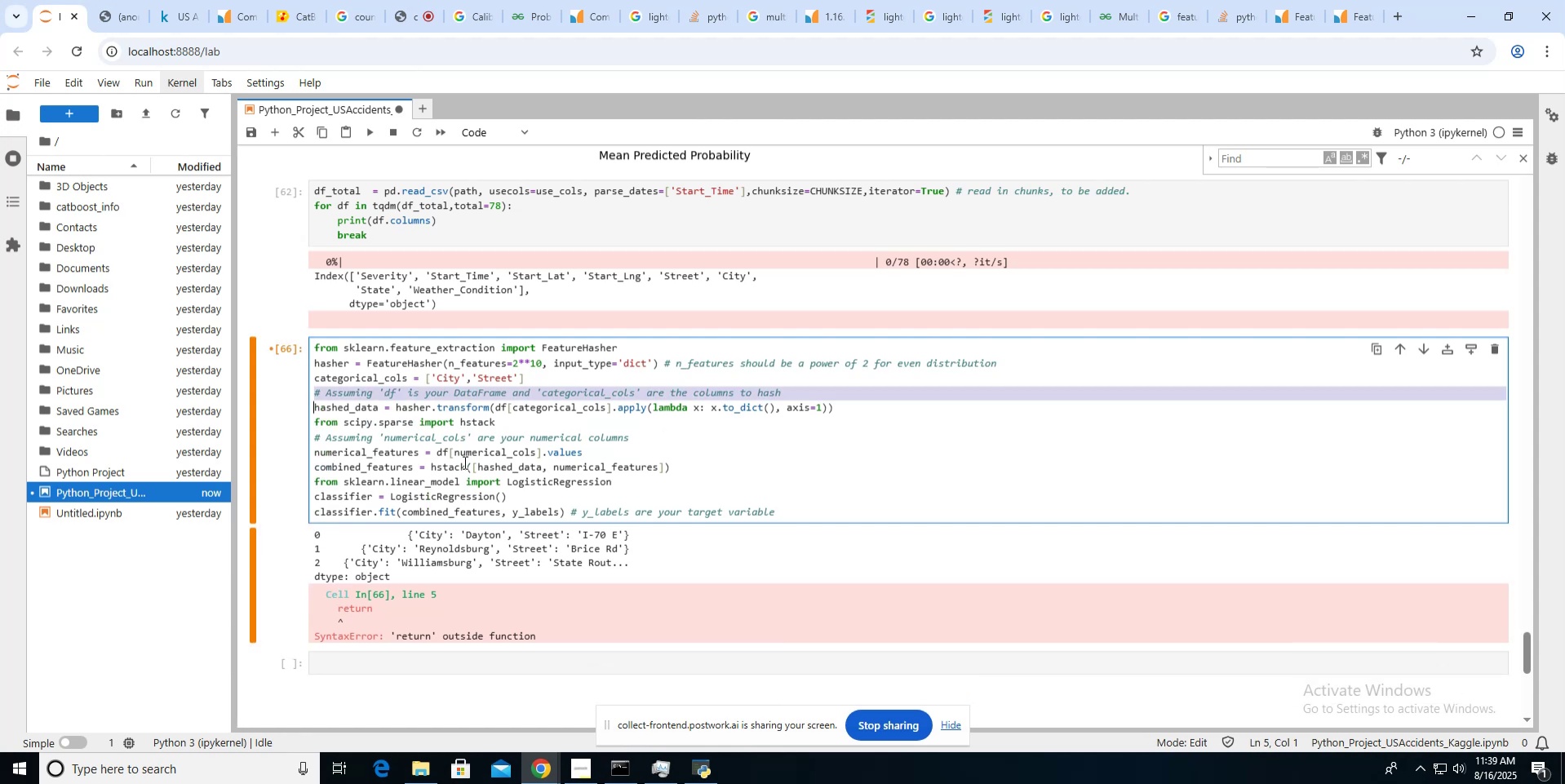 
key(Backspace)
 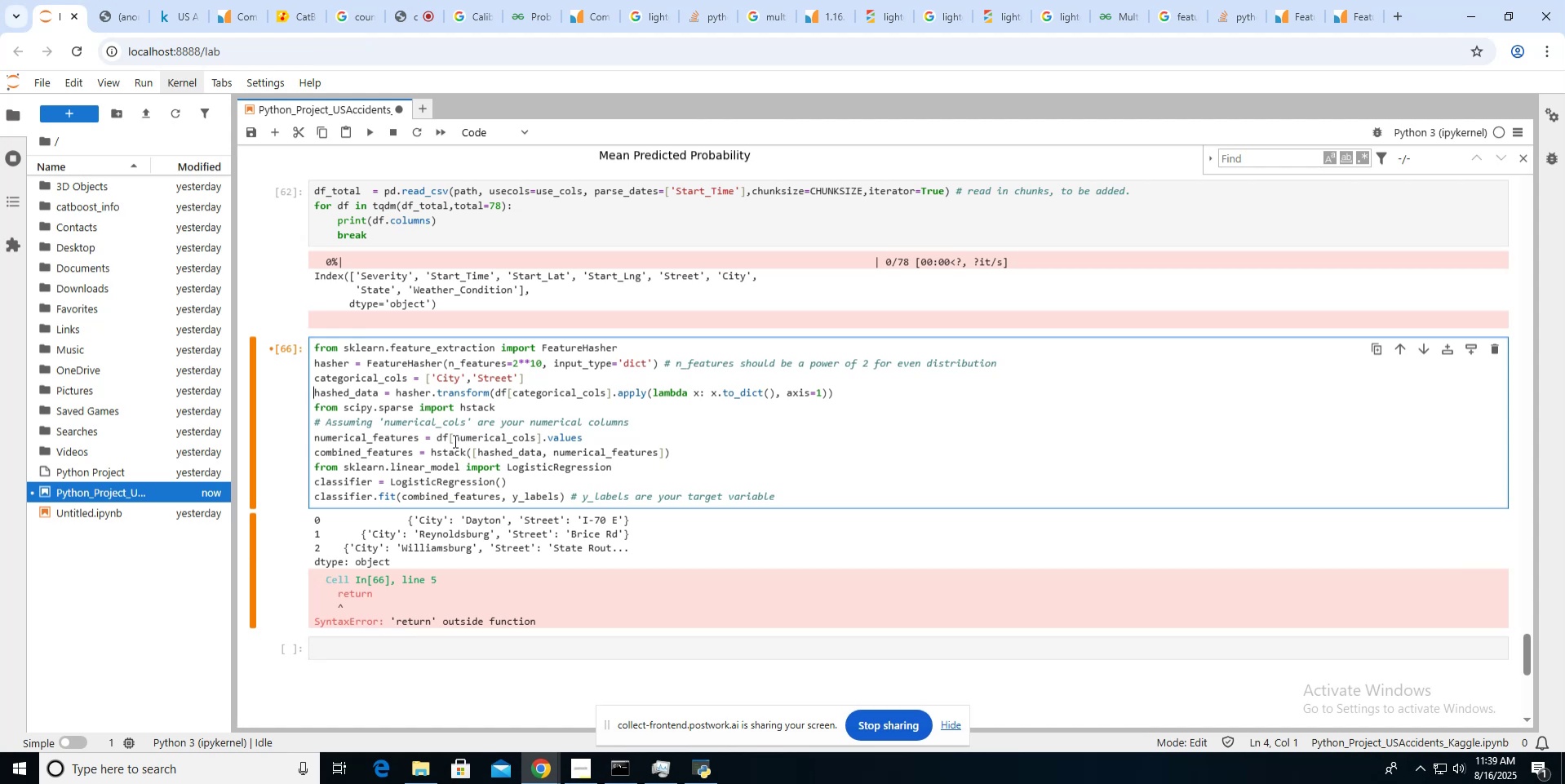 
wait(14.07)
 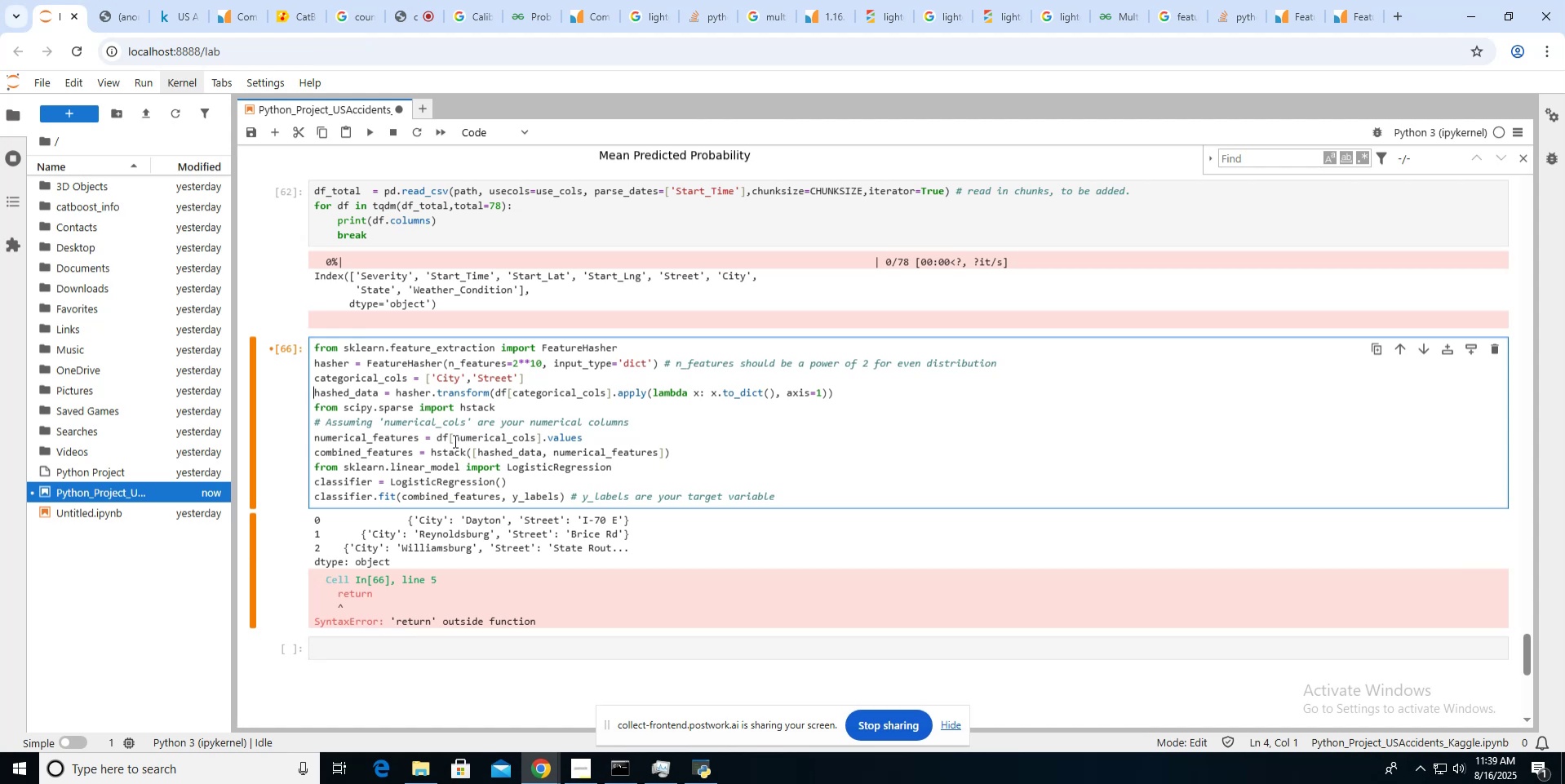 
left_click([526, 379])
 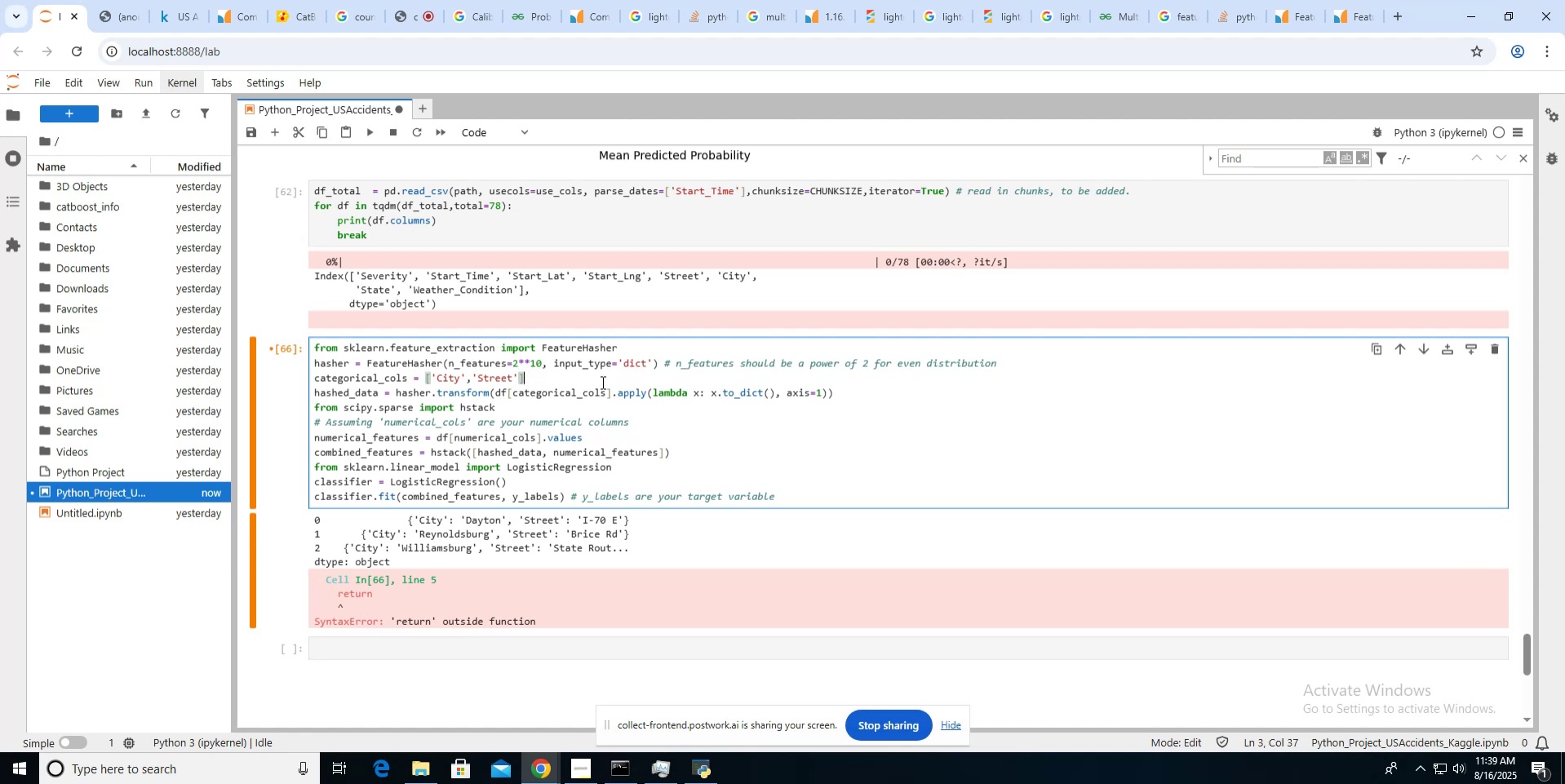 
key(Enter)
 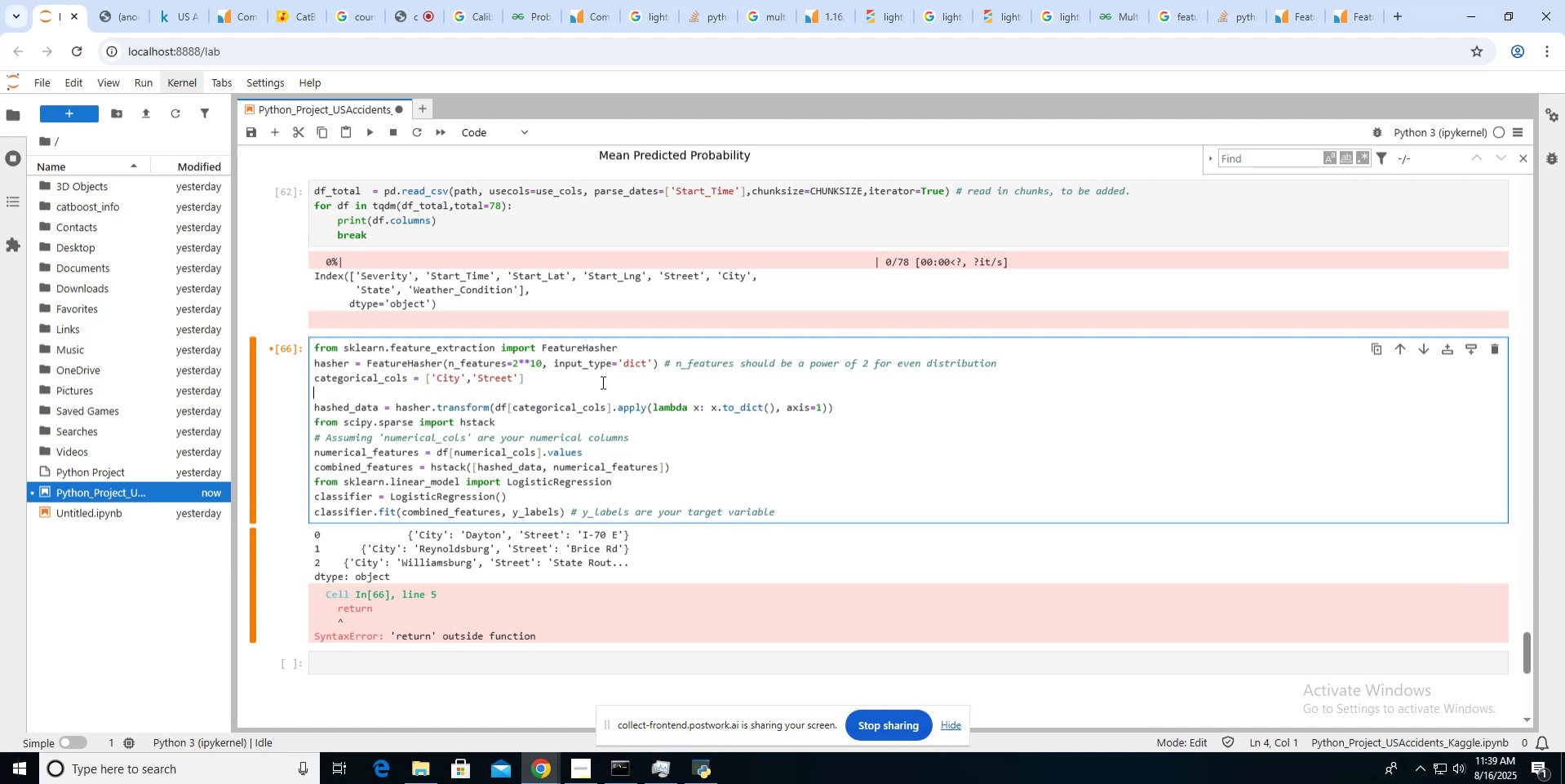 
hold_key(key=N, duration=0.3)
 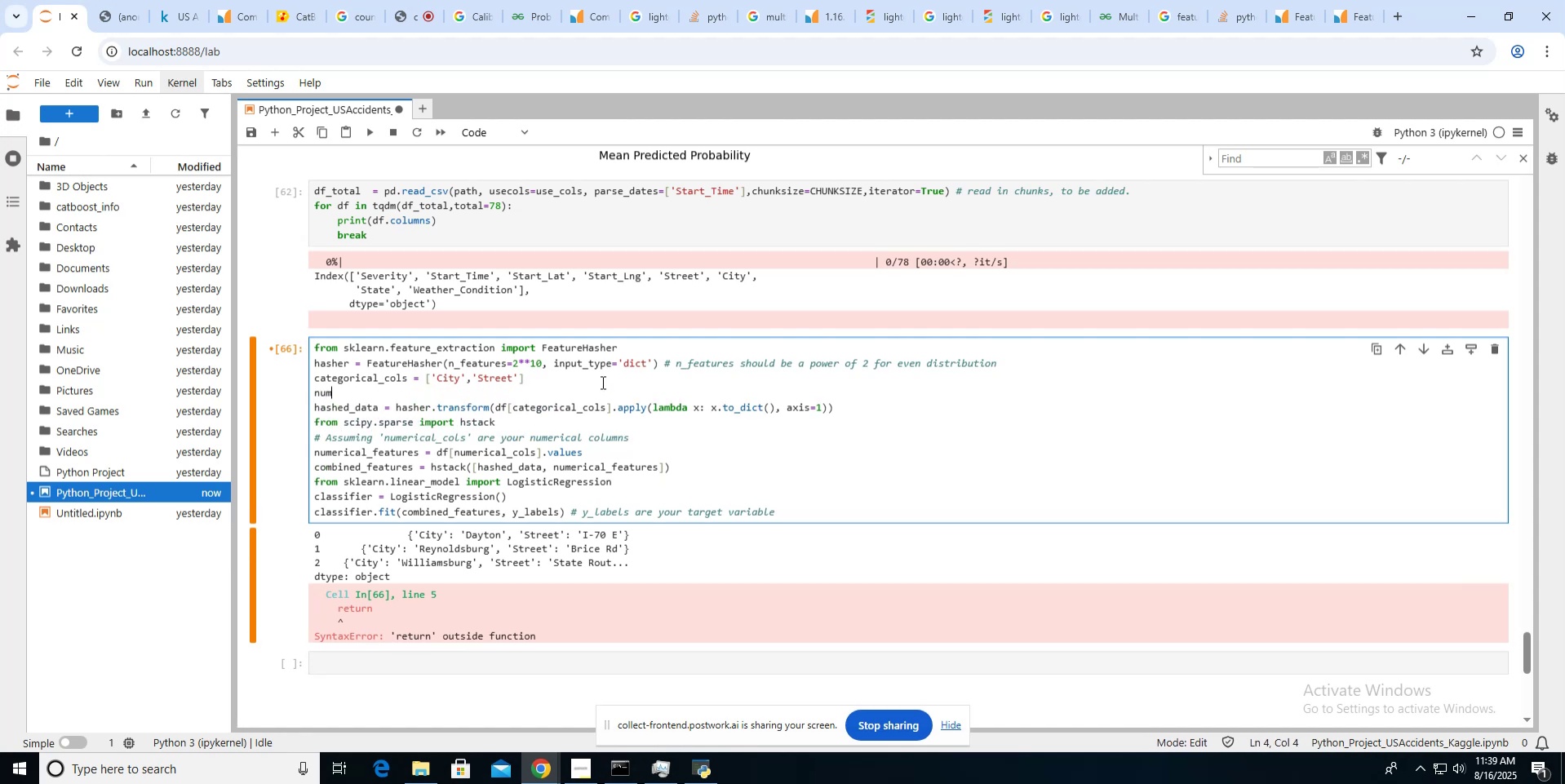 
type(umerical_cols = df[[)
key(Backspace)
key(Backspace)
type(.columns - cateo)
key(Backspace)
type(gorical_cols)
 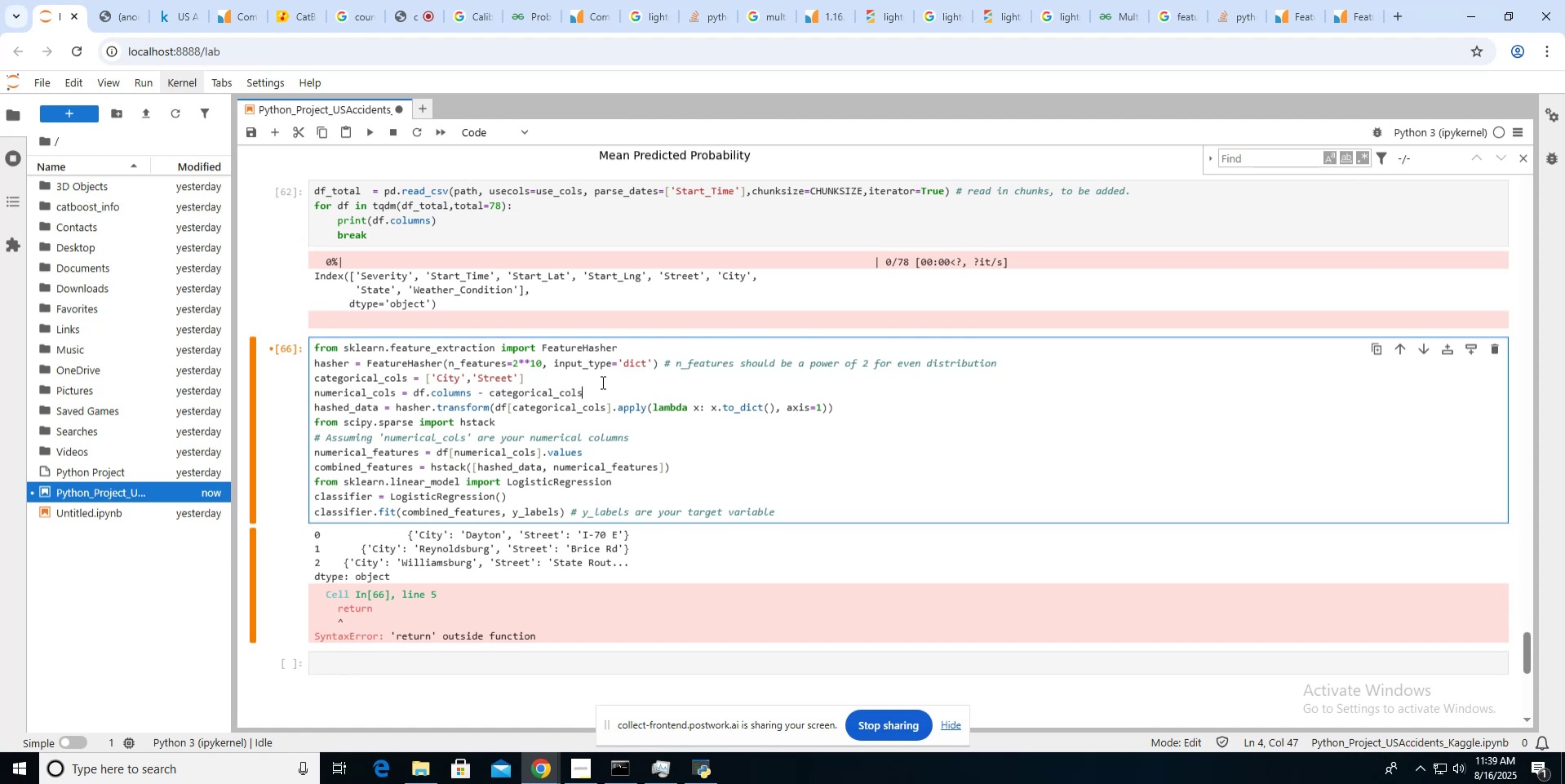 
key(Enter)
 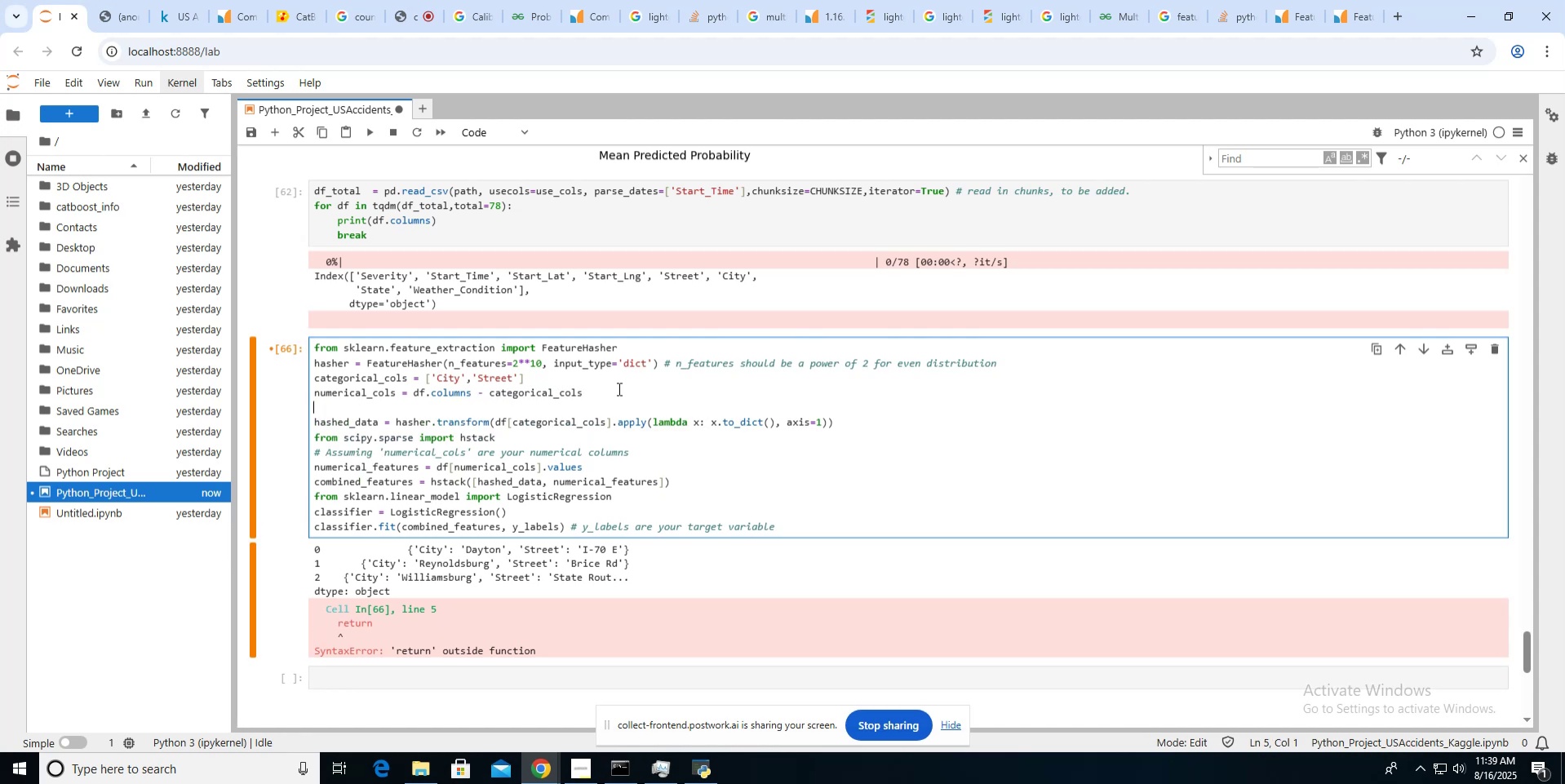 
type(return)
 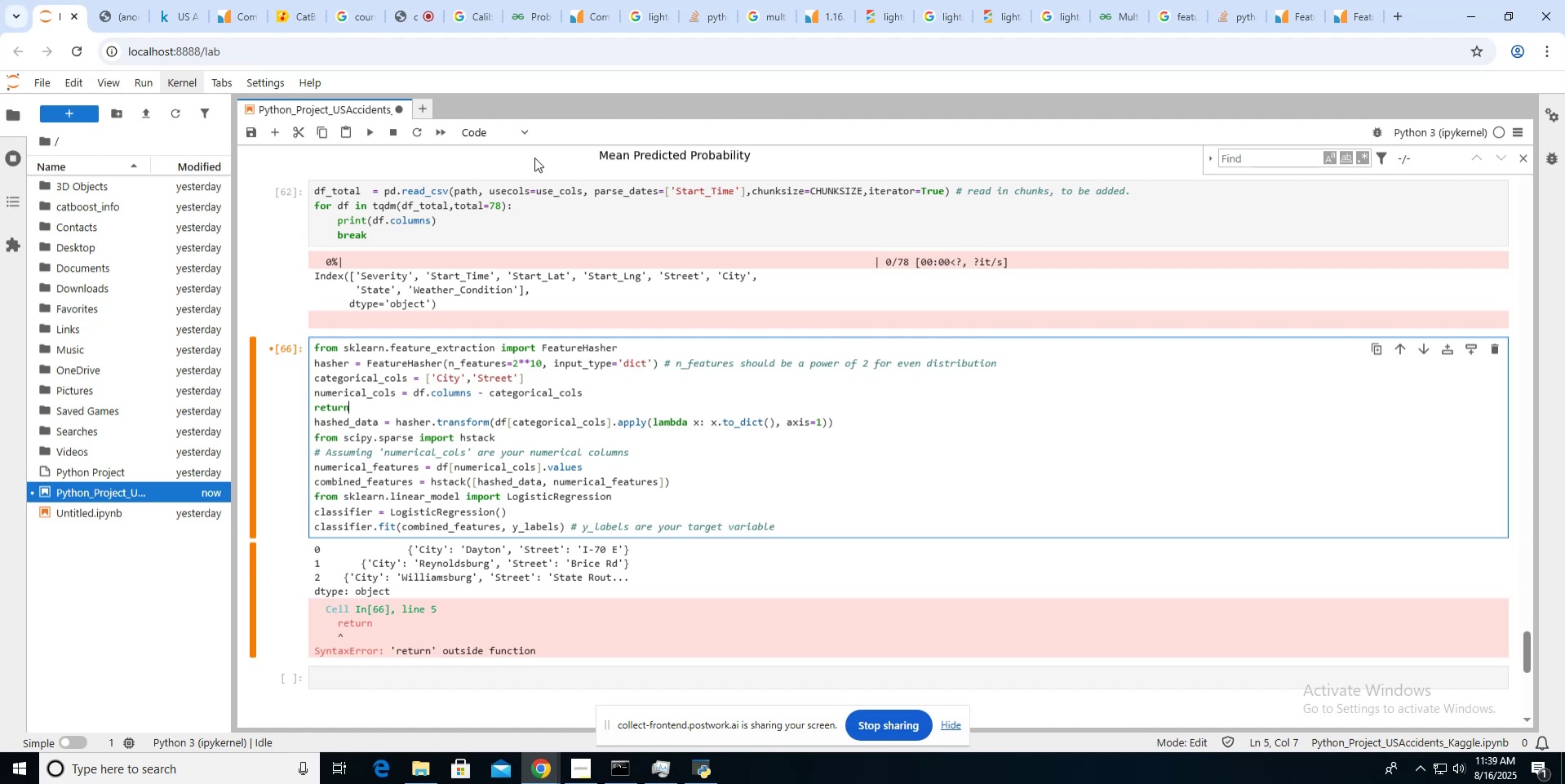 
left_click([369, 134])
 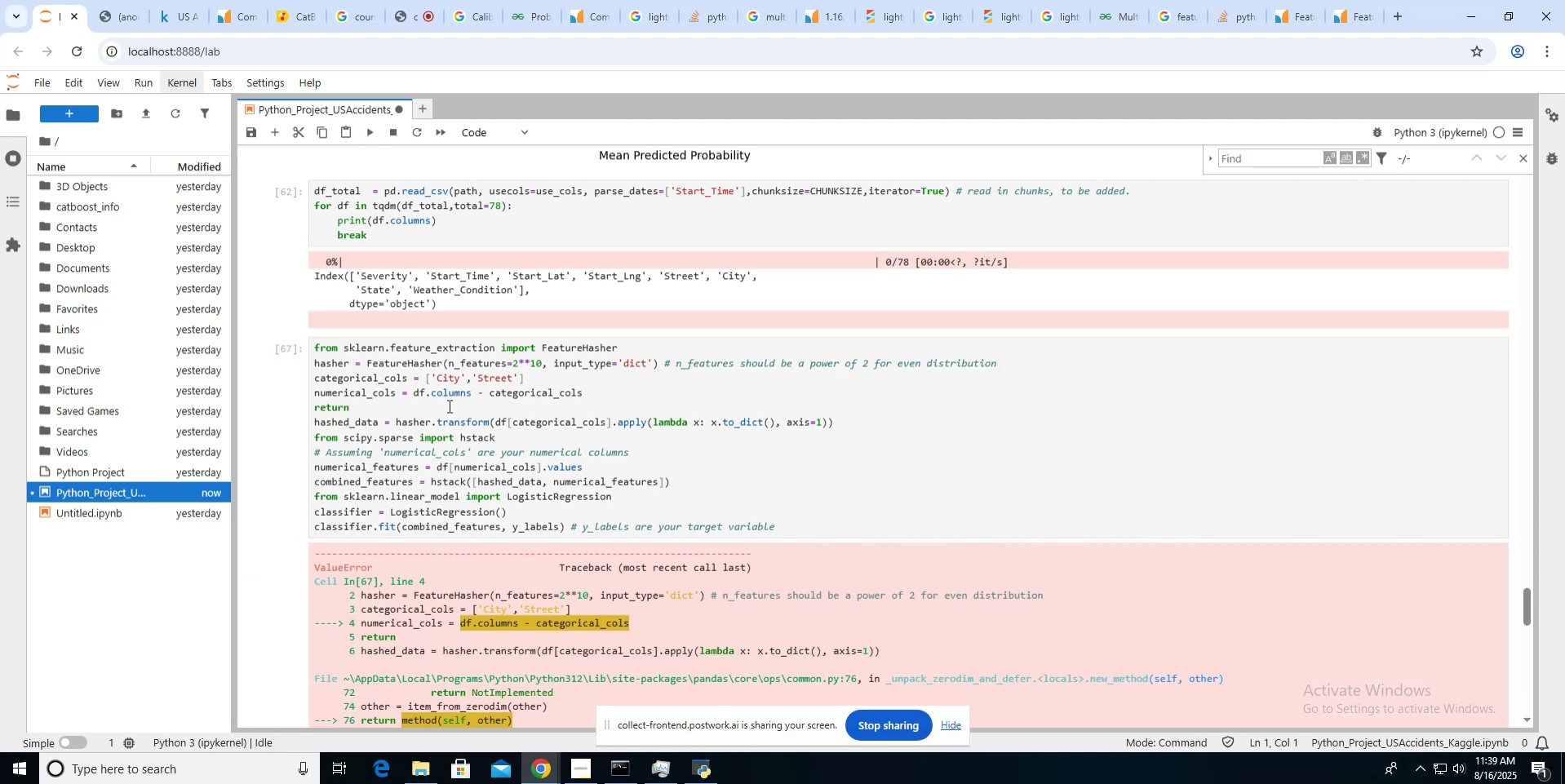 
wait(10.56)
 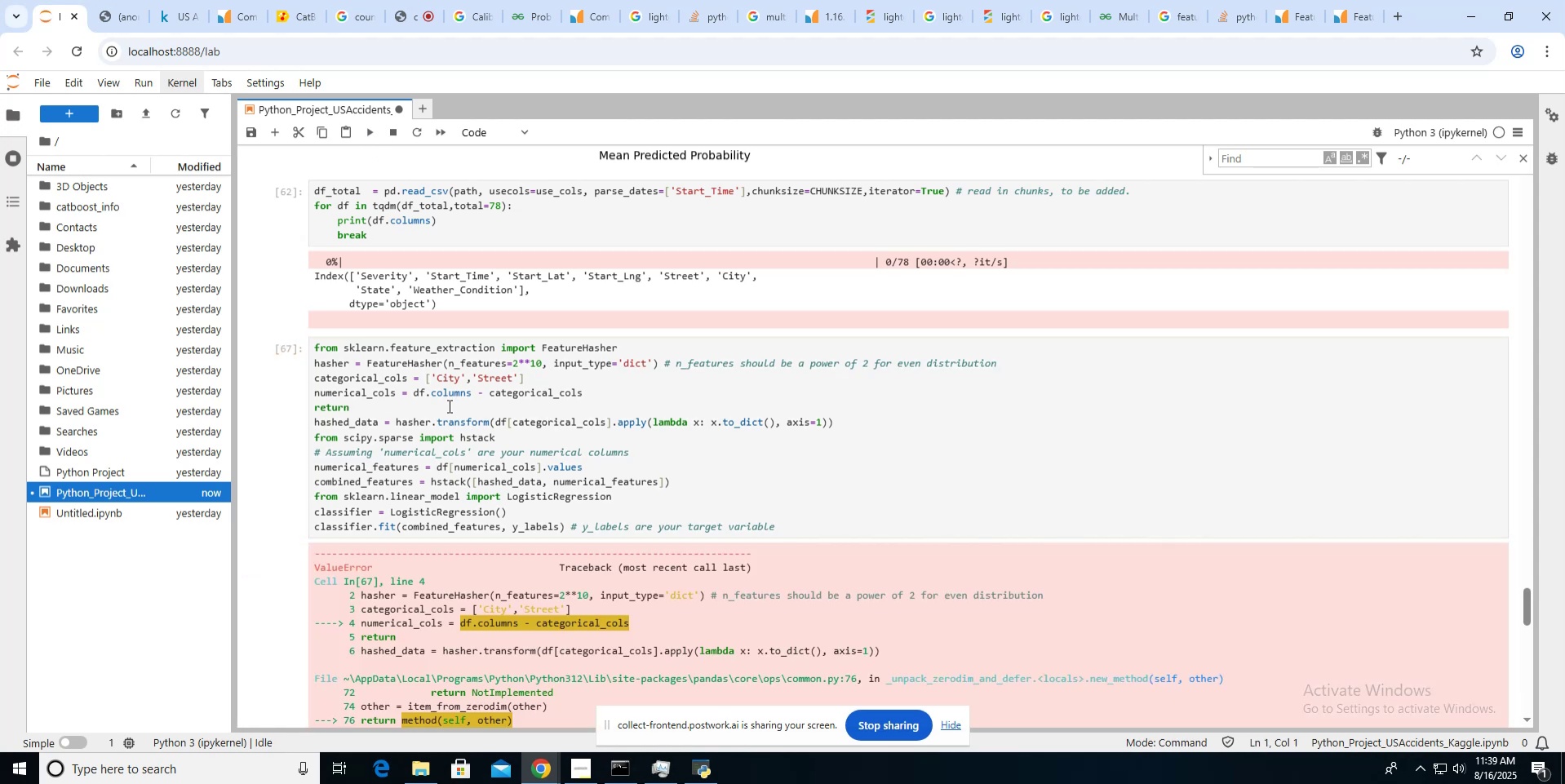 
scroll: coordinate [432, 395], scroll_direction: down, amount: 11.0
 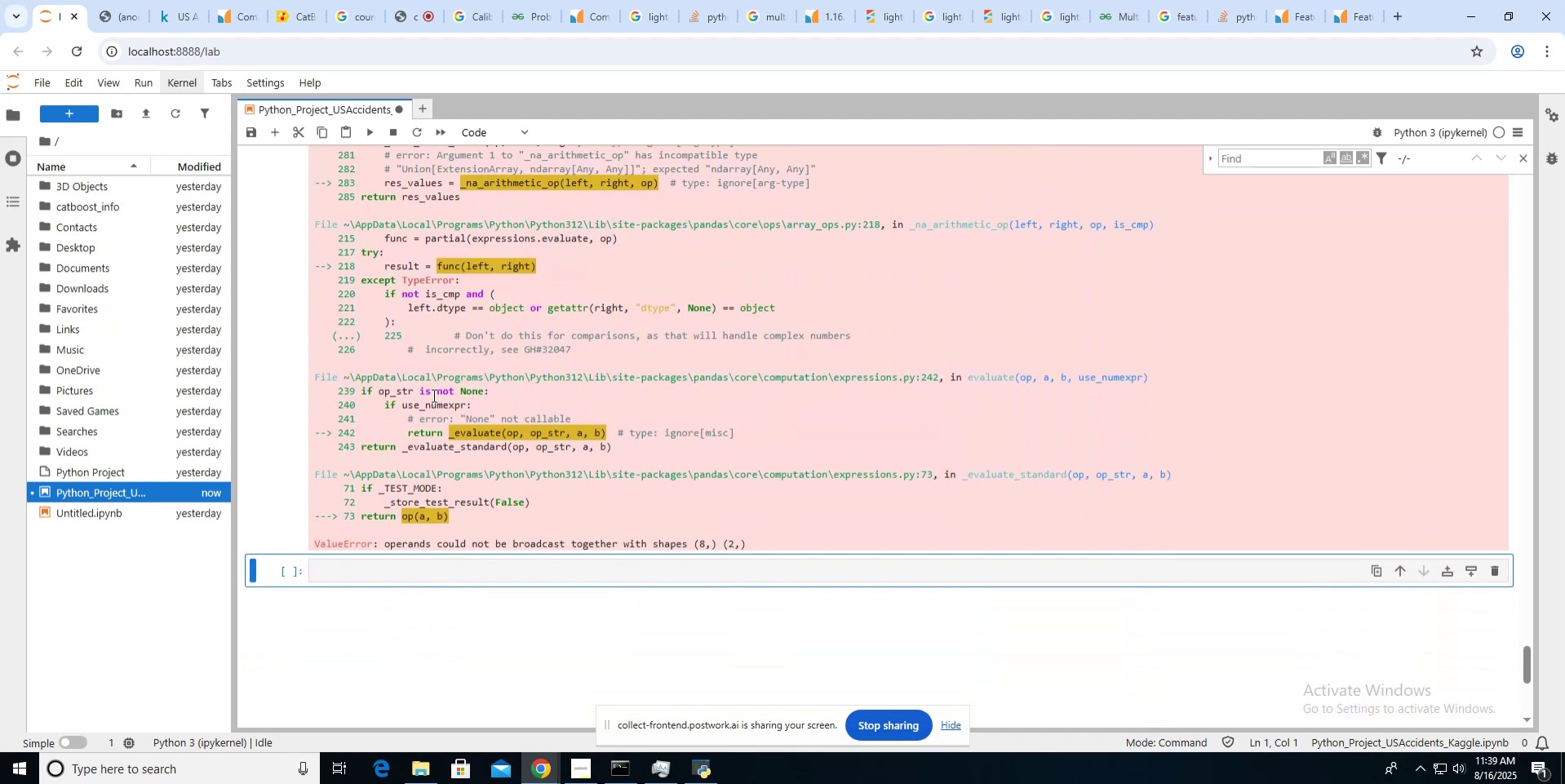 
scroll: coordinate [432, 395], scroll_direction: up, amount: 11.0
 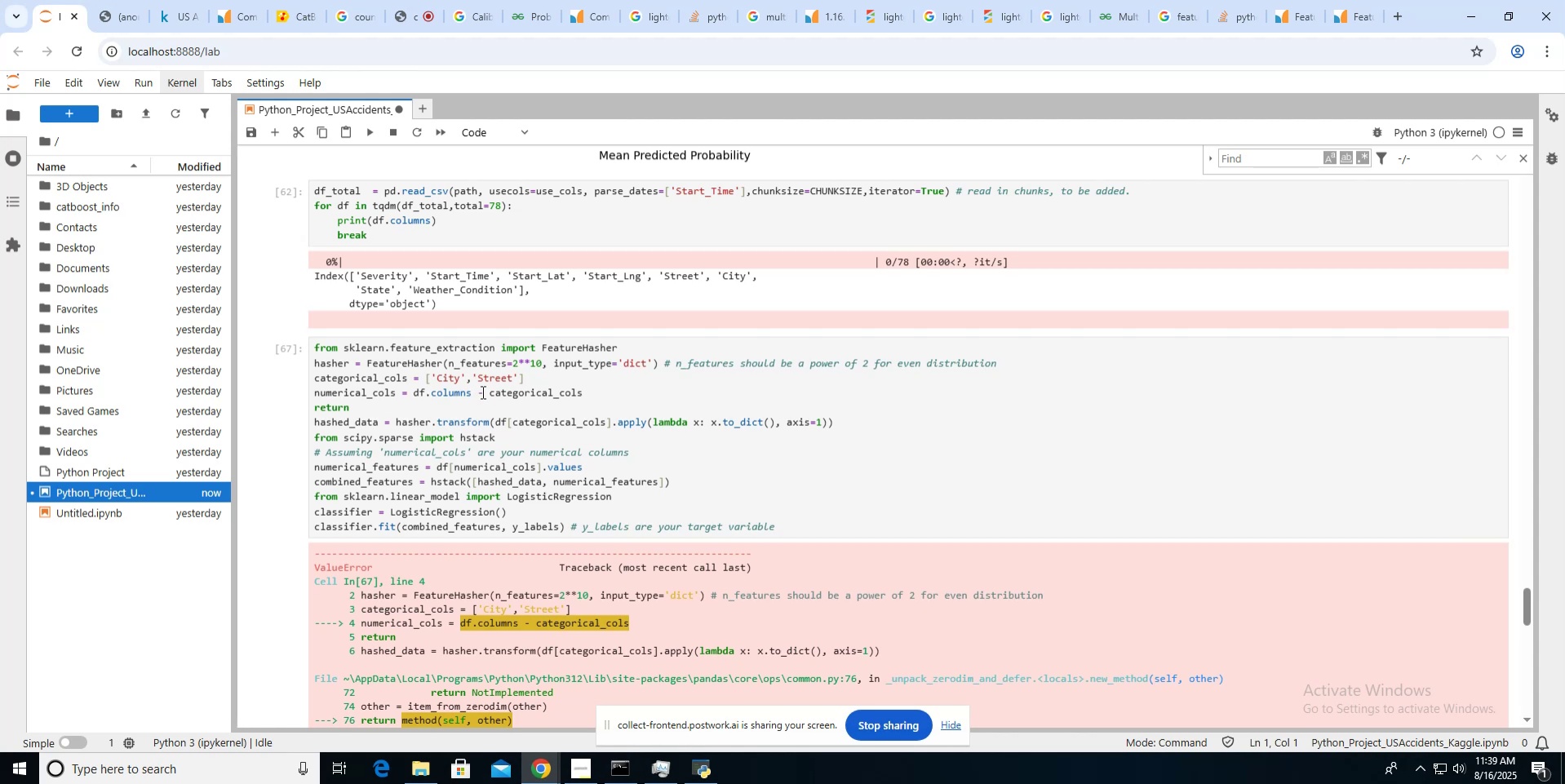 
wait(6.15)
 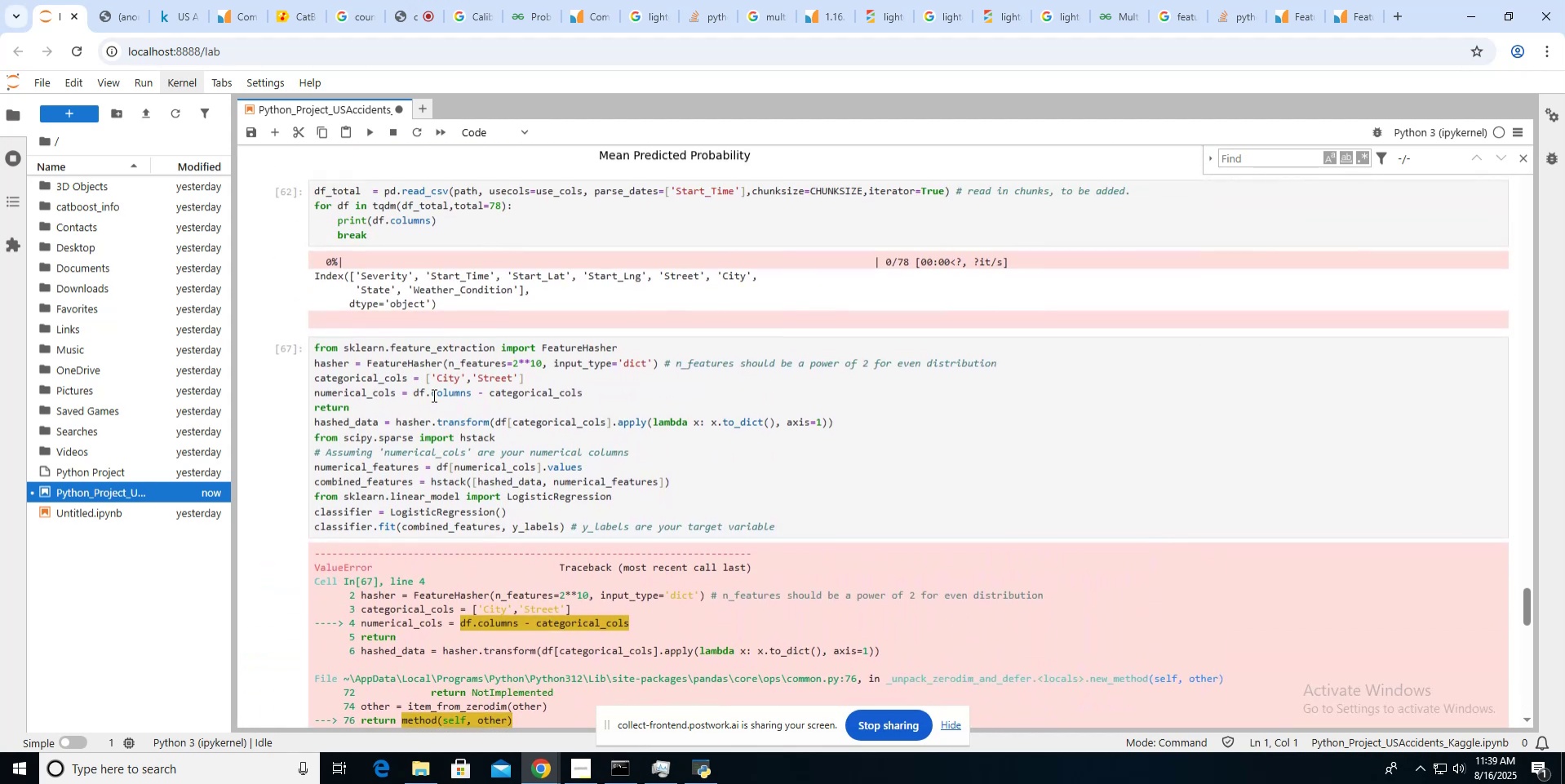 
left_click([407, 394])
 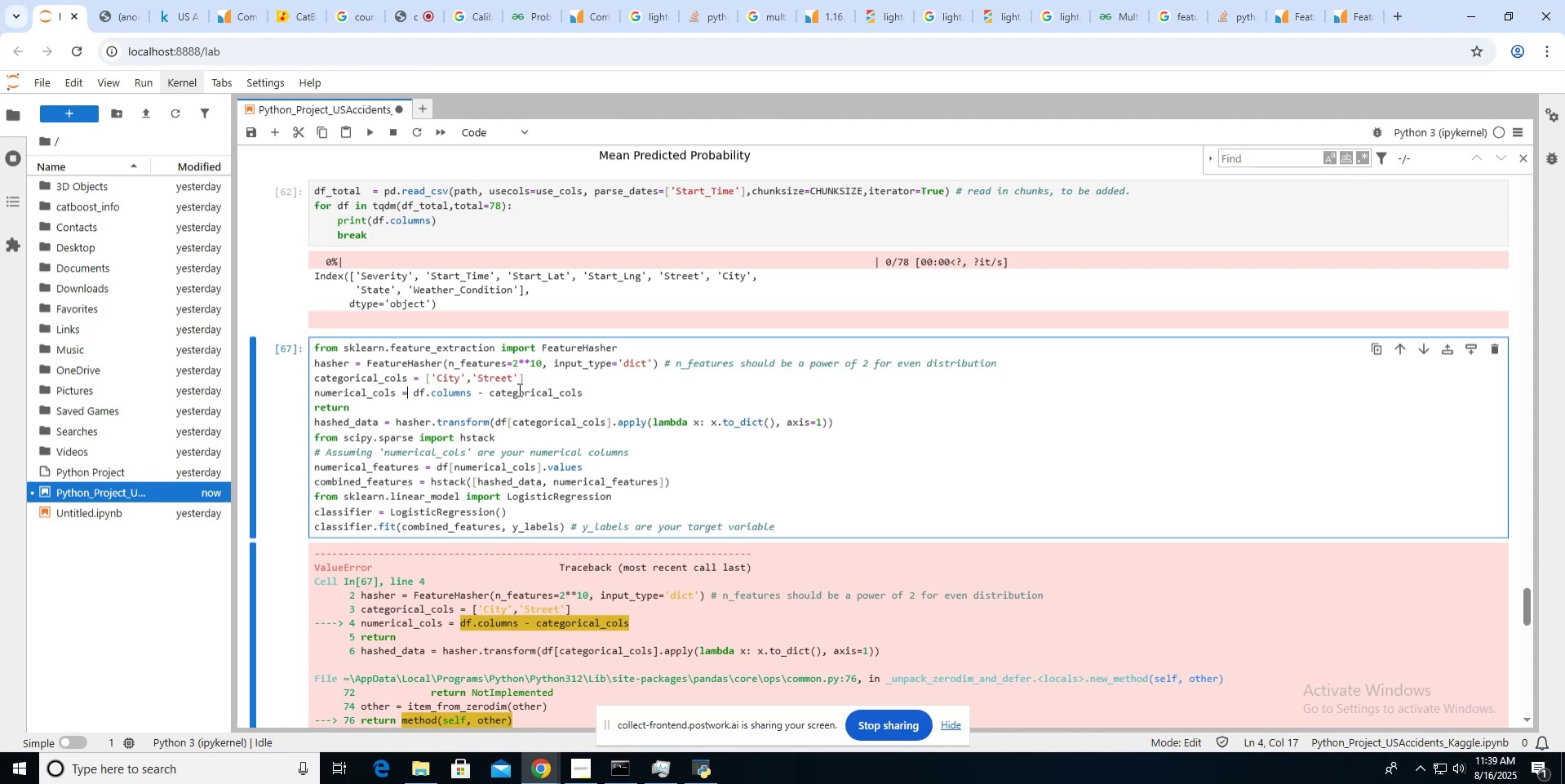 
key(ArrowRight)
 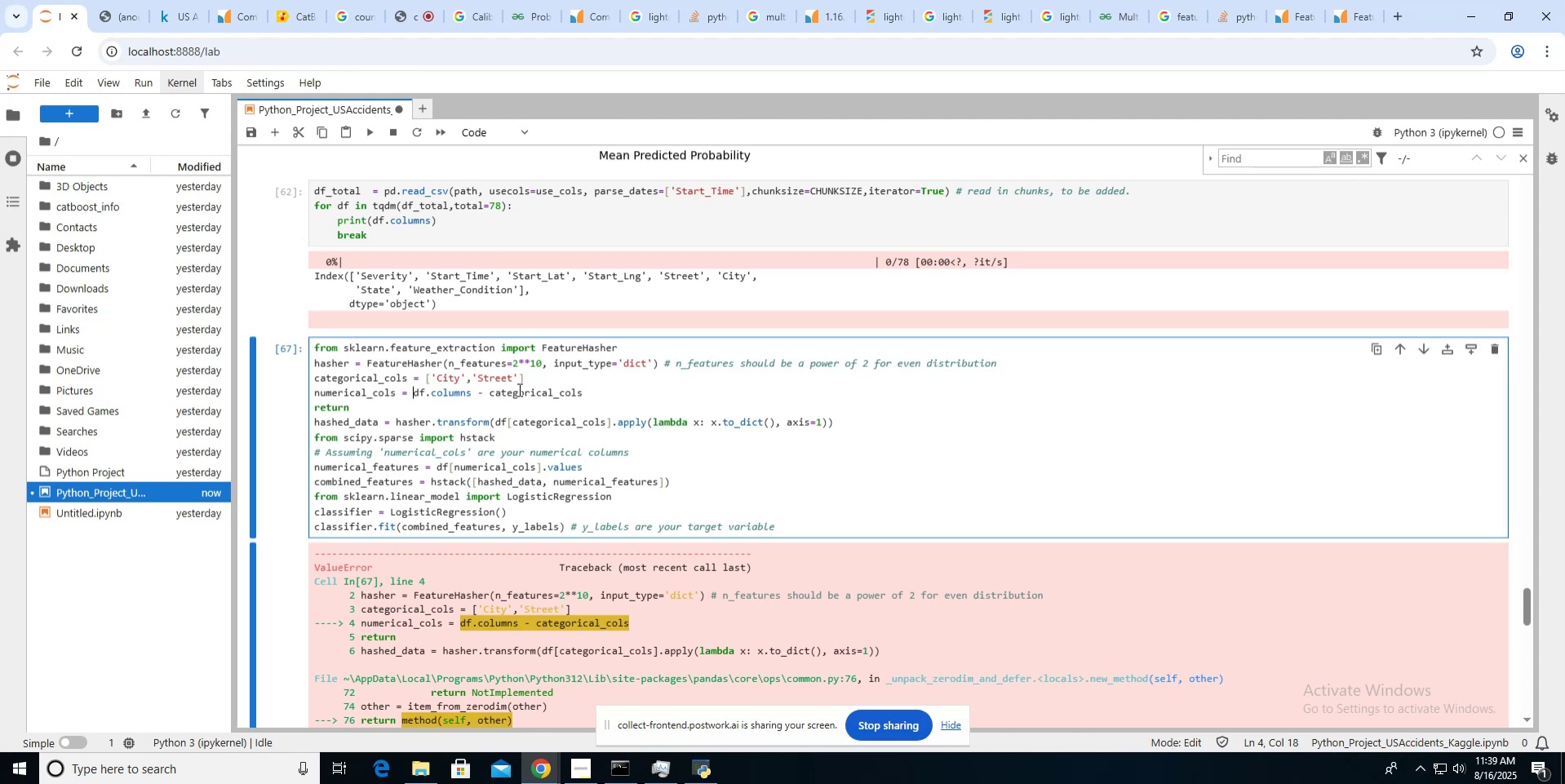 
type(set()
 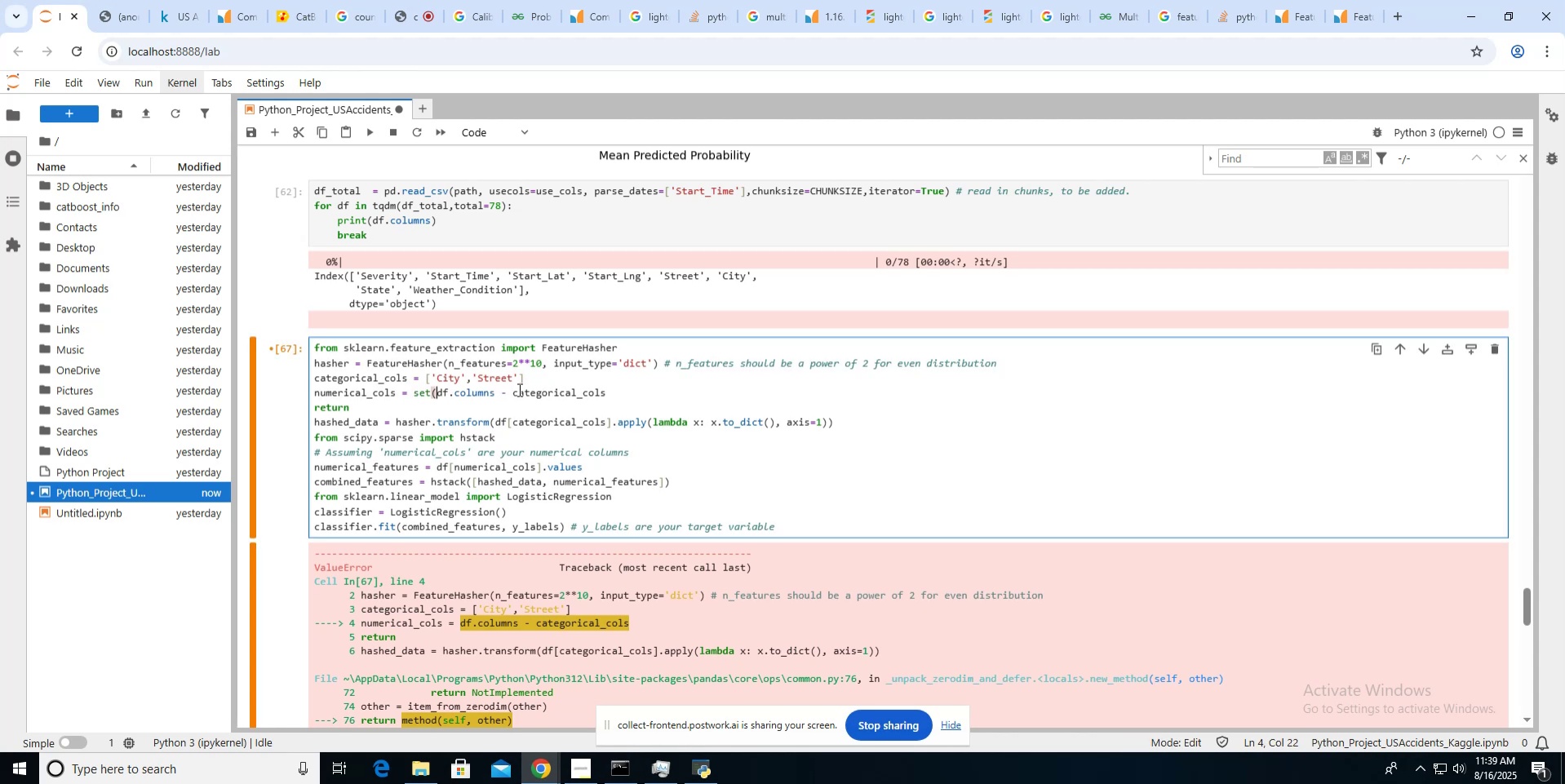 
left_click([498, 392])
 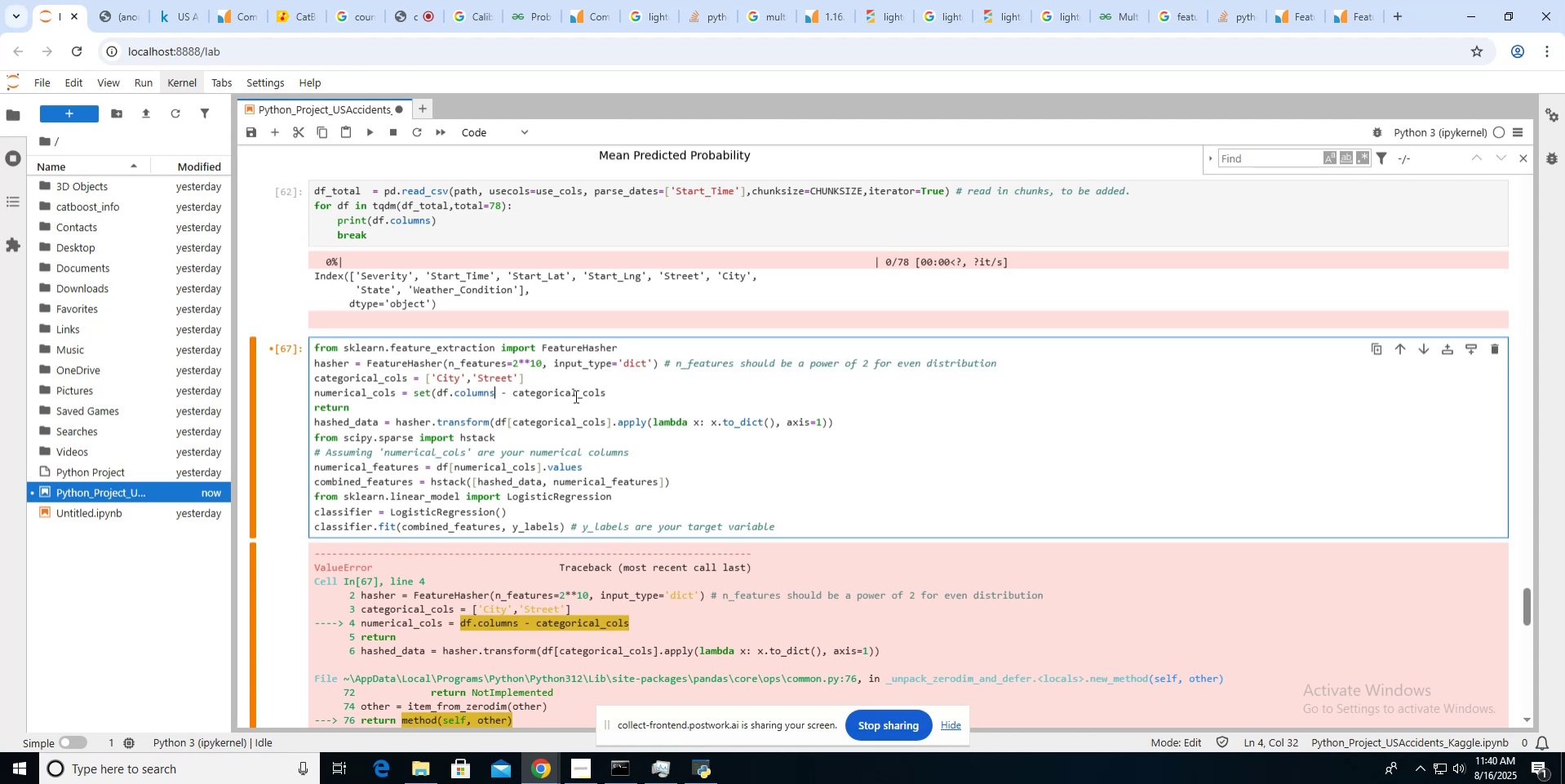 
key(Shift+0)
 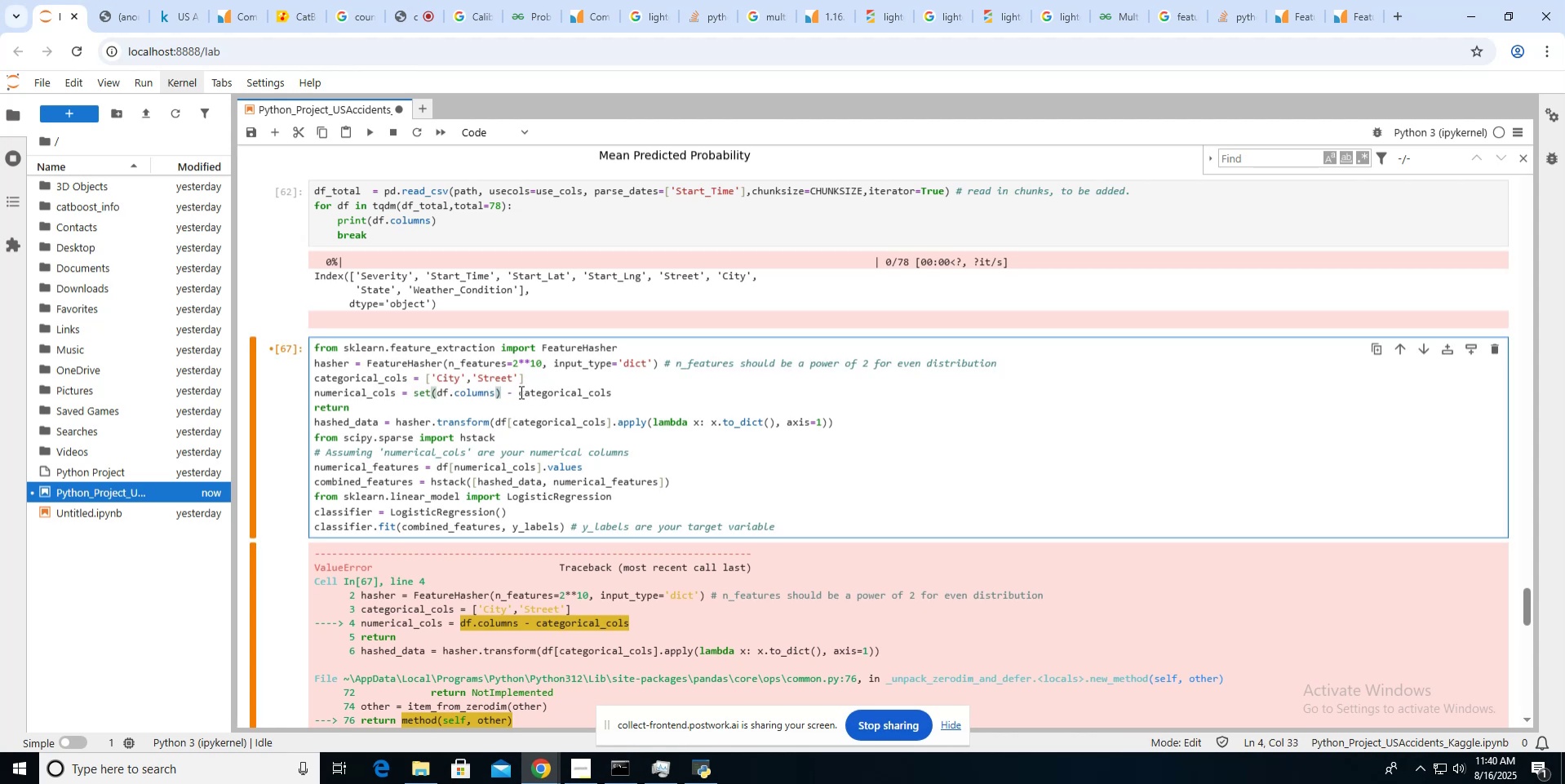 
left_click([514, 392])
 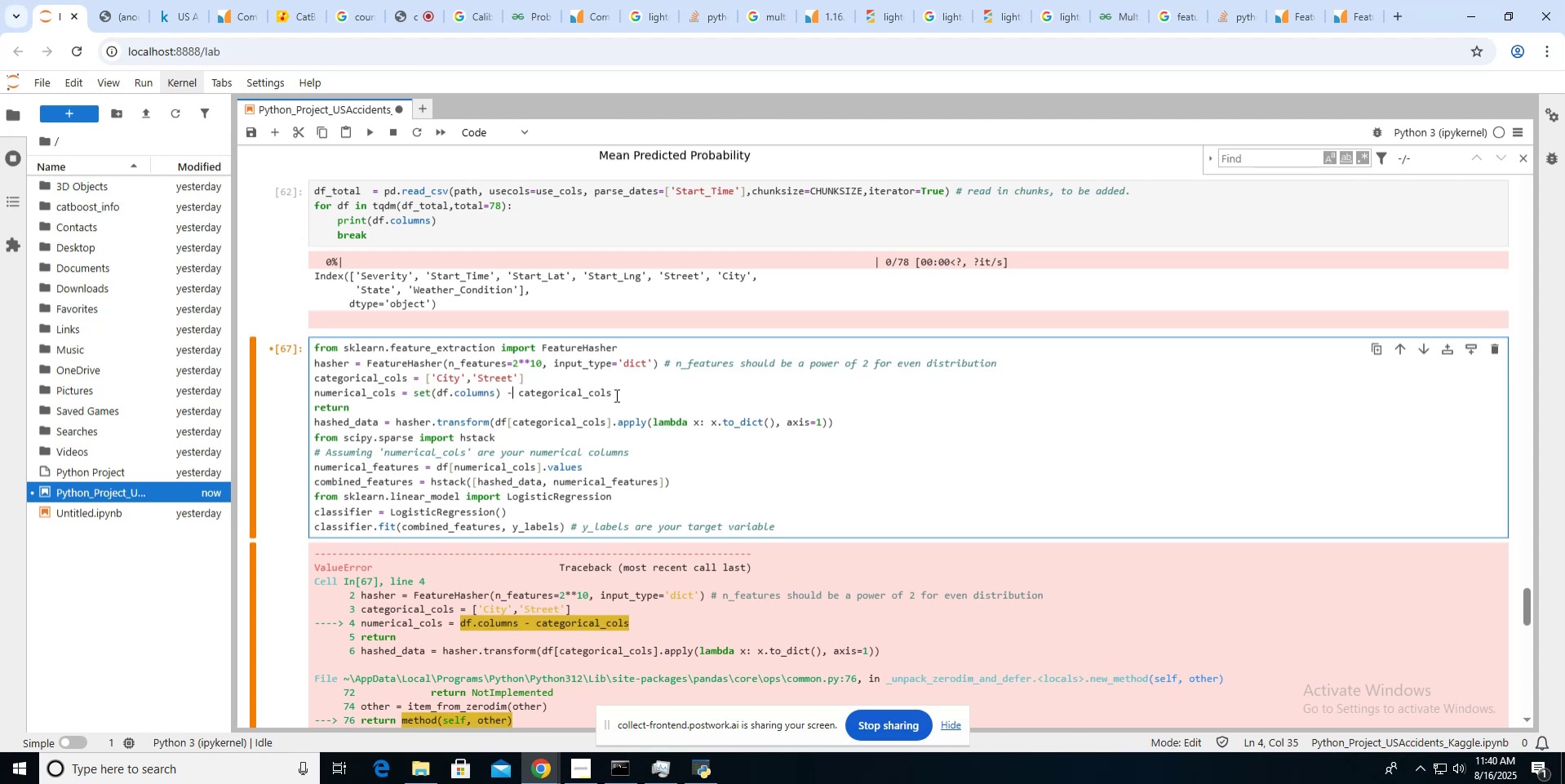 
key(Shift+ArrowRight)
 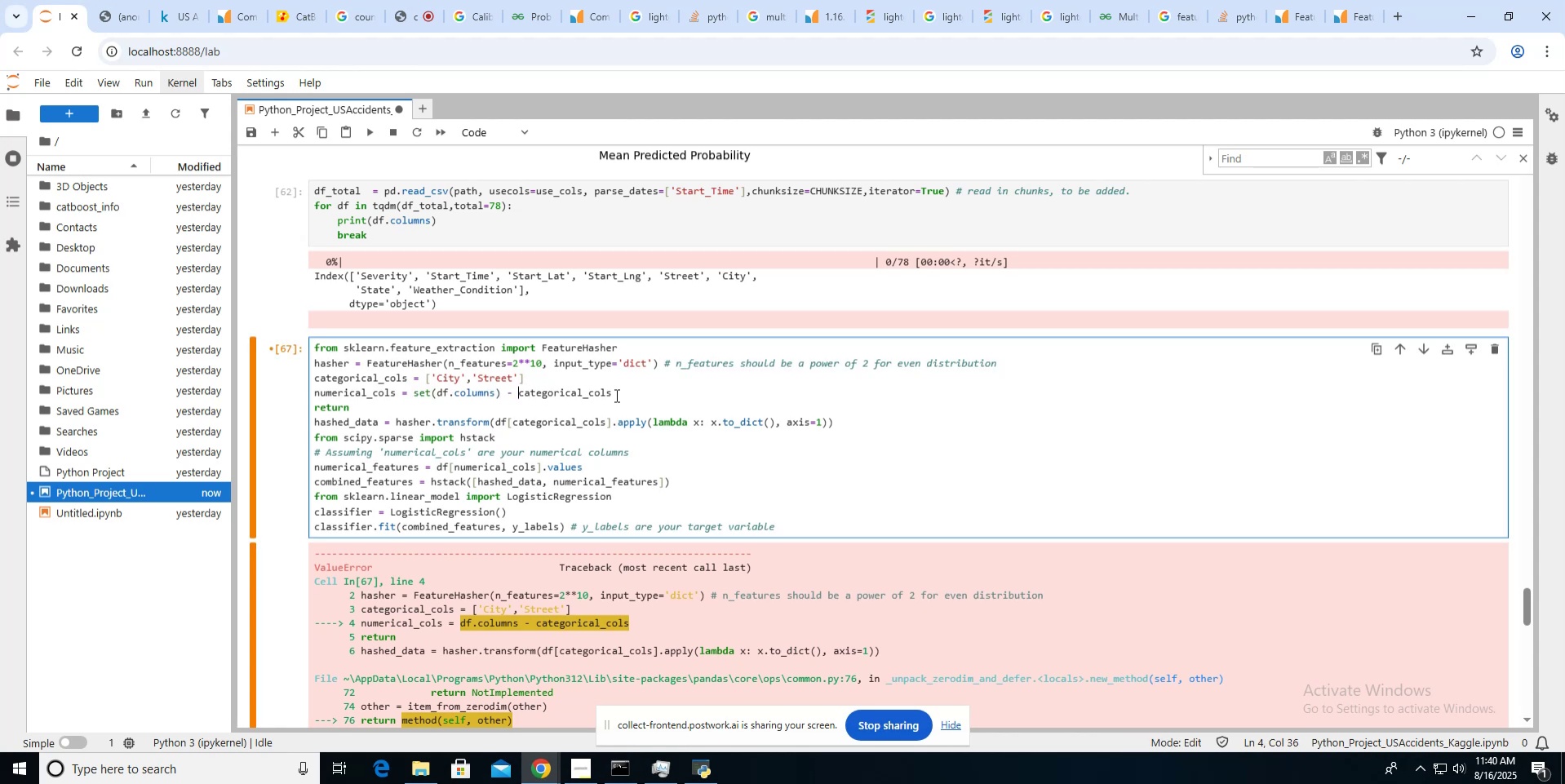 
type(Set())
 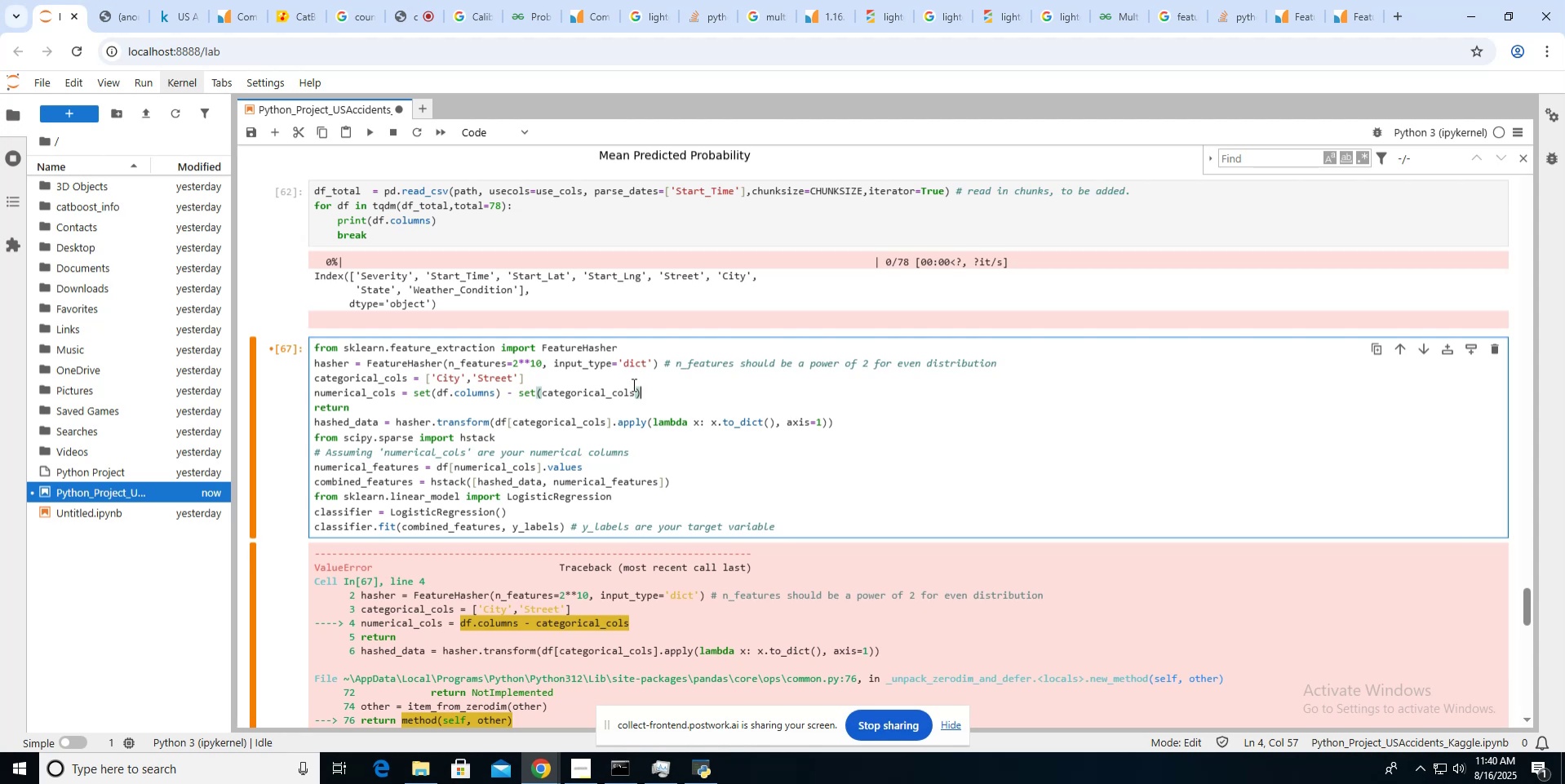 
left_click([367, 126])
 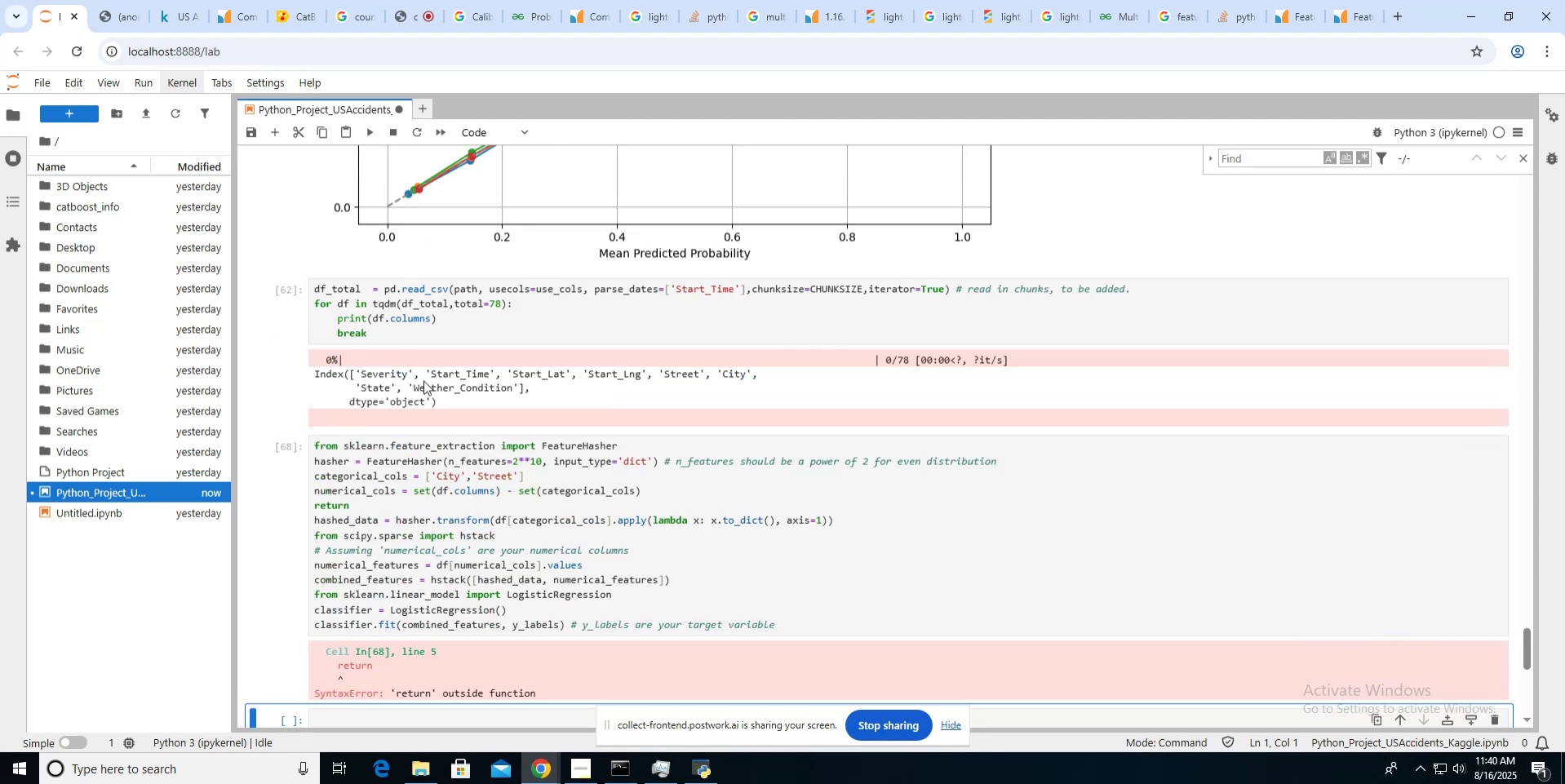 
scroll: coordinate [423, 380], scroll_direction: down, amount: 2.0
 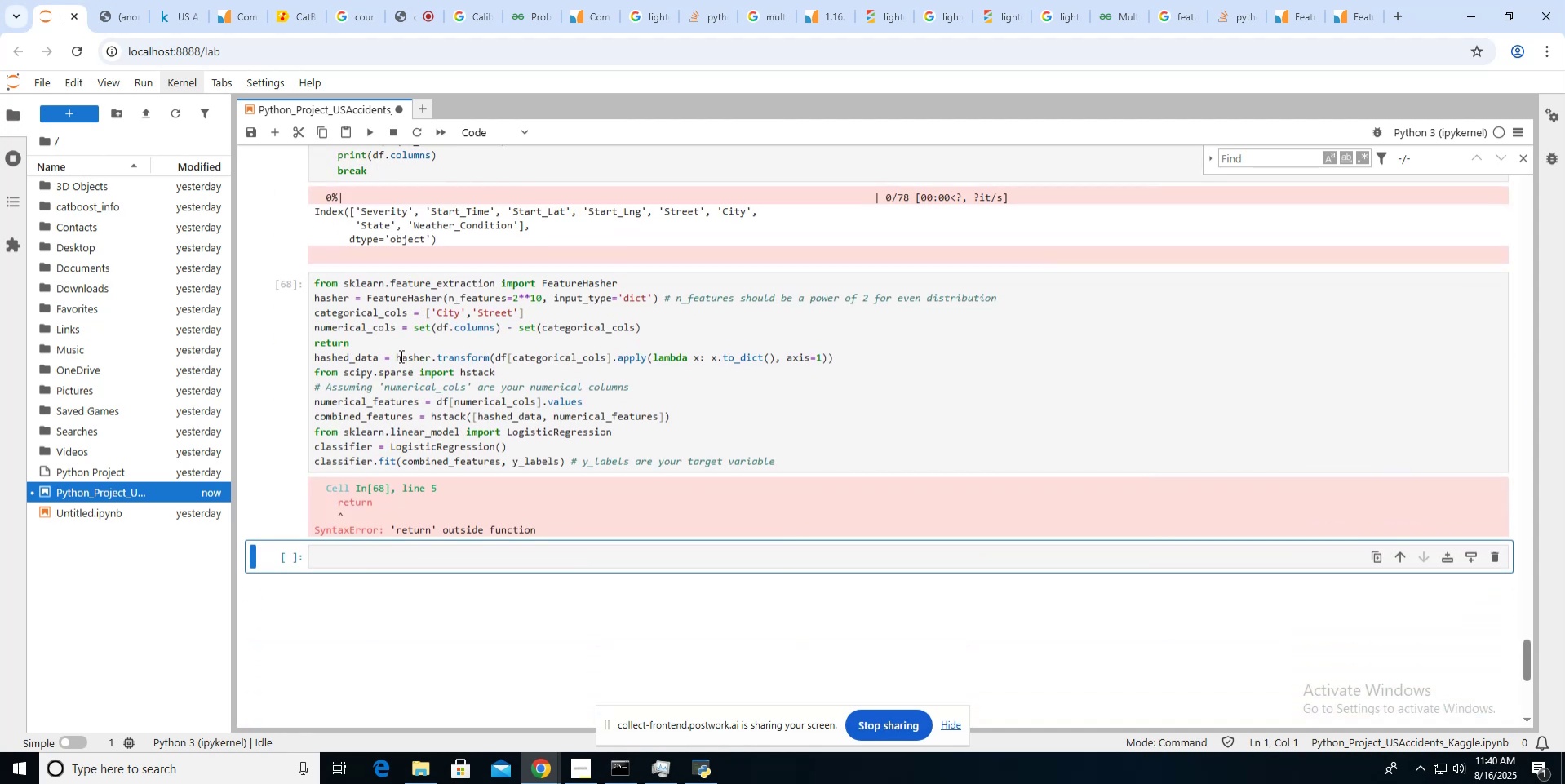 
left_click([392, 346])
 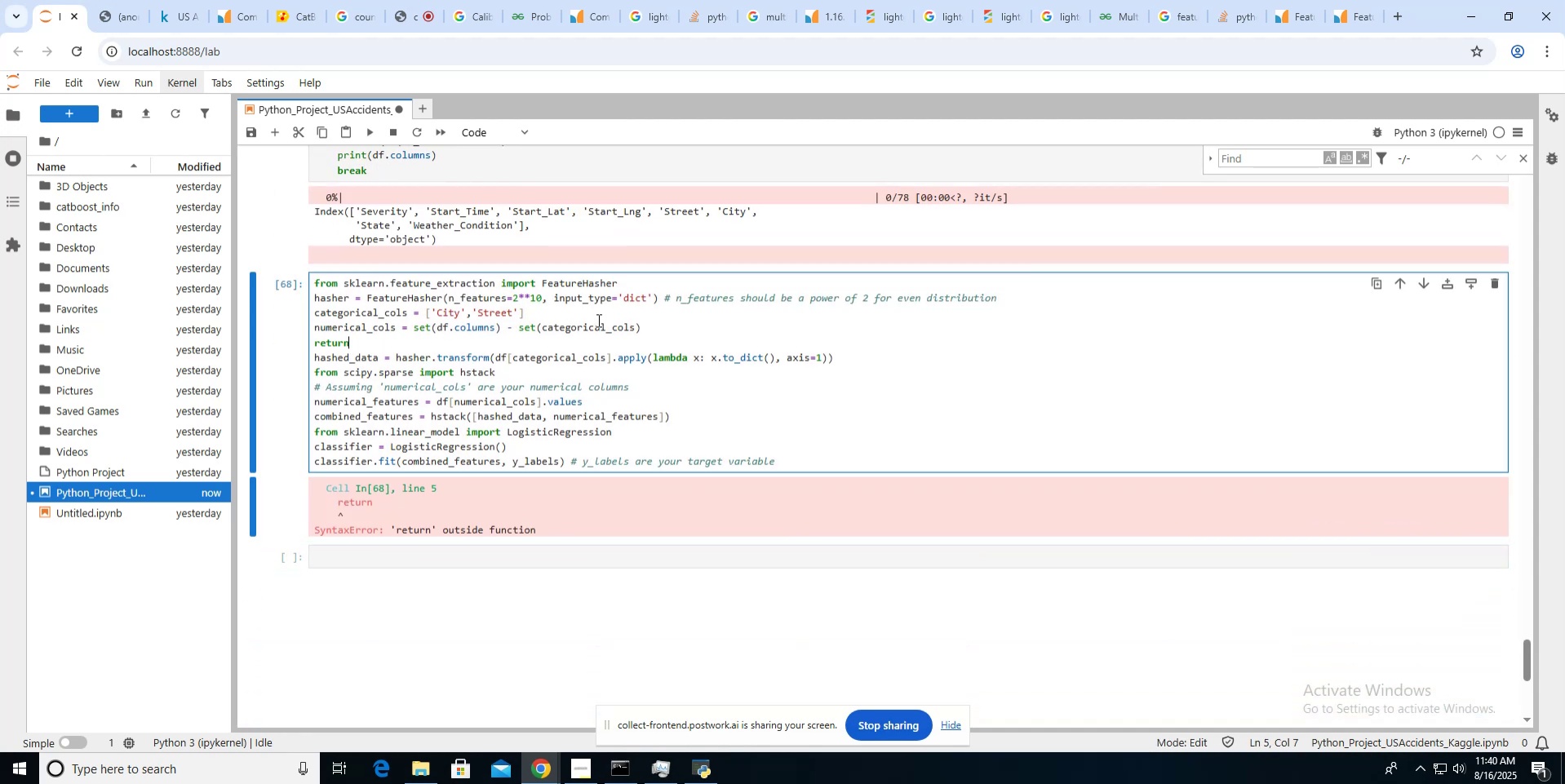 
left_click([651, 326])
 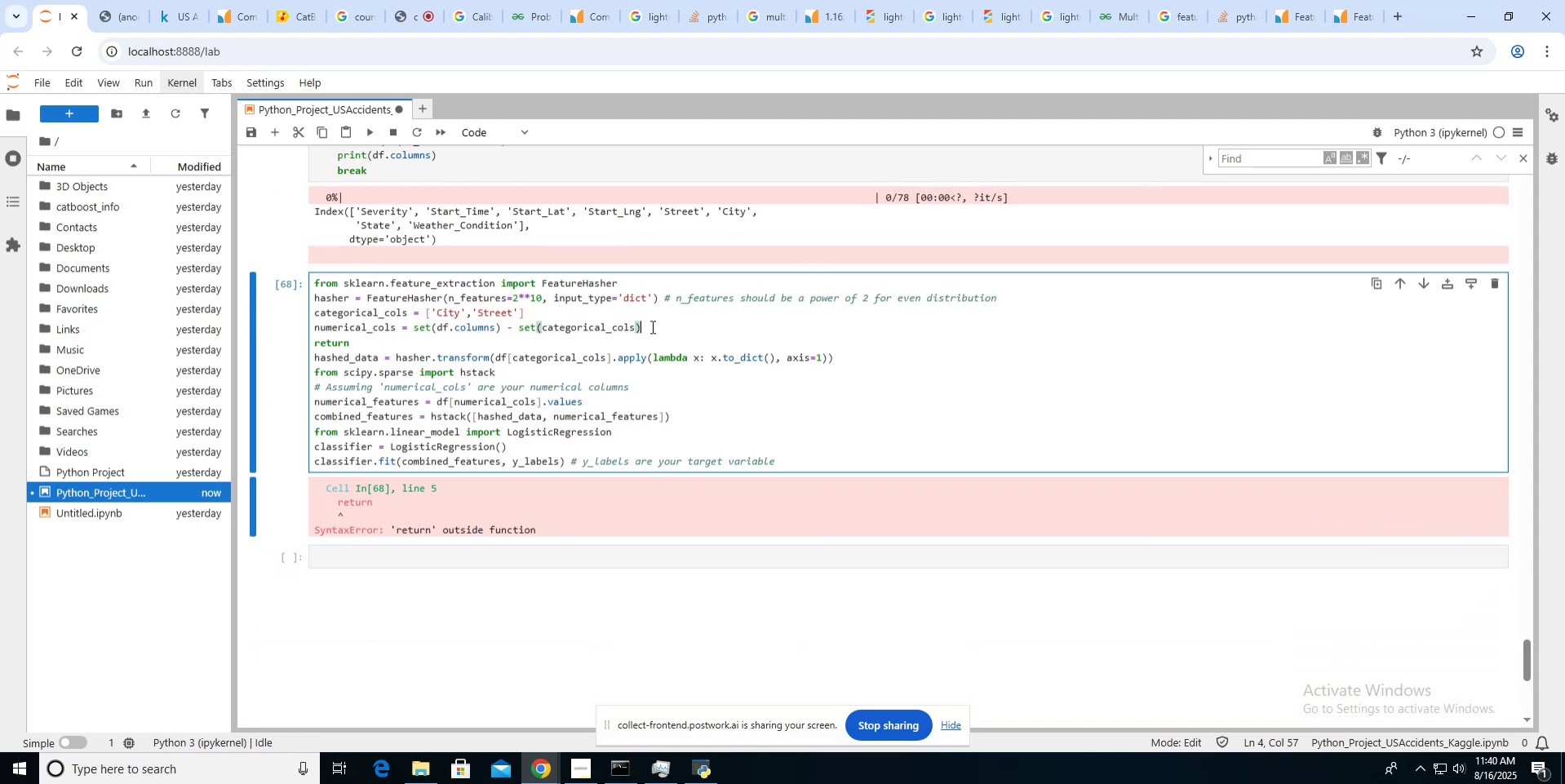 
key(Enter)
 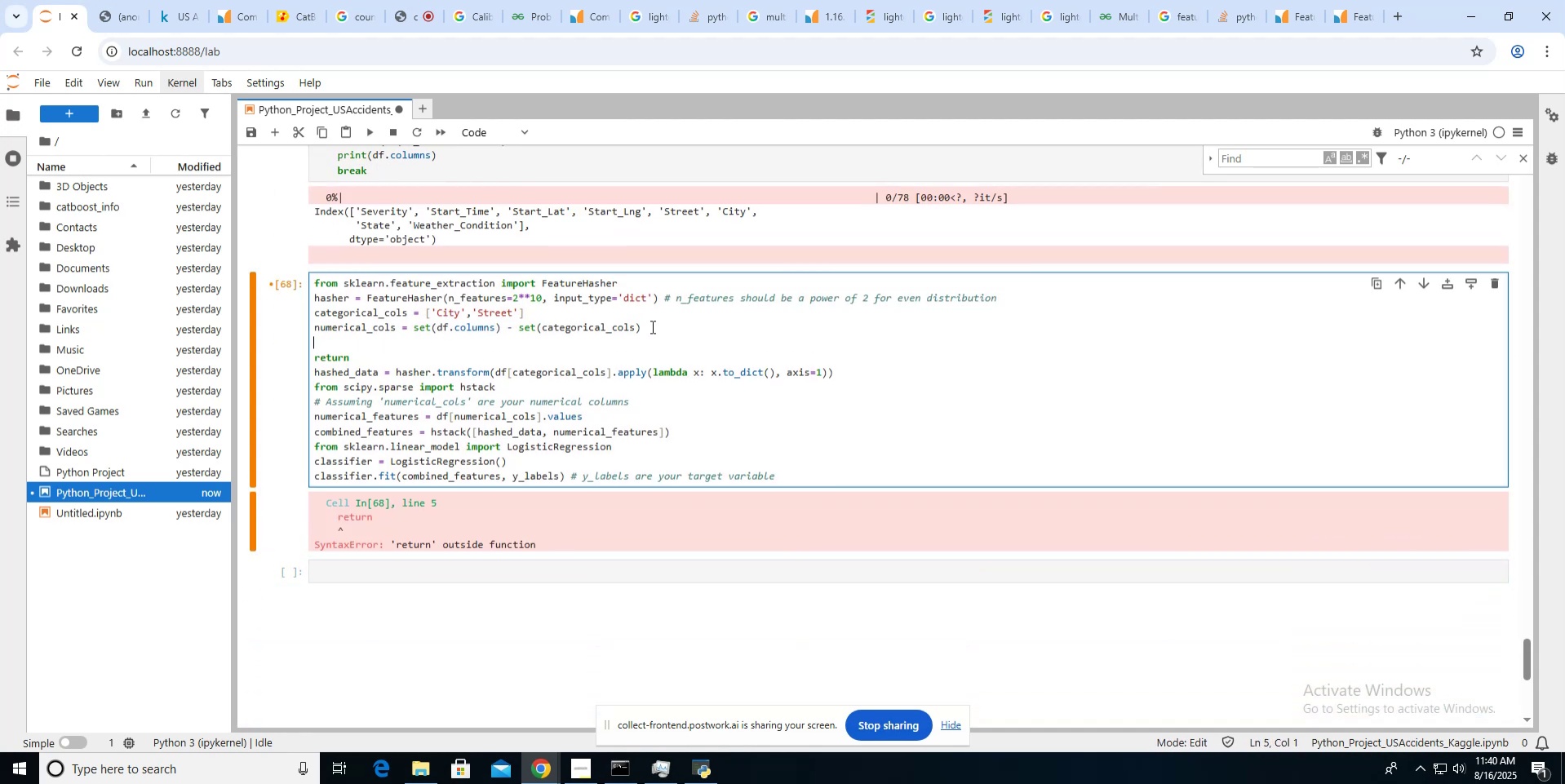 
type(print(numerical_cols))
 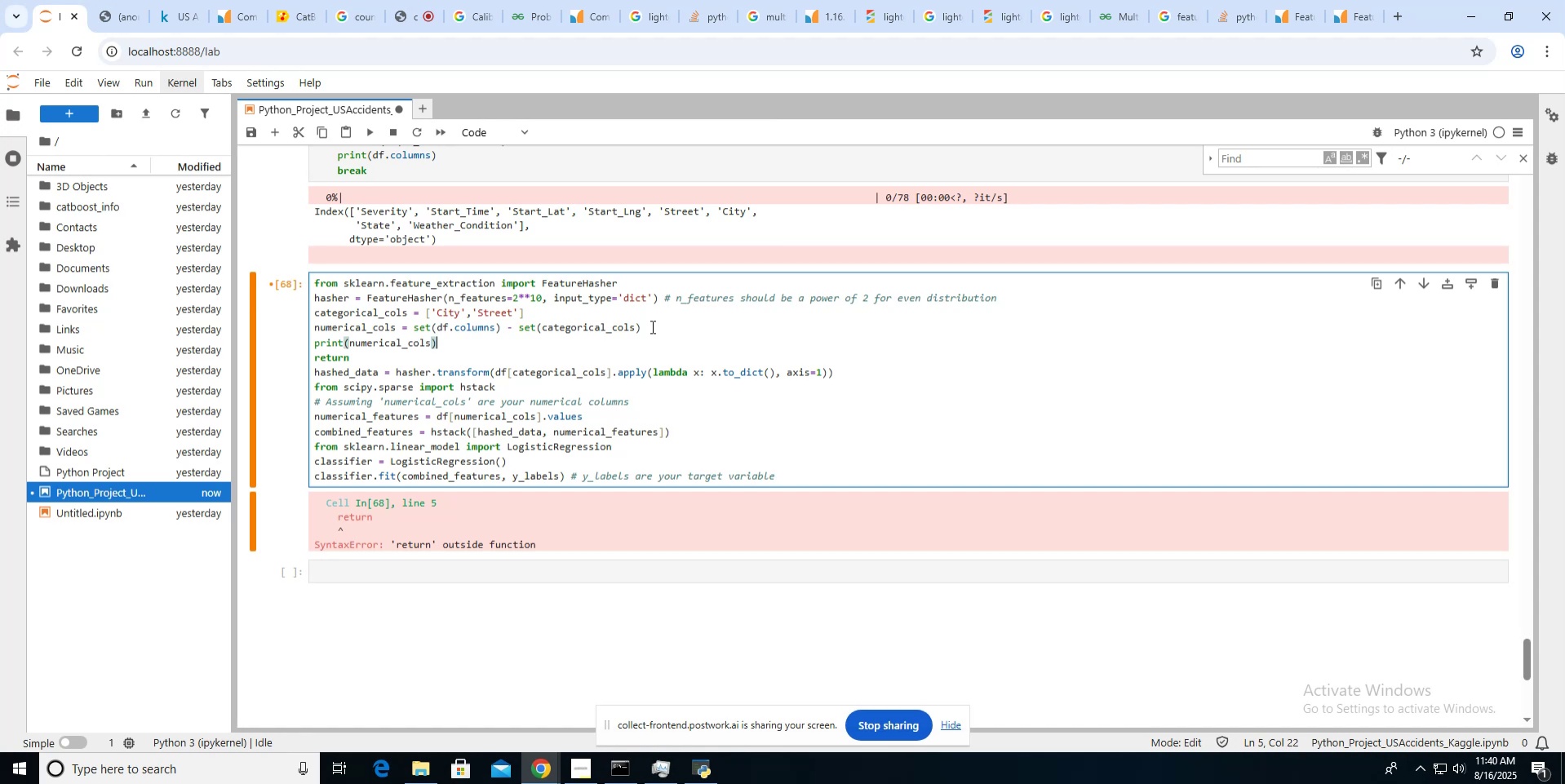 
left_click([375, 136])
 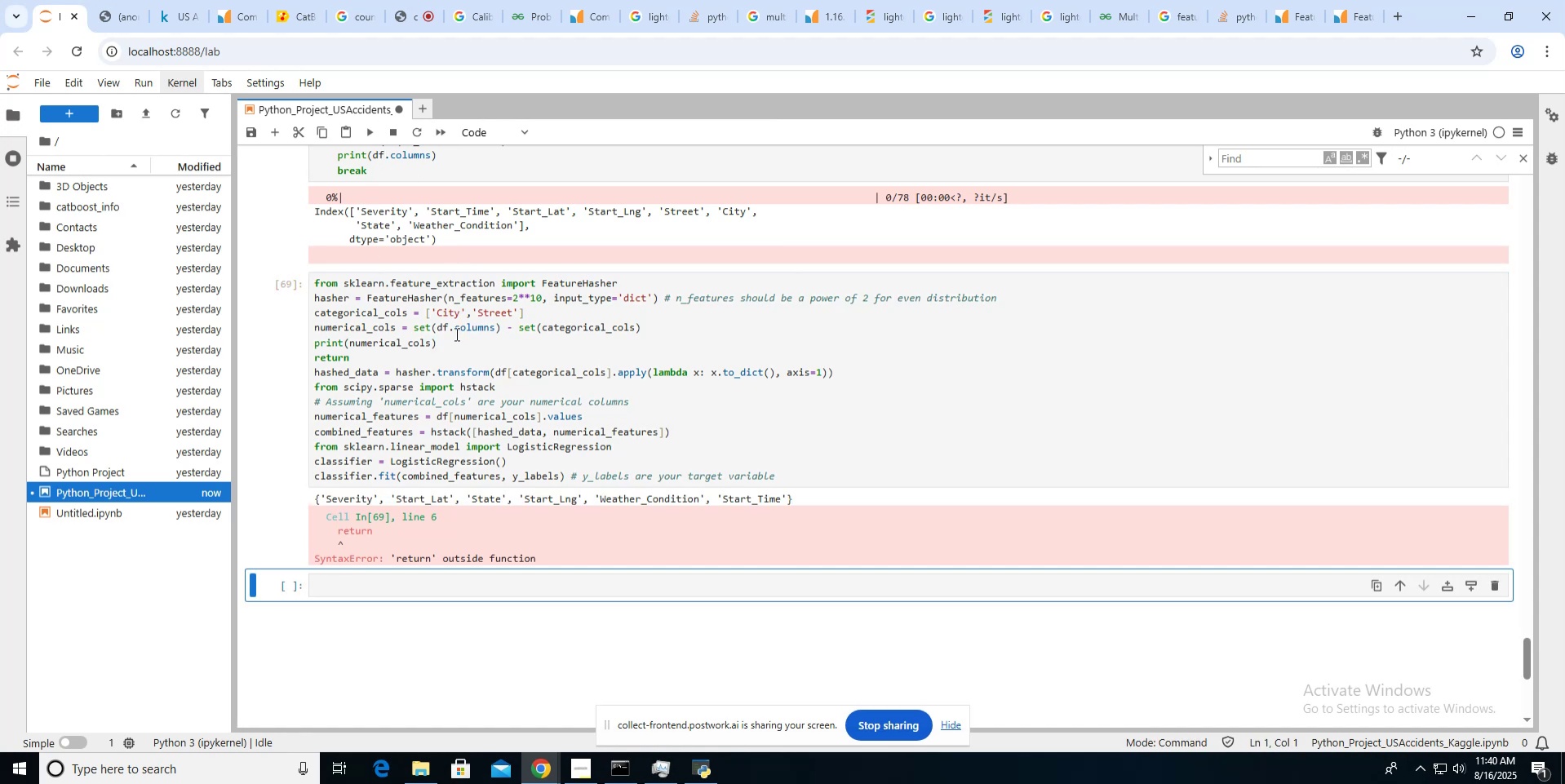 
wait(8.91)
 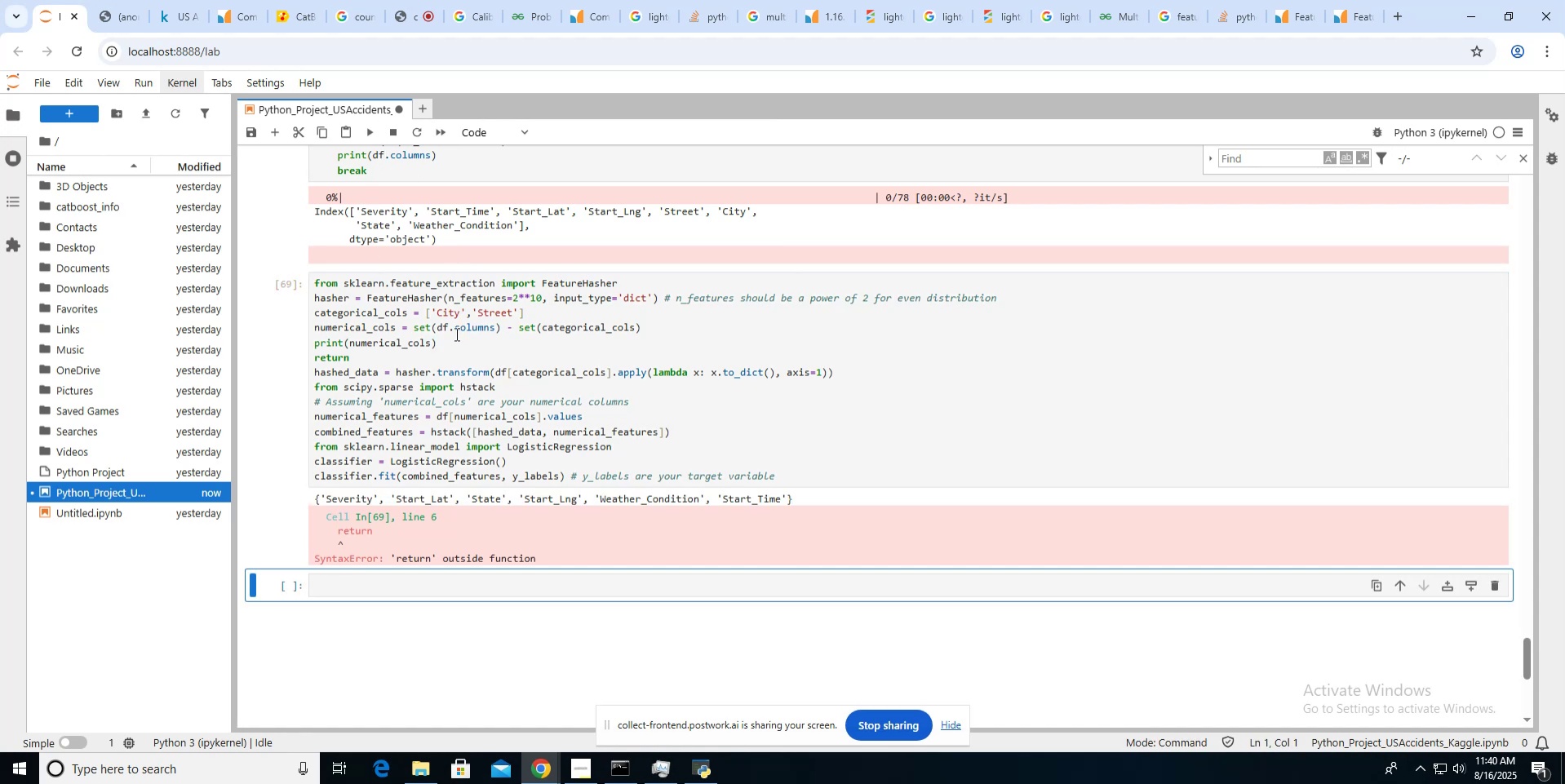 
left_click([445, 341])
 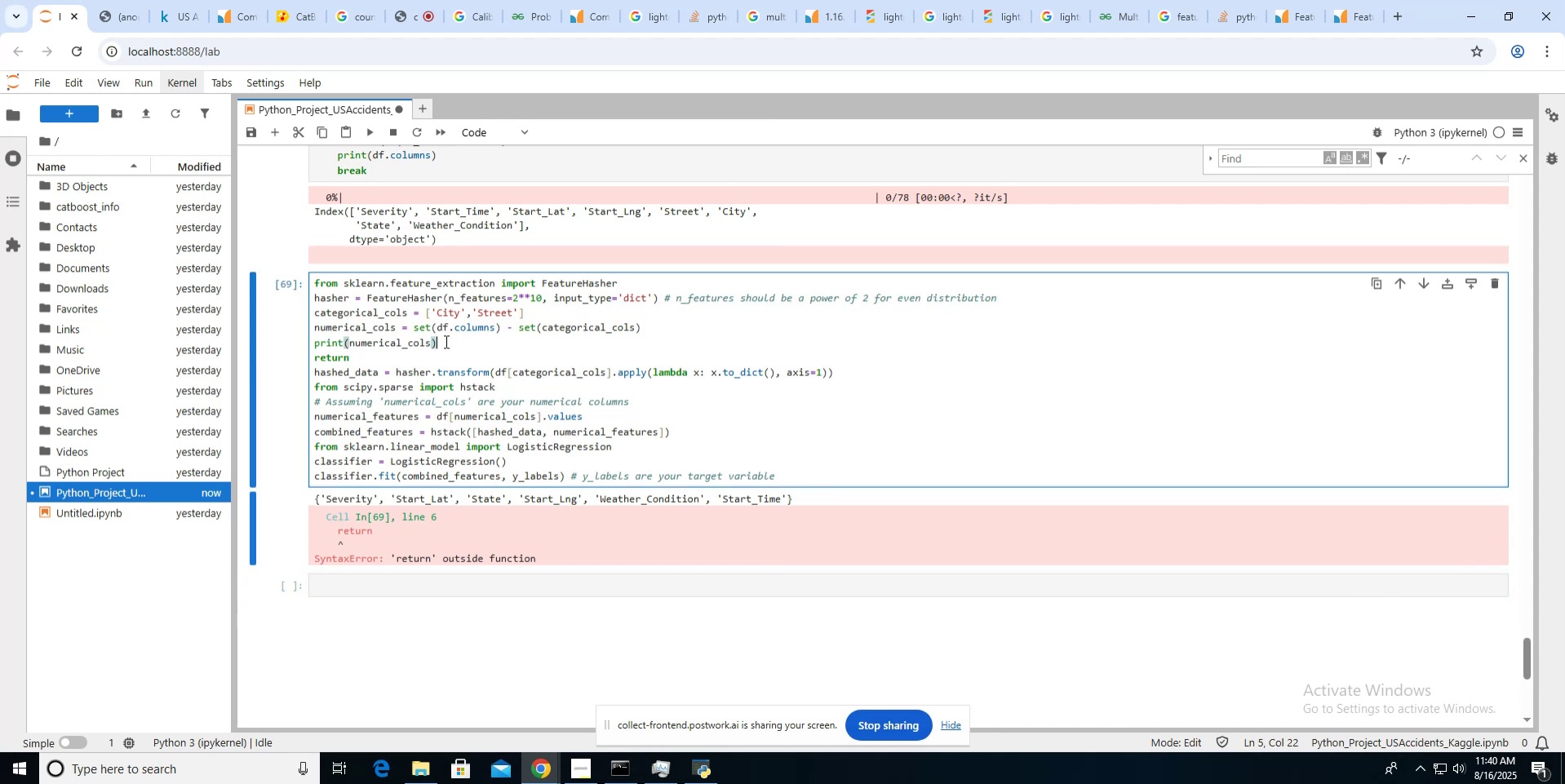 
key(ArrowRight)
 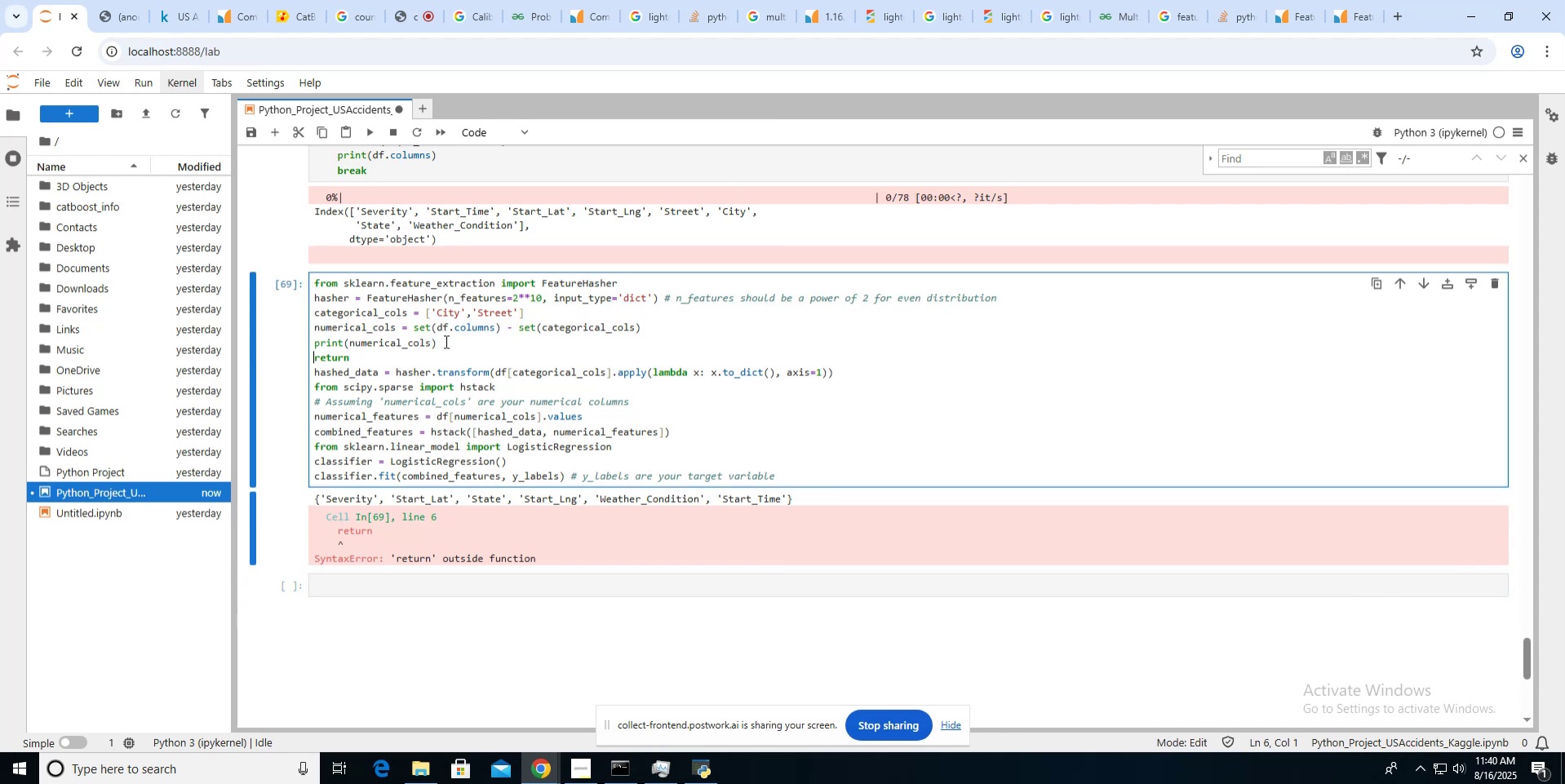 
key(Shift+ArrowUp)
 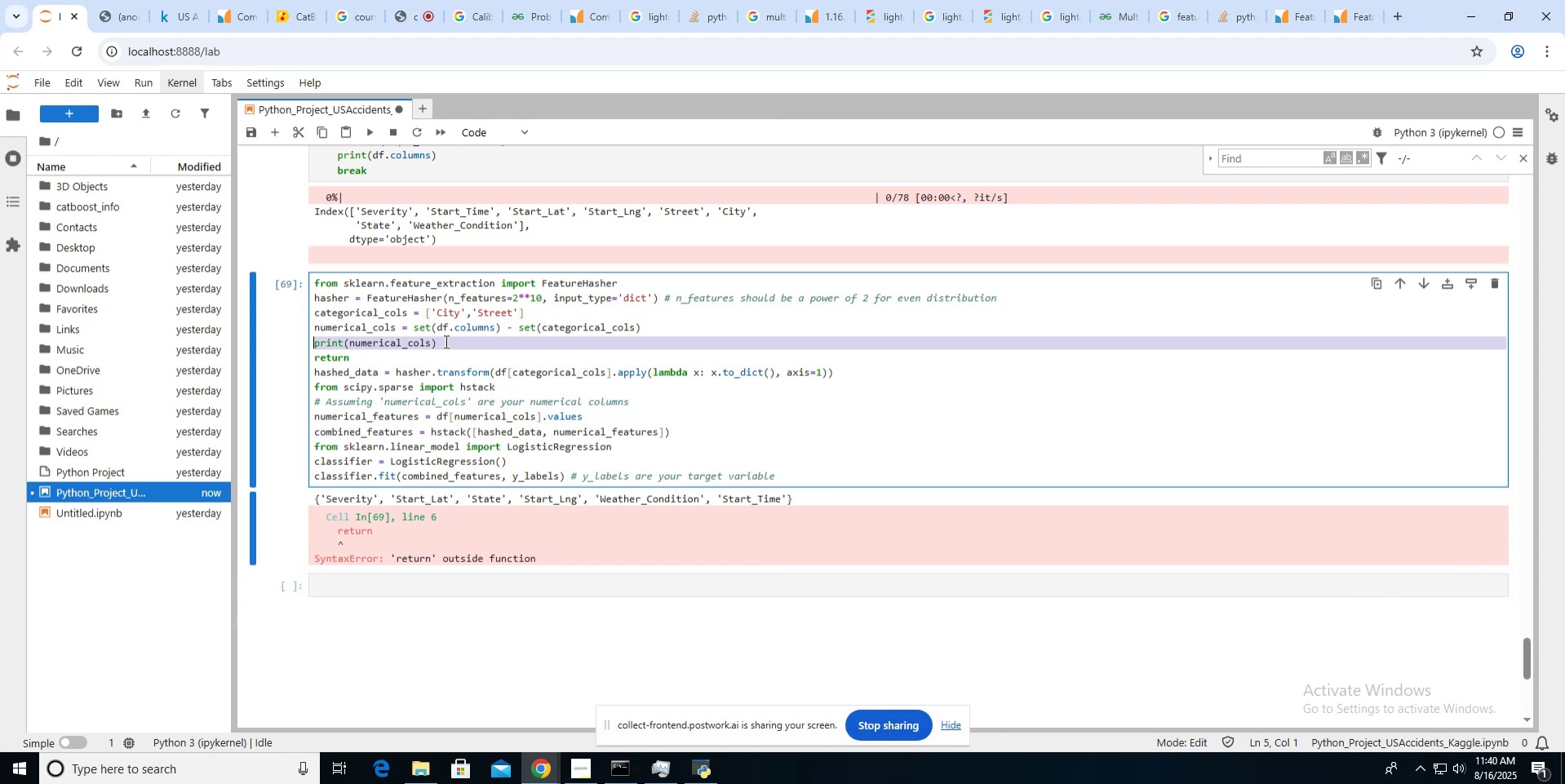 
key(Shift+Backspace)
 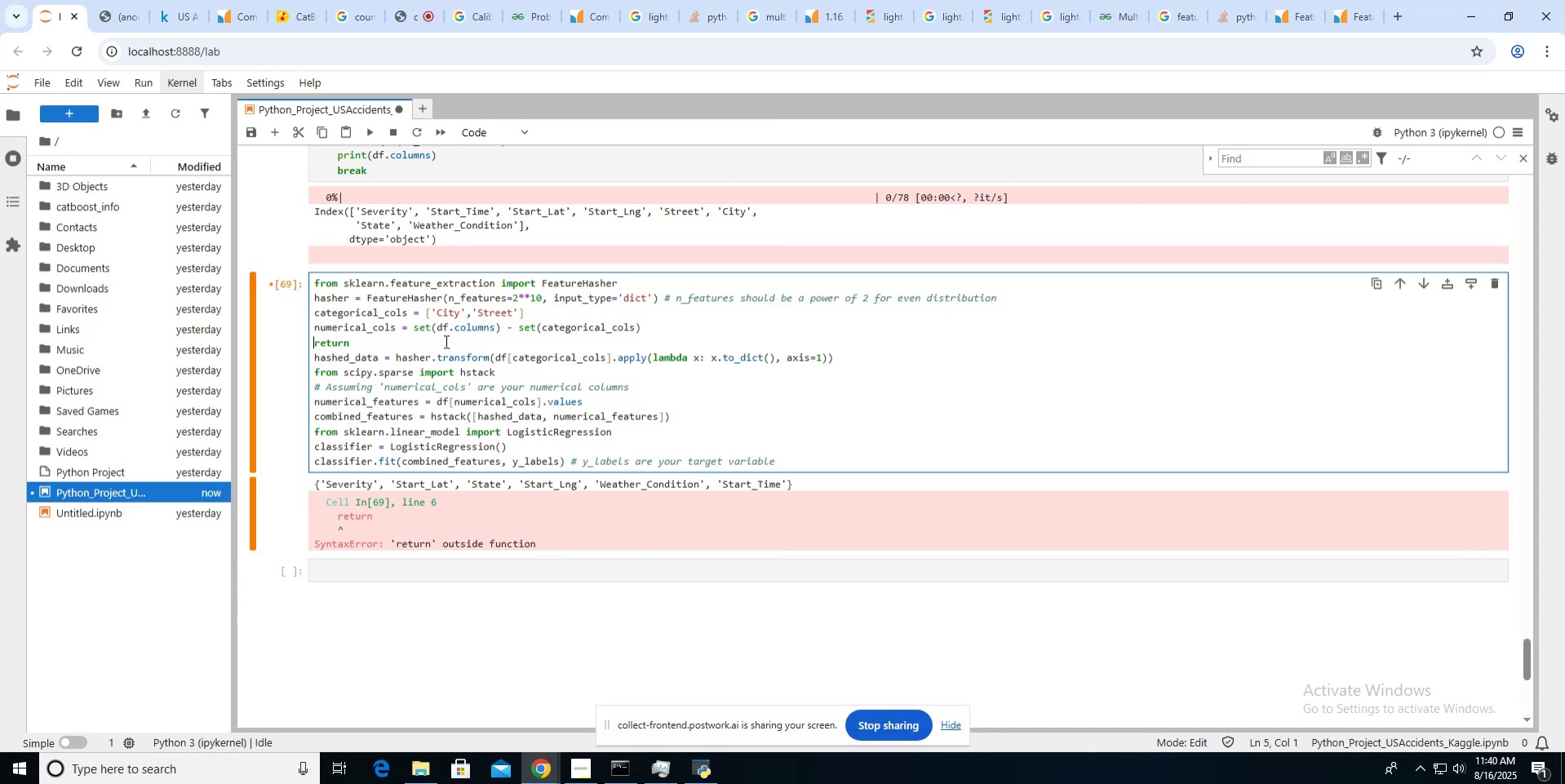 
key(Shift+ArrowDown)
 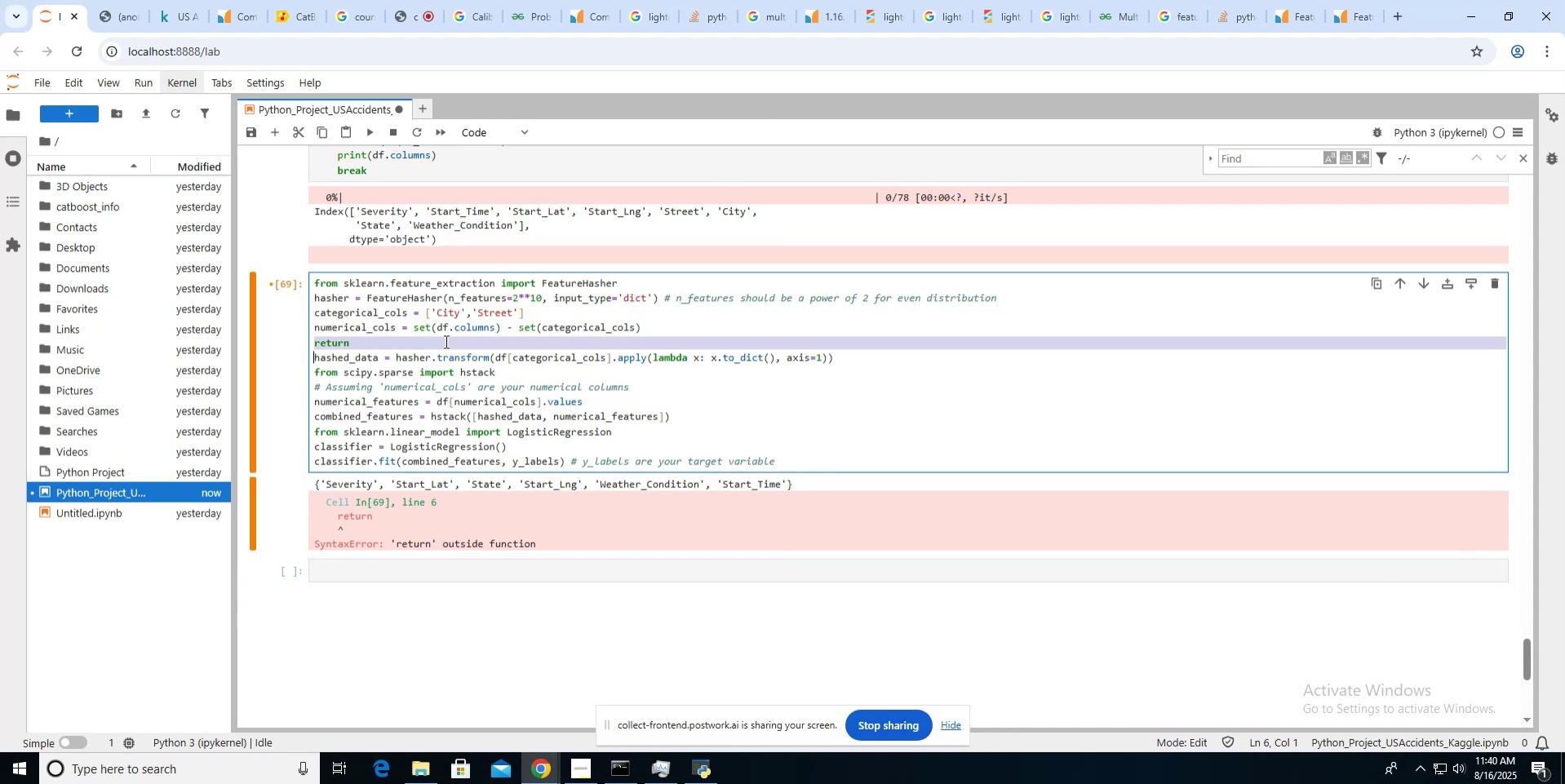 
key(Backspace)
 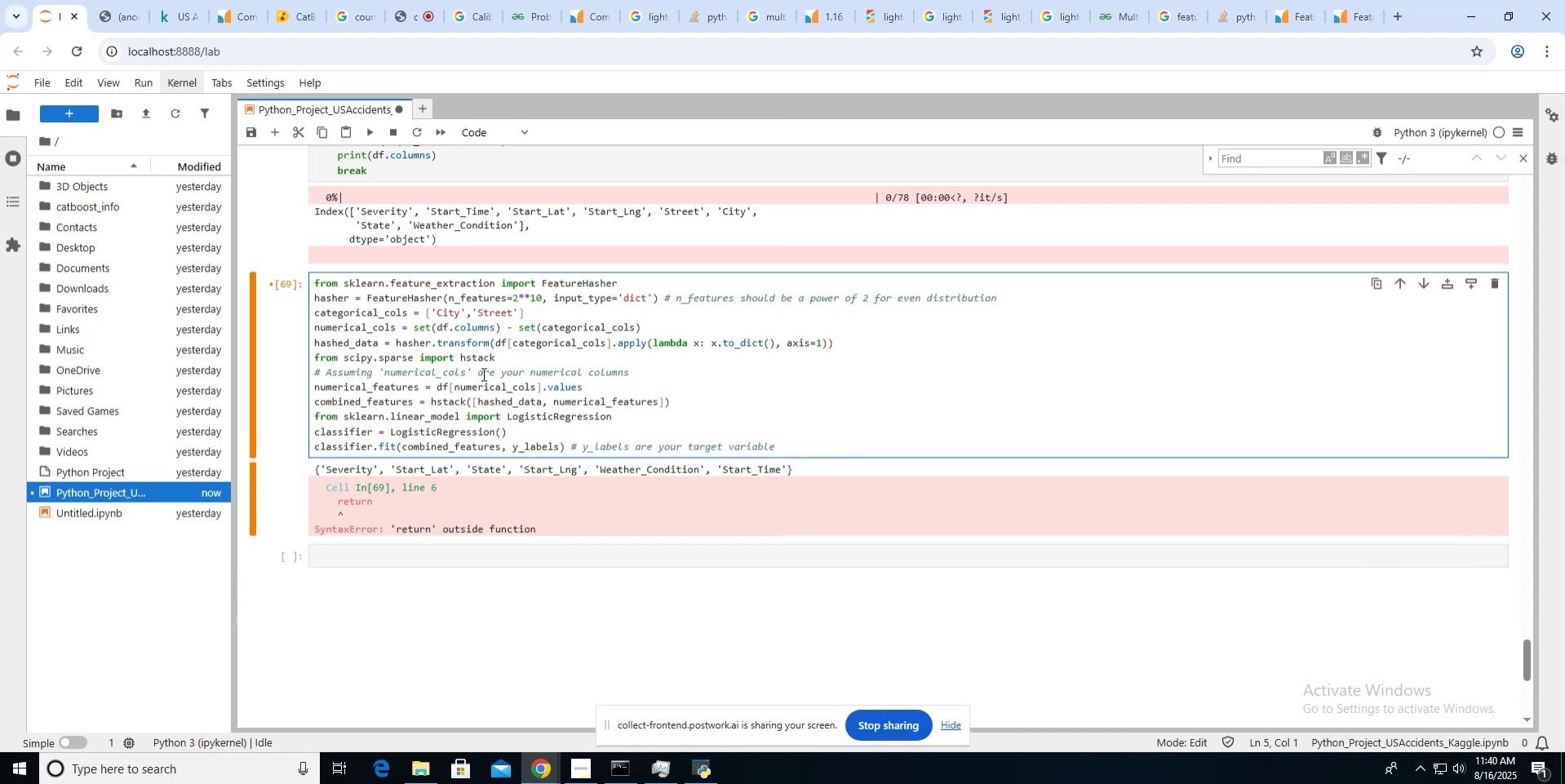 
left_click_drag(start_coordinate=[541, 388], to_coordinate=[586, 386])
 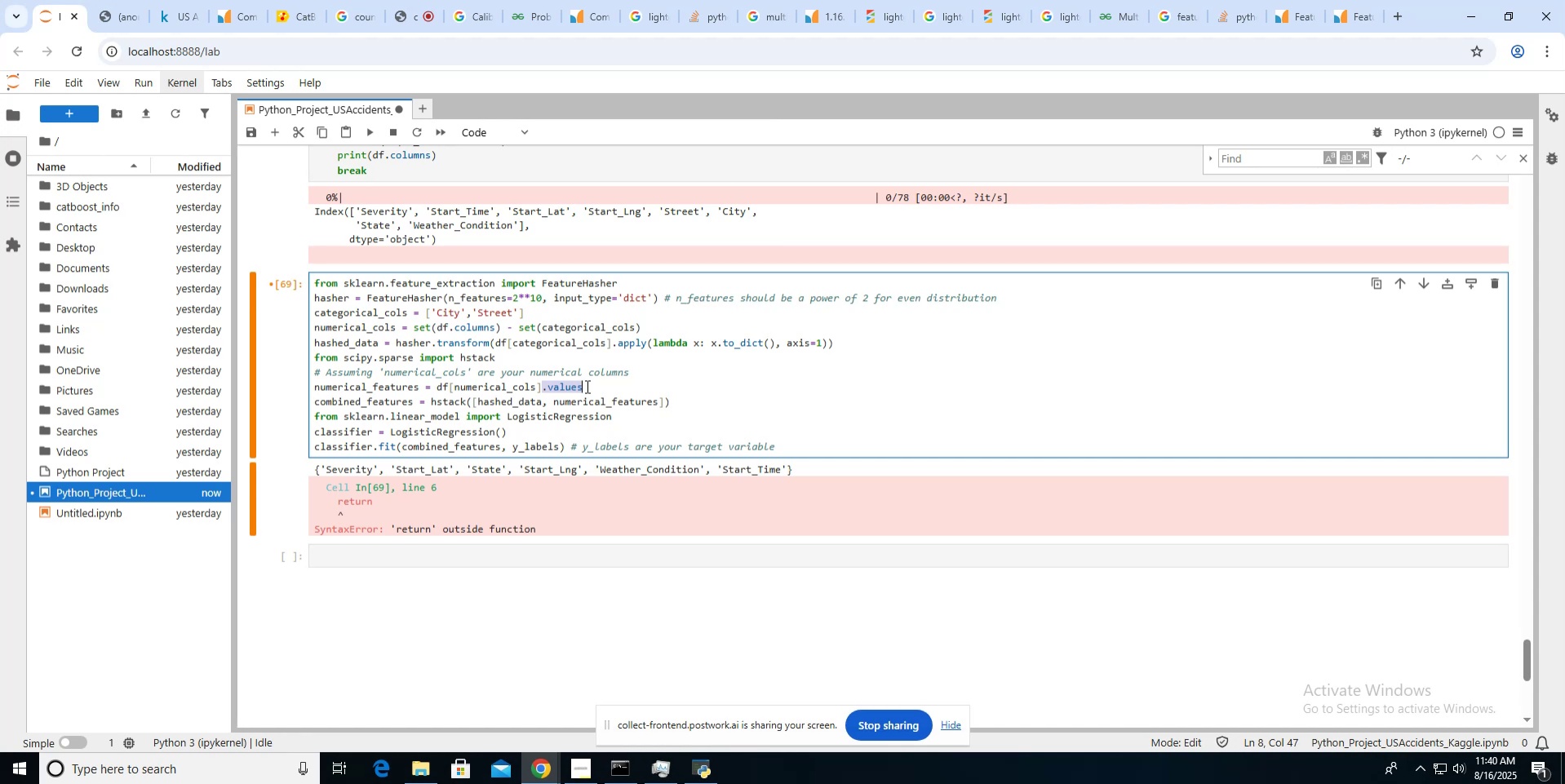 
wait(7.76)
 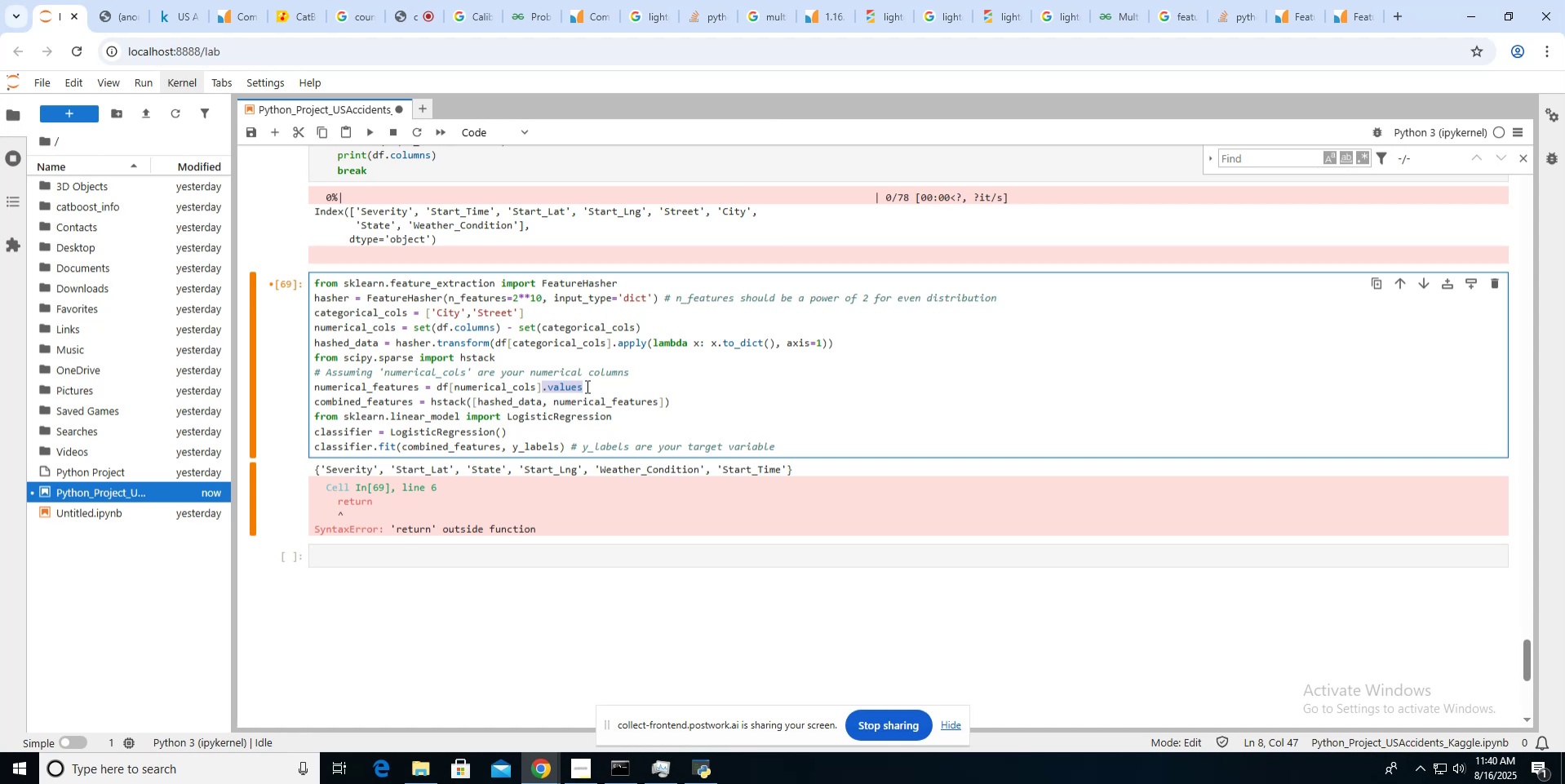 
key(Enter)
 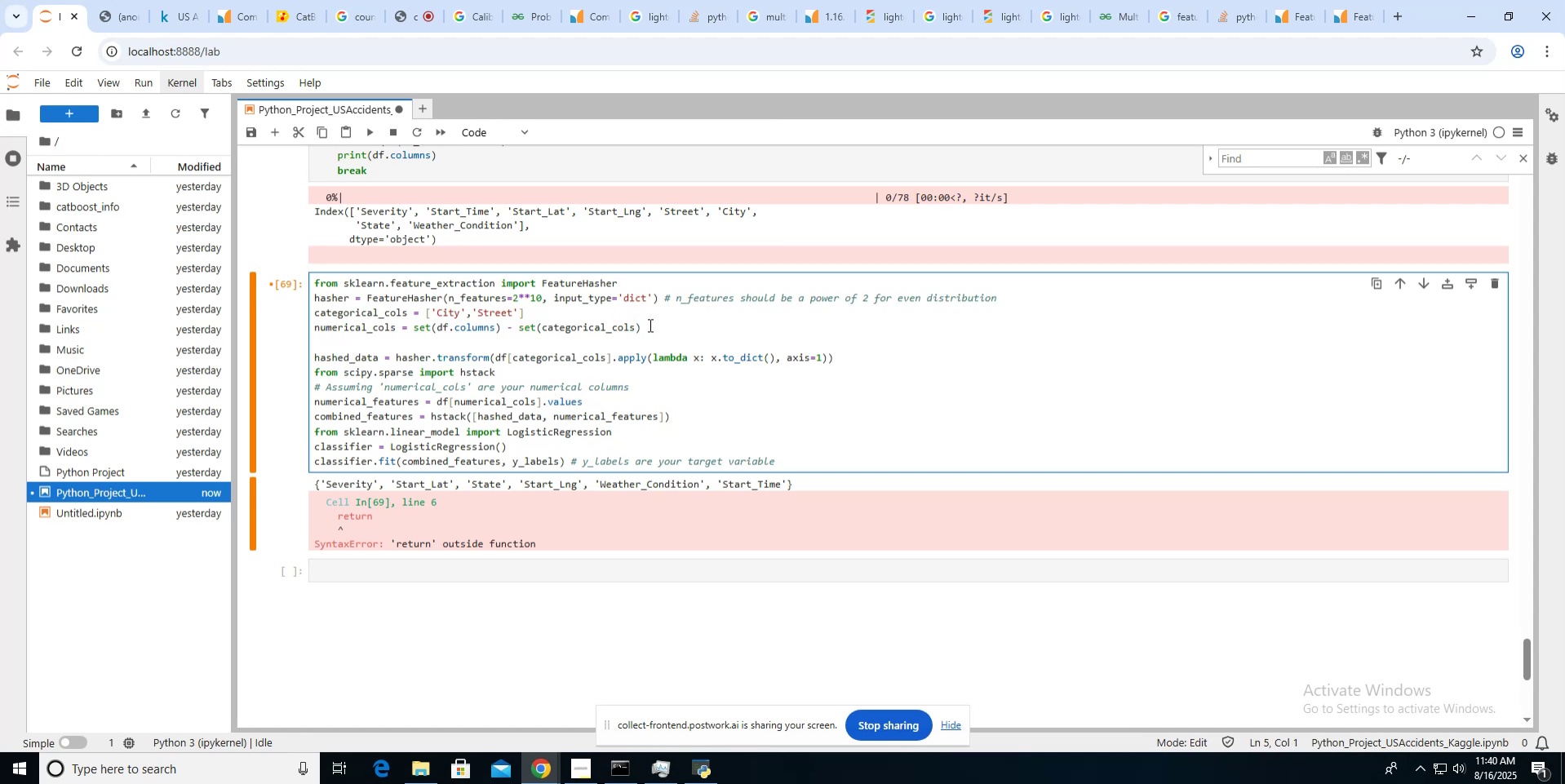 
type(print(m)
key(Backspace)
type(nmu)
key(Backspace)
key(Backspace)
type(umerical_cols, df.columns))
 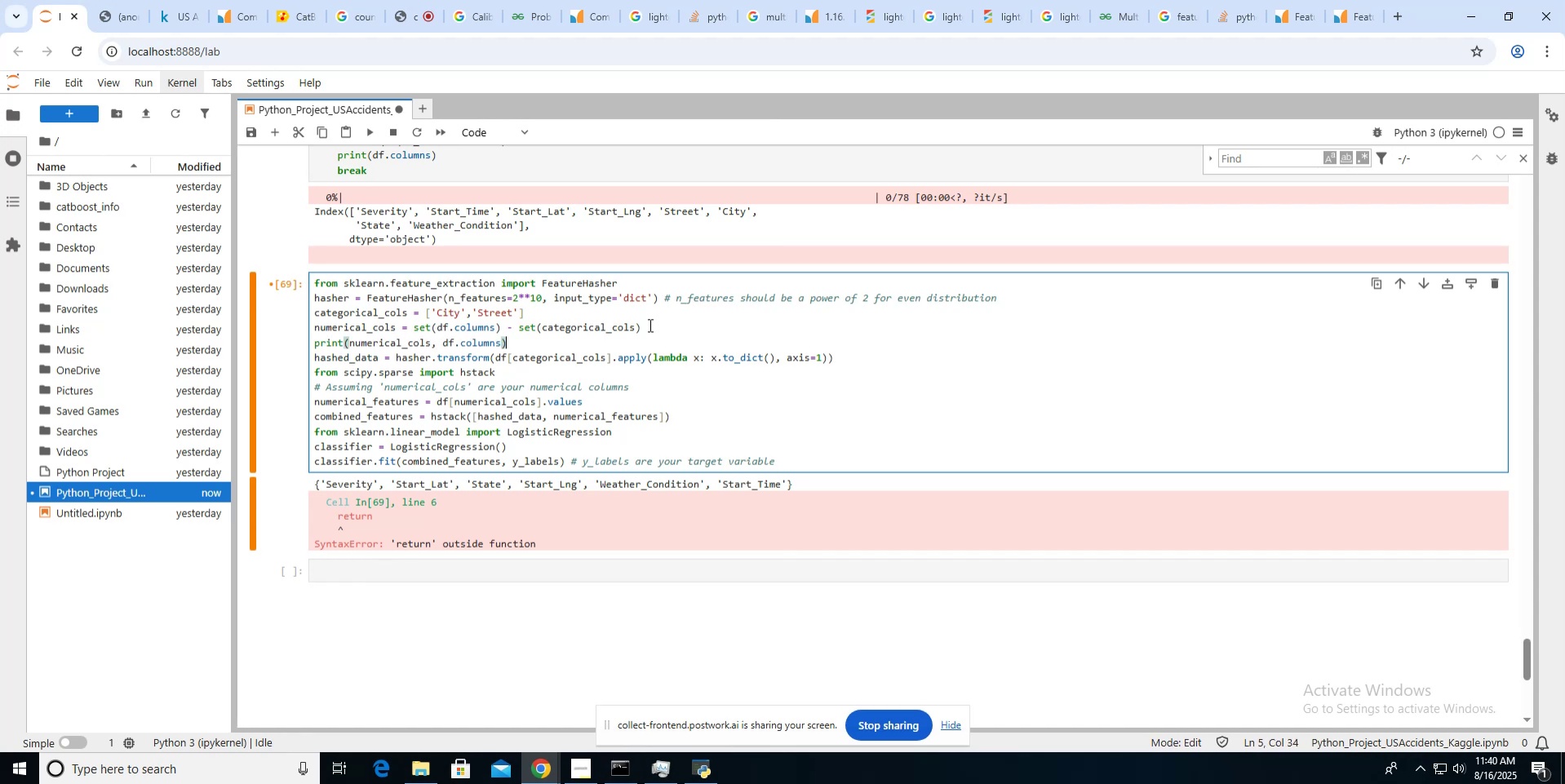 
double_click([411, 324])
 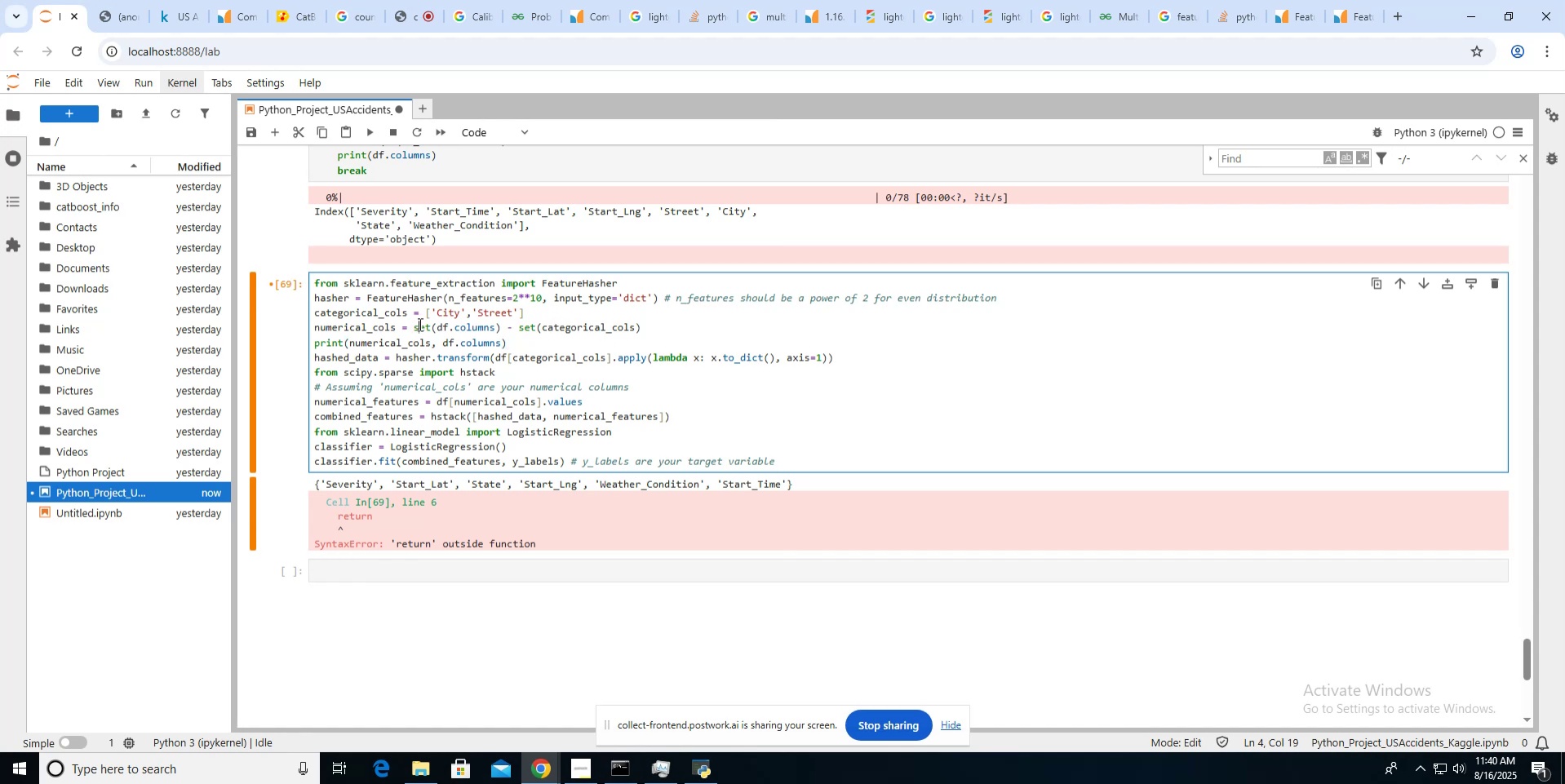 
double_click([420, 324])
 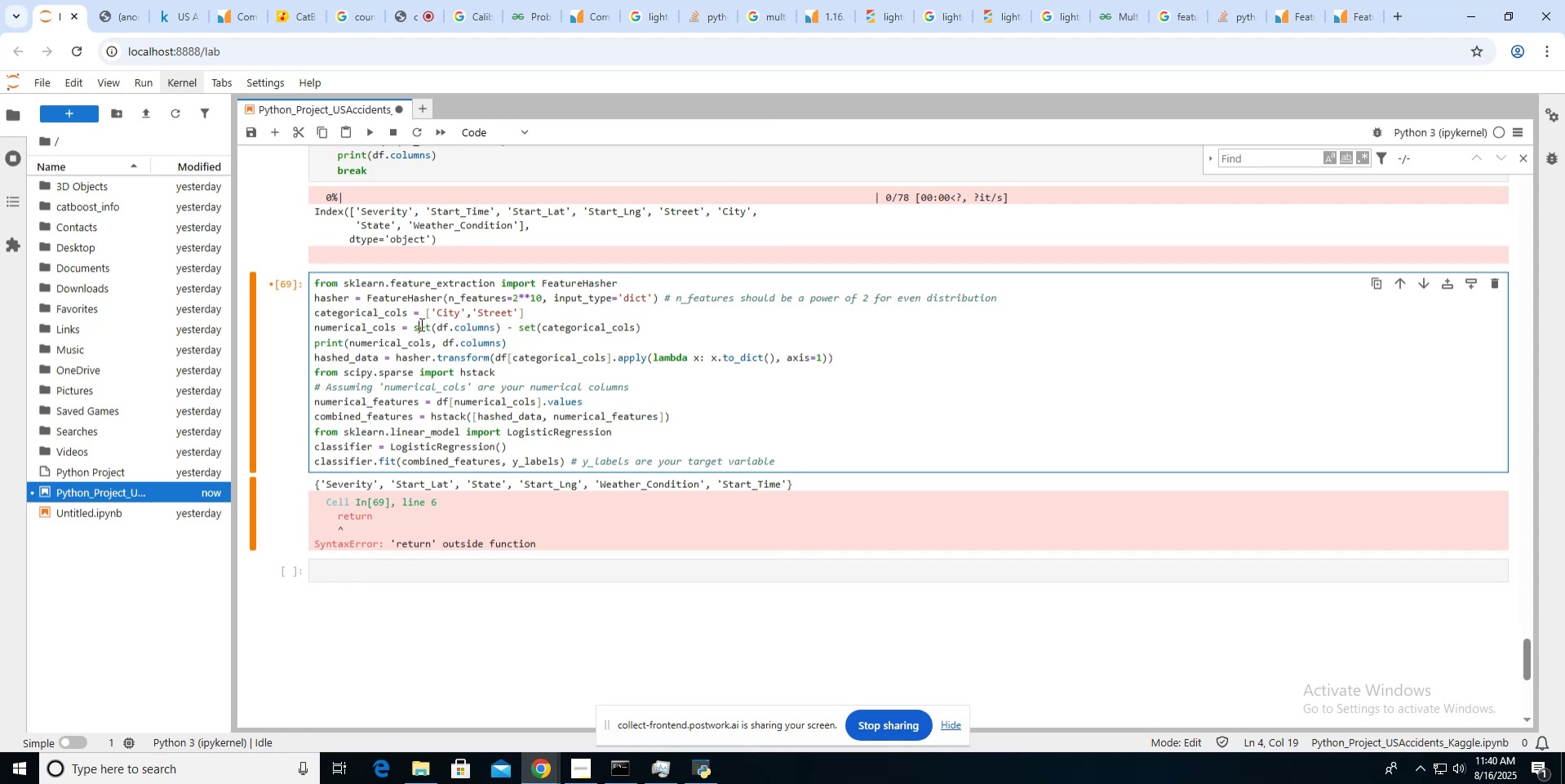 
triple_click([420, 324])
 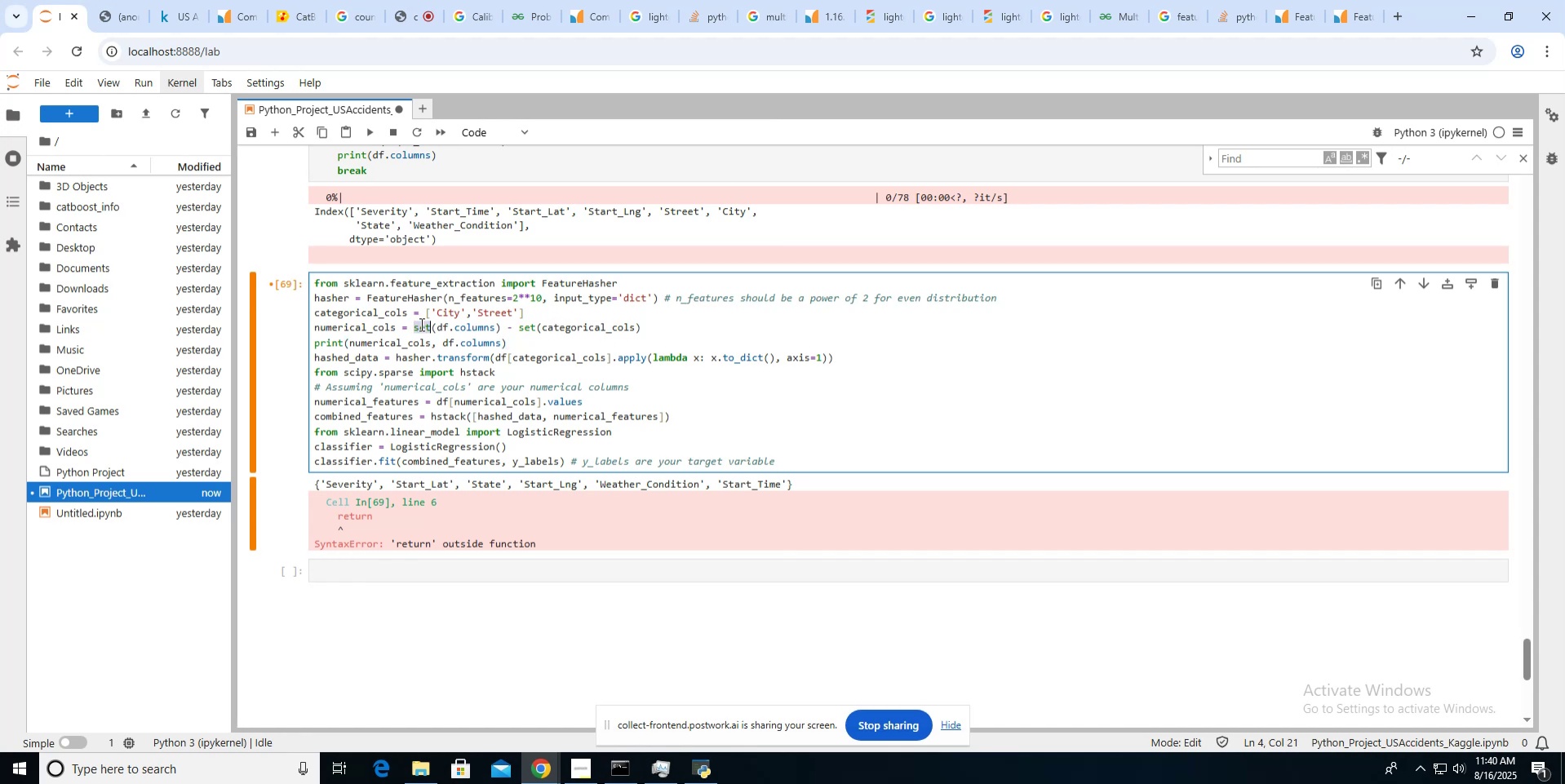 
key(Backspace)
 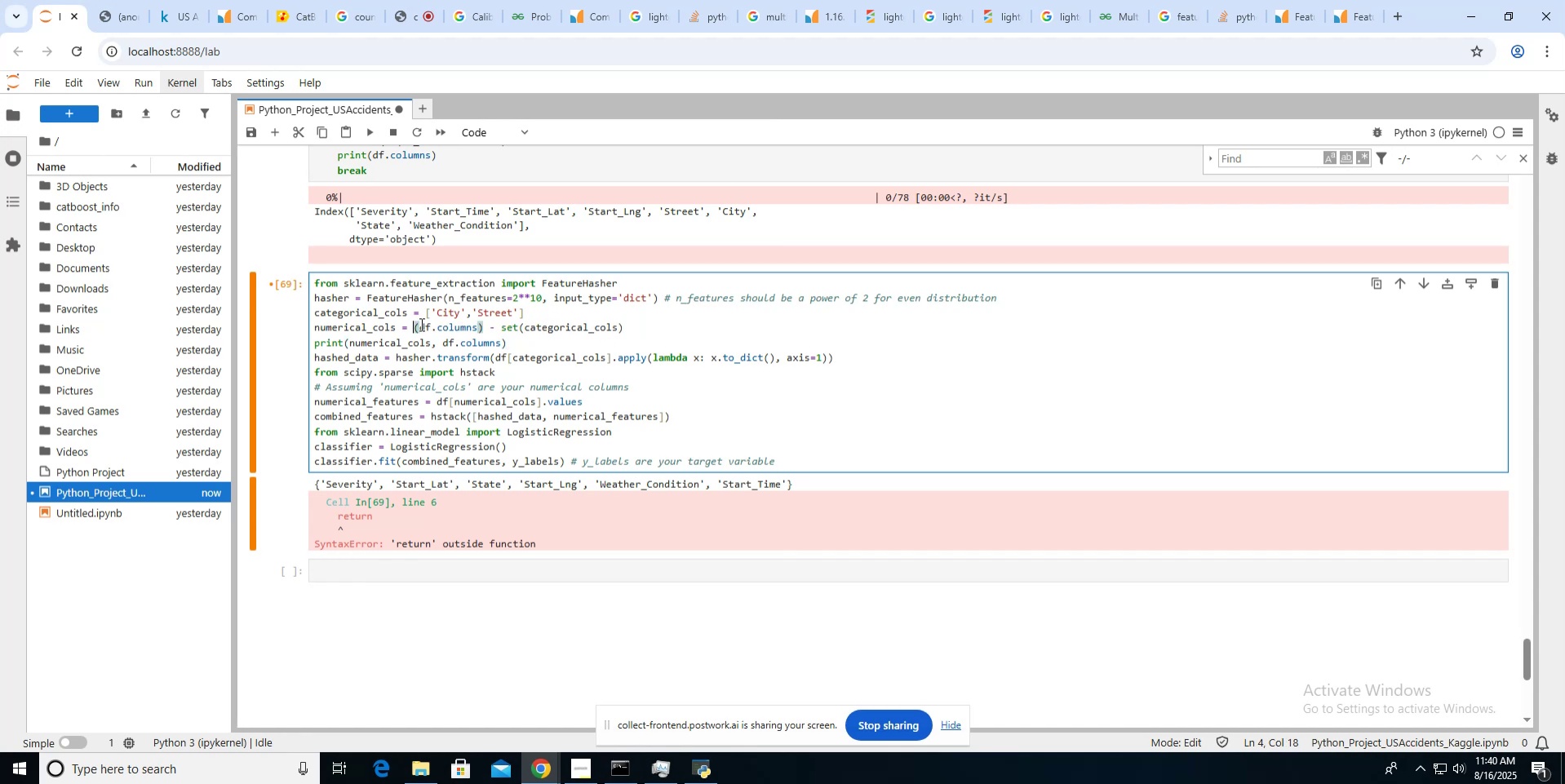 
key(ArrowRight)
 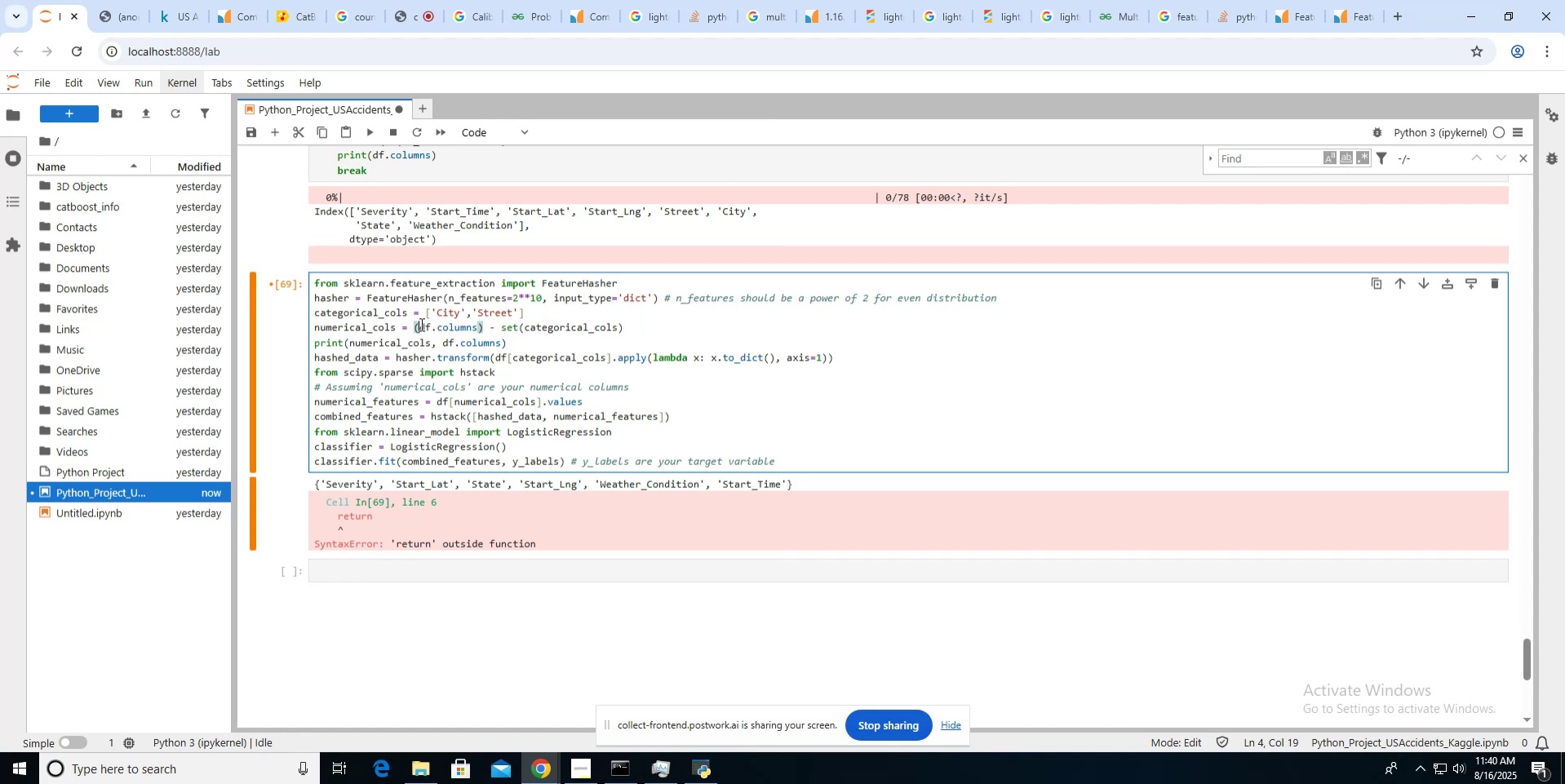 
key(Backspace)
 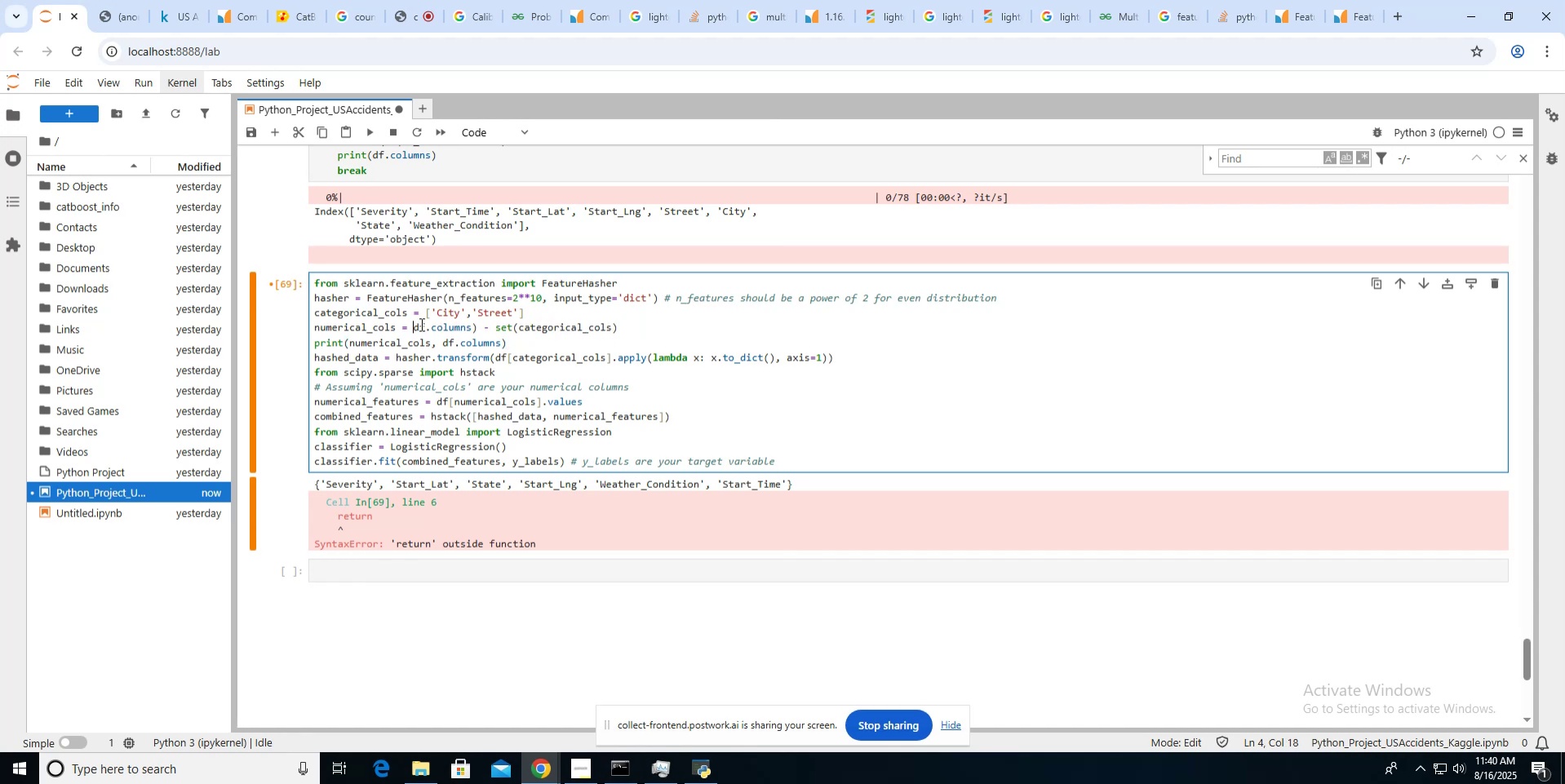 
hold_key(key=ArrowRight, duration=0.89)
 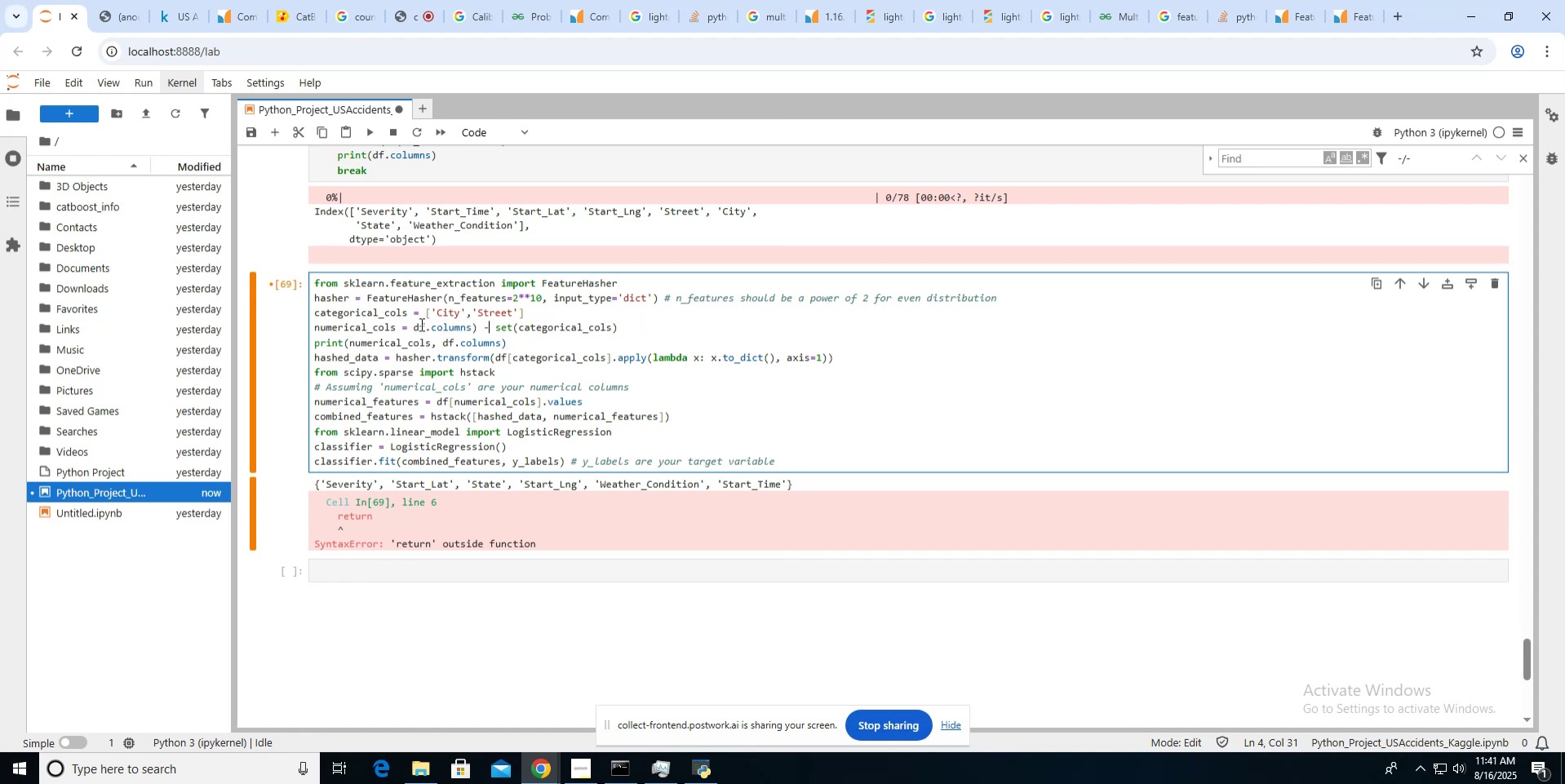 
key(ArrowLeft)
 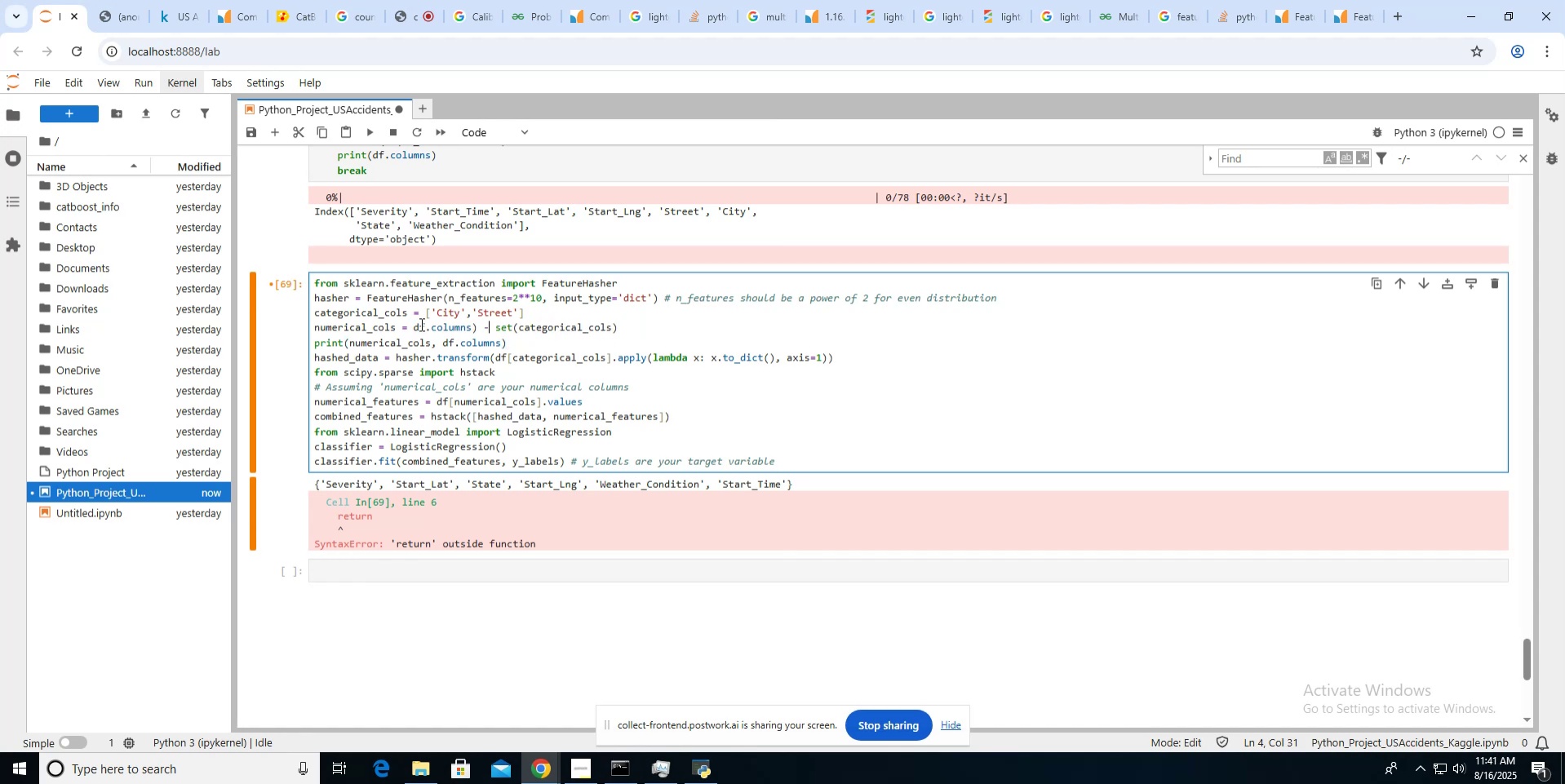 
key(ArrowLeft)
 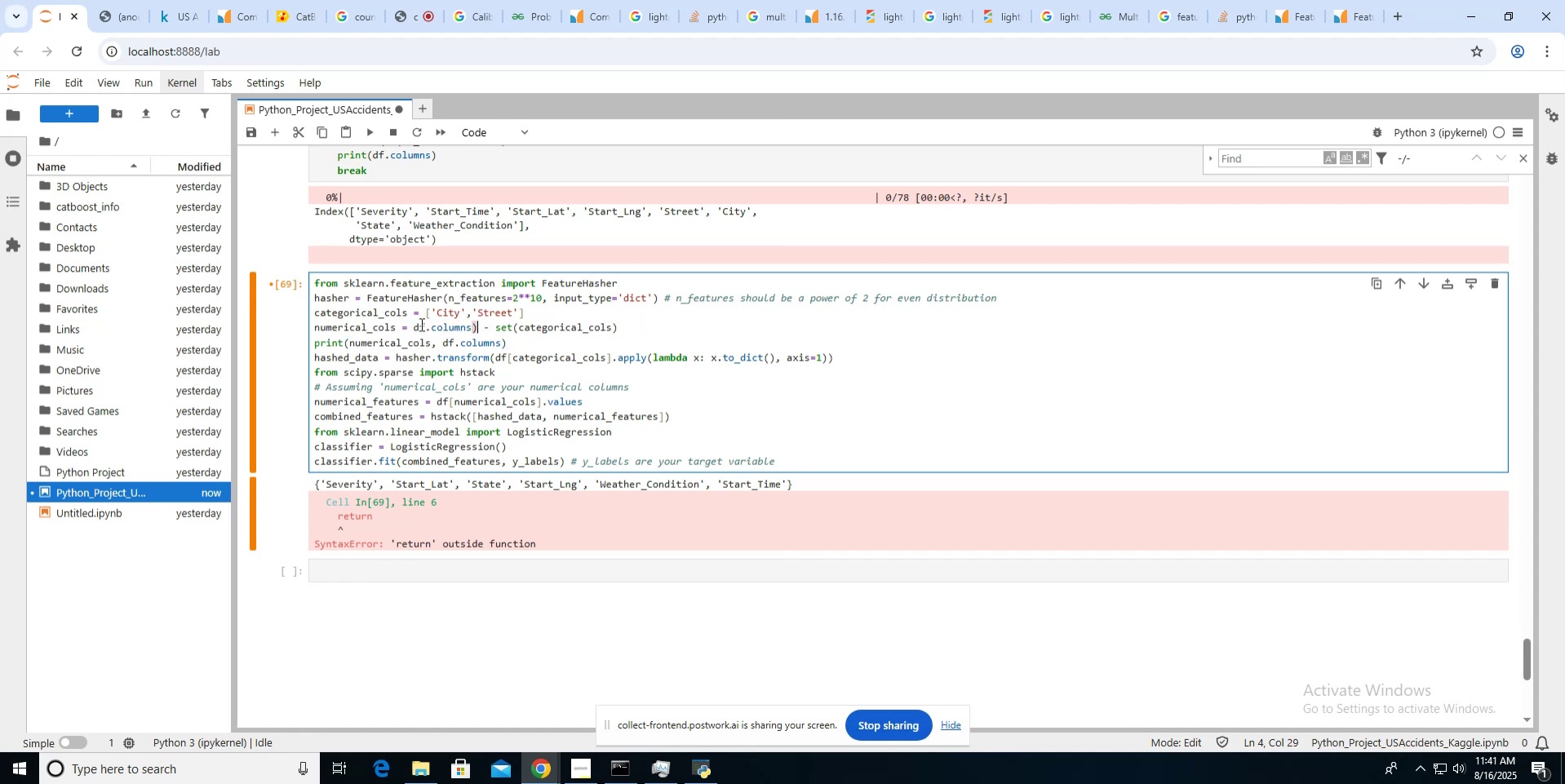 
key(Backspace)
key(Backspace)
key(Backspace)
key(Backspace)
type(pd.D)
key(Backspace)
type(Series)
 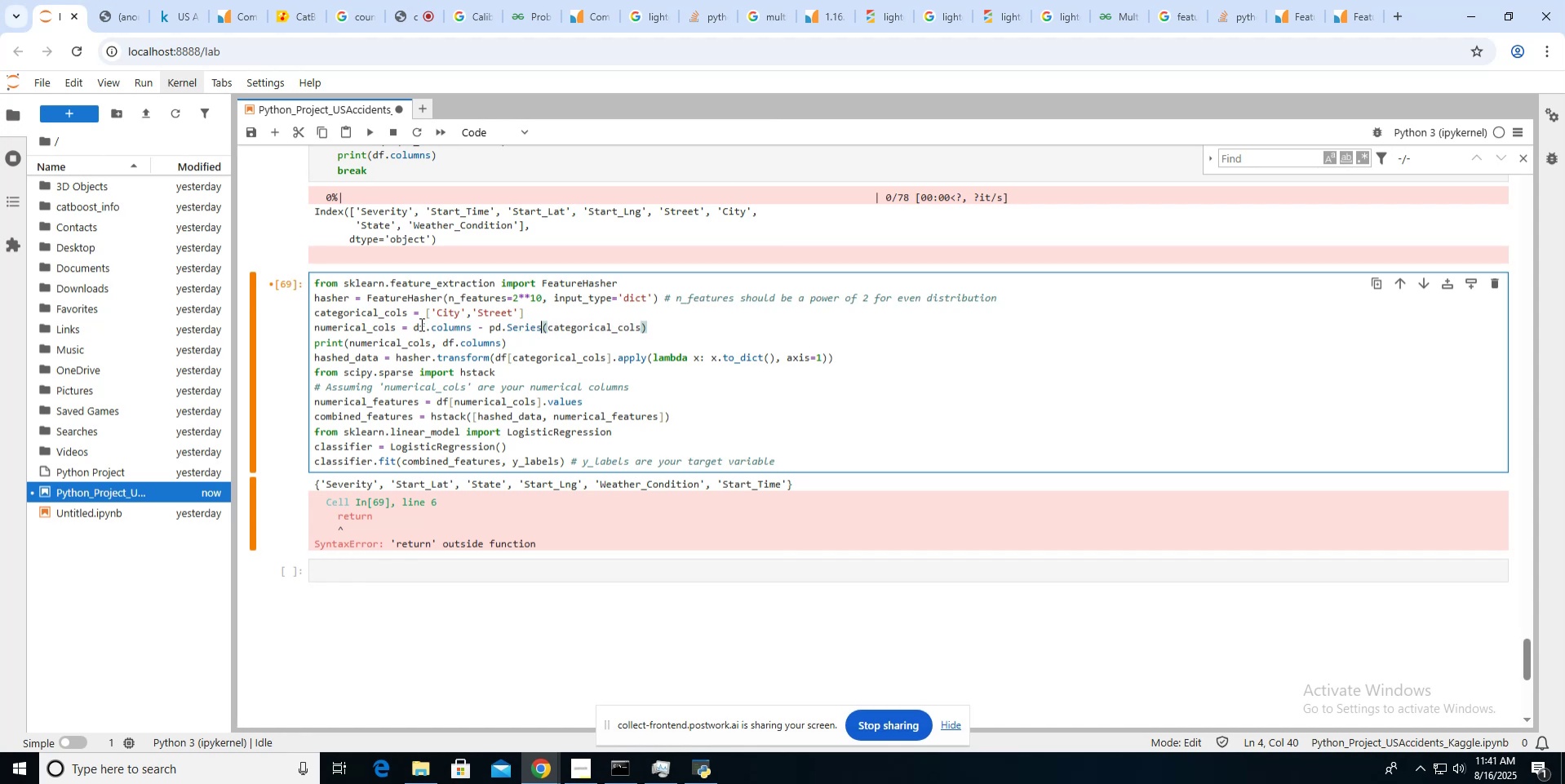 
hold_key(key=ArrowRight, duration=0.64)
 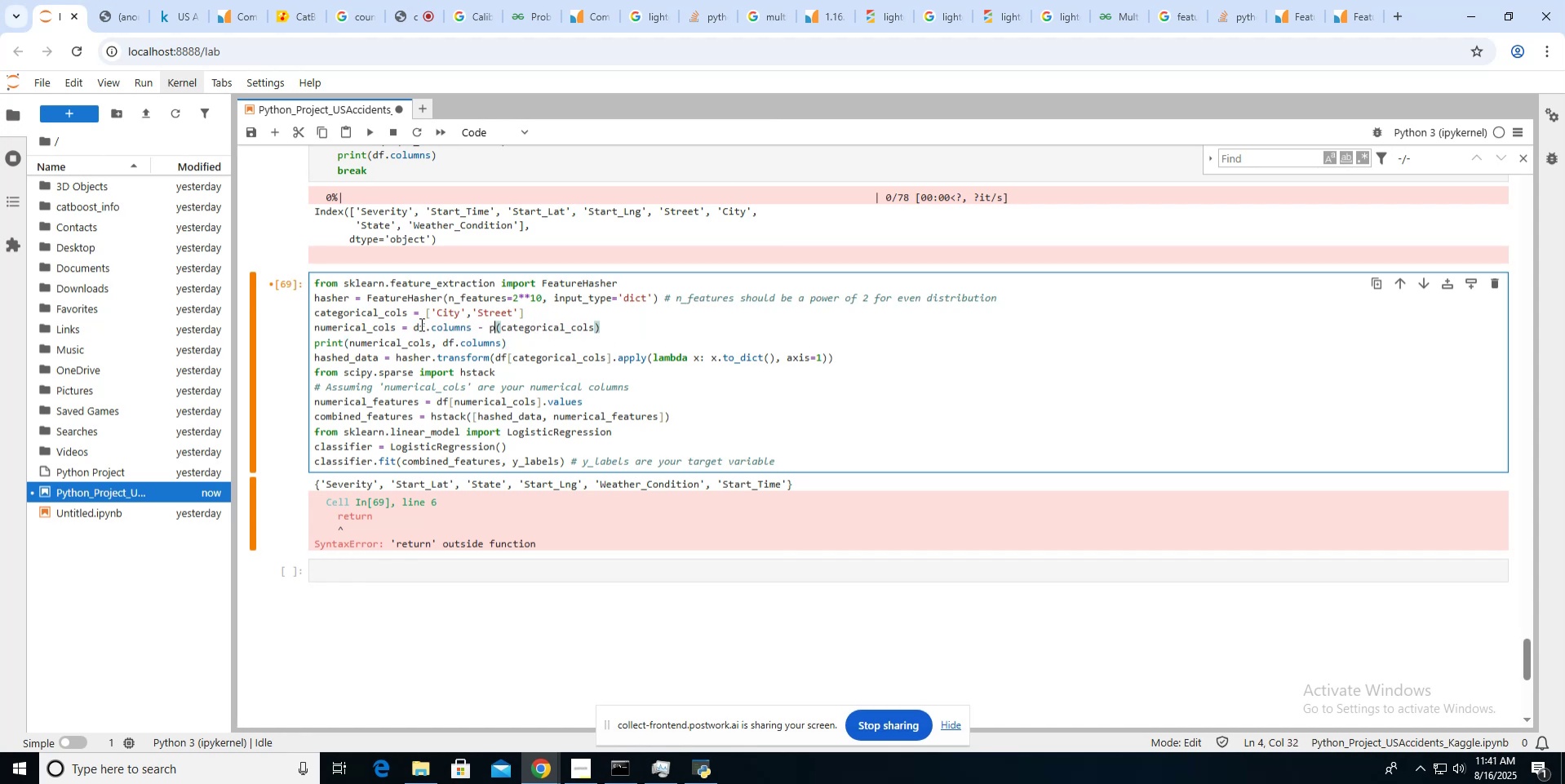 
left_click([519, 344])
 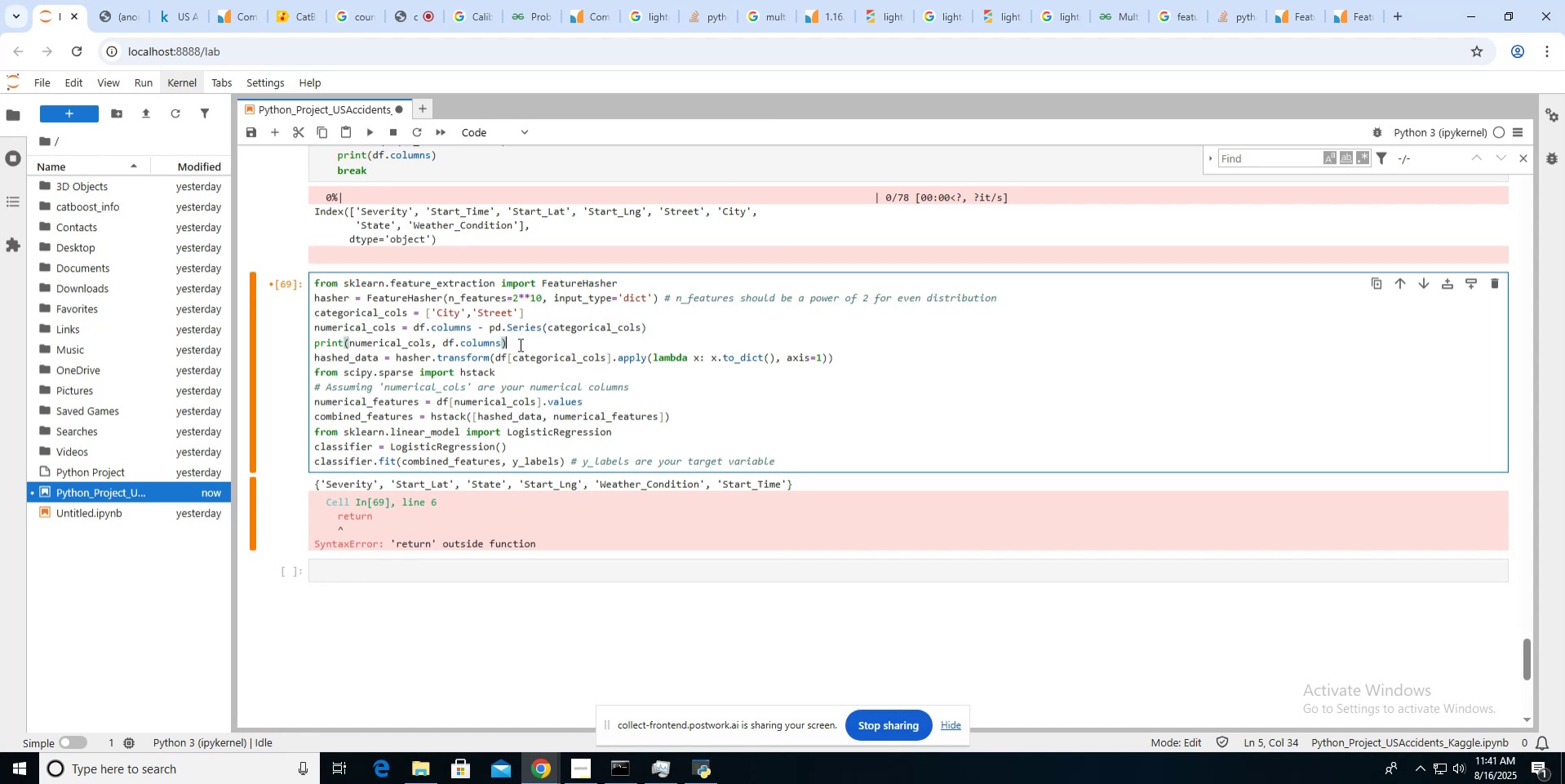 
key(Enter)
 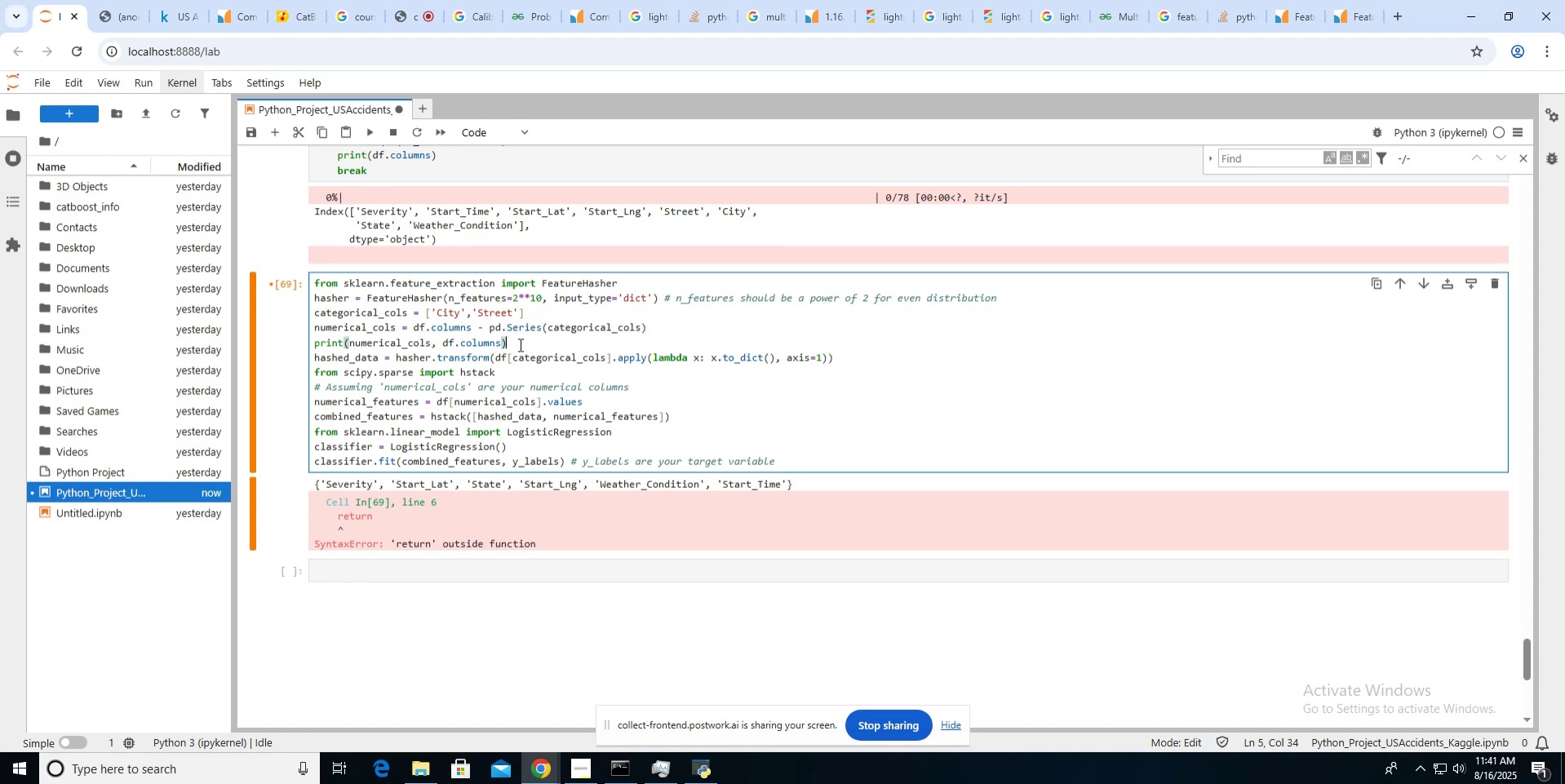 
type(return)
 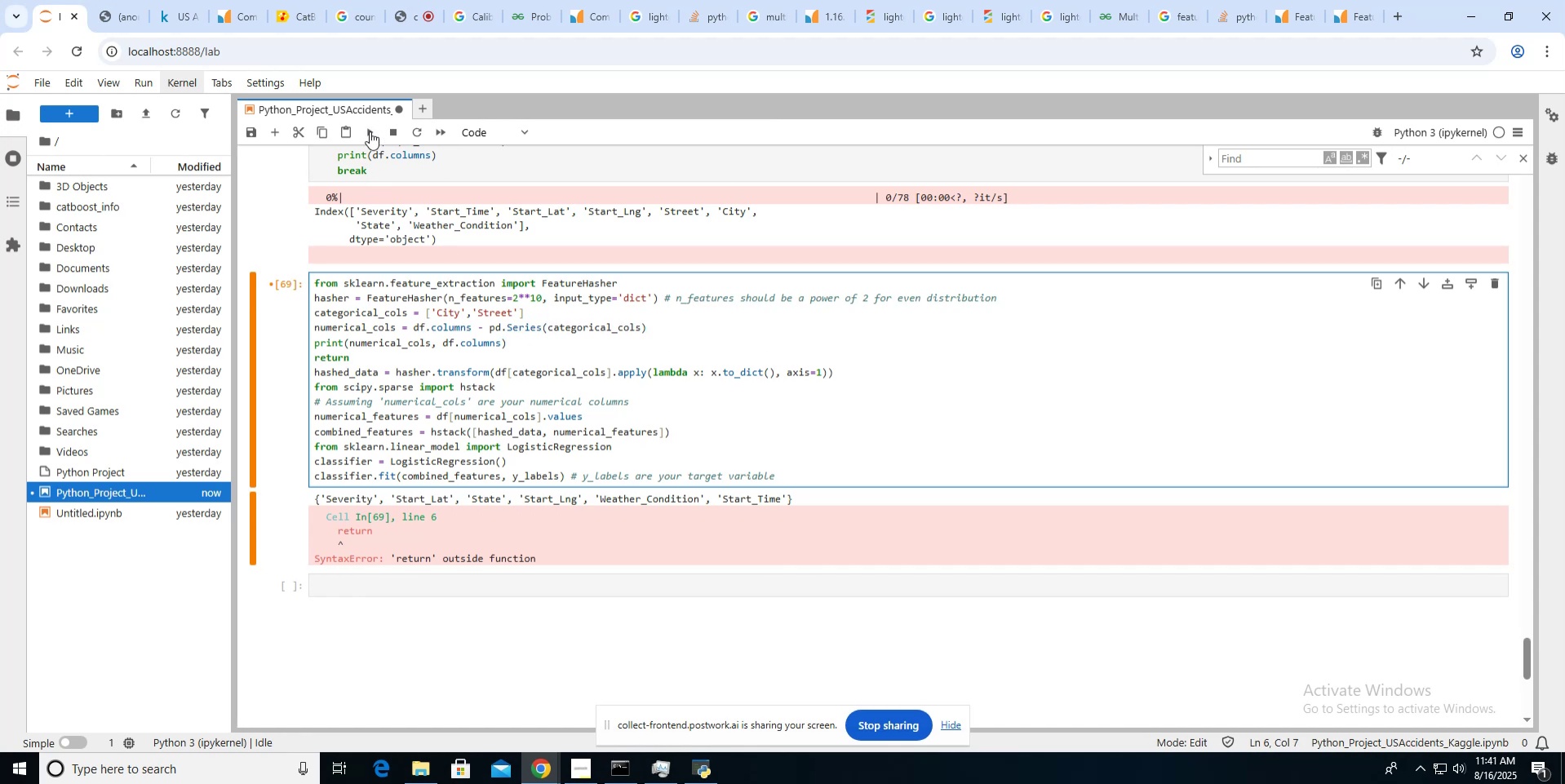 
left_click([368, 130])
 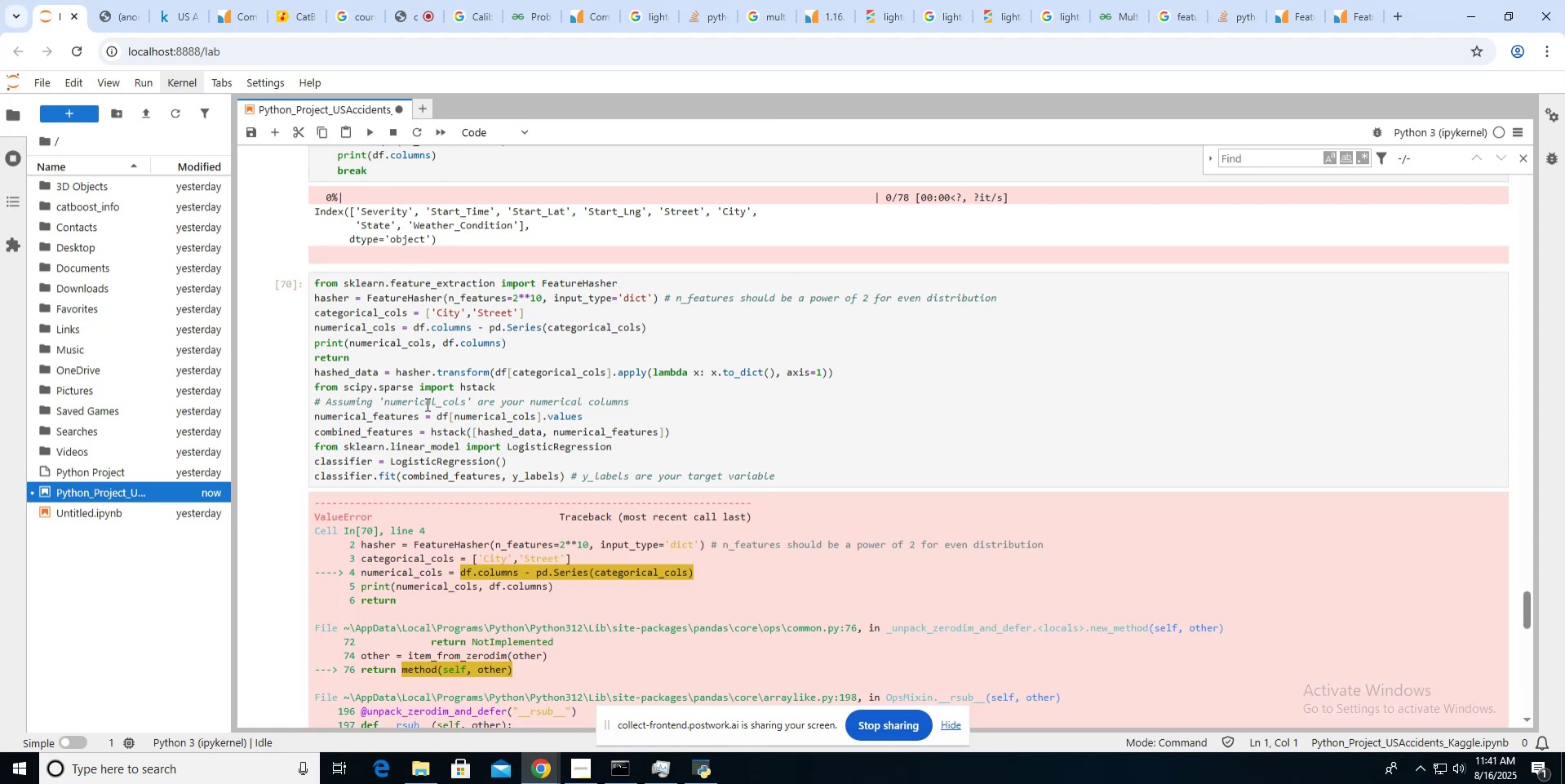 
scroll: coordinate [426, 404], scroll_direction: down, amount: 9.0
 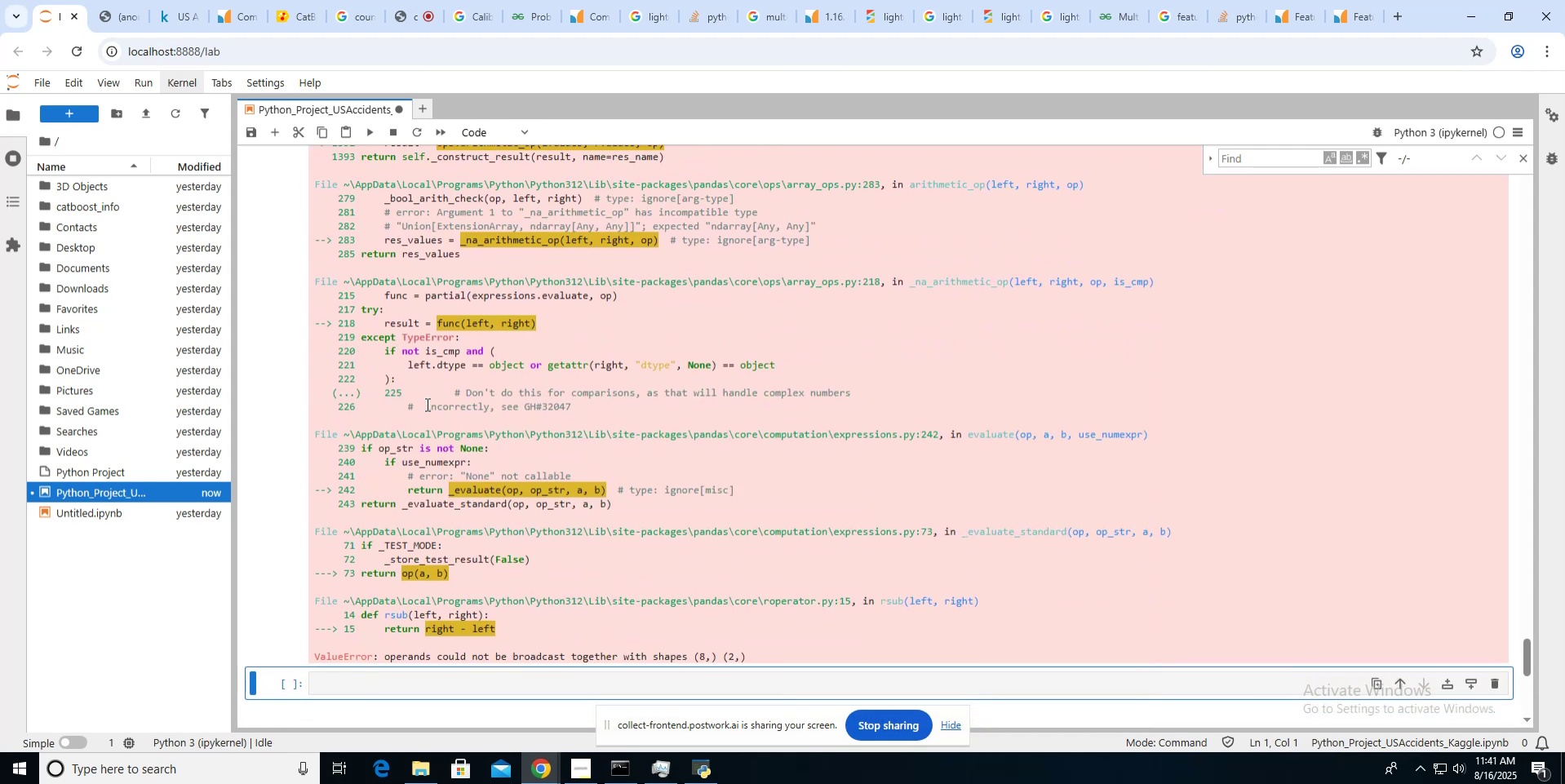 
scroll: coordinate [426, 404], scroll_direction: up, amount: 13.0
 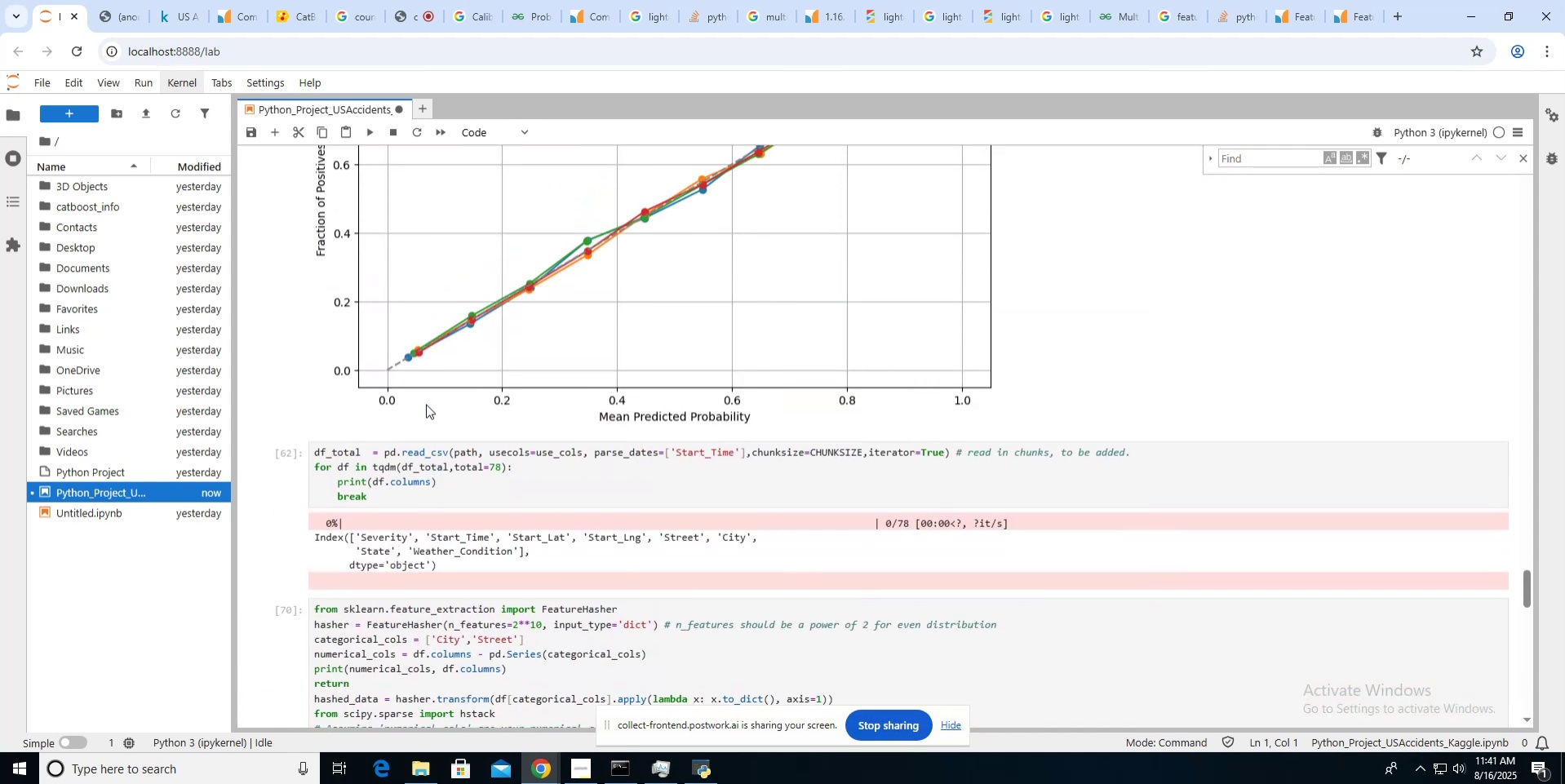 
scroll: coordinate [426, 404], scroll_direction: down, amount: 2.0
 